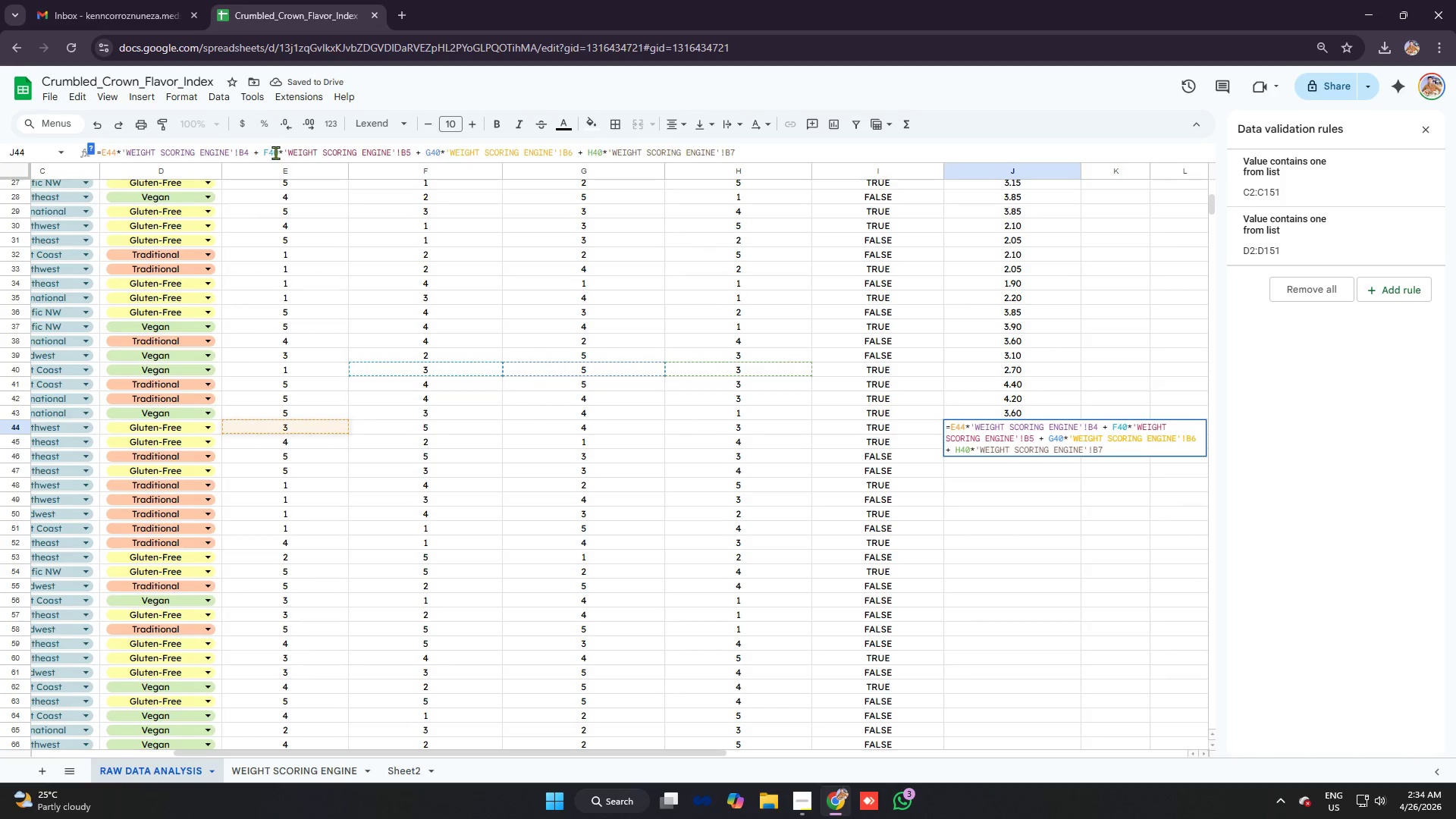 
left_click_drag(start_coordinate=[275, 152], to_coordinate=[280, 152])
 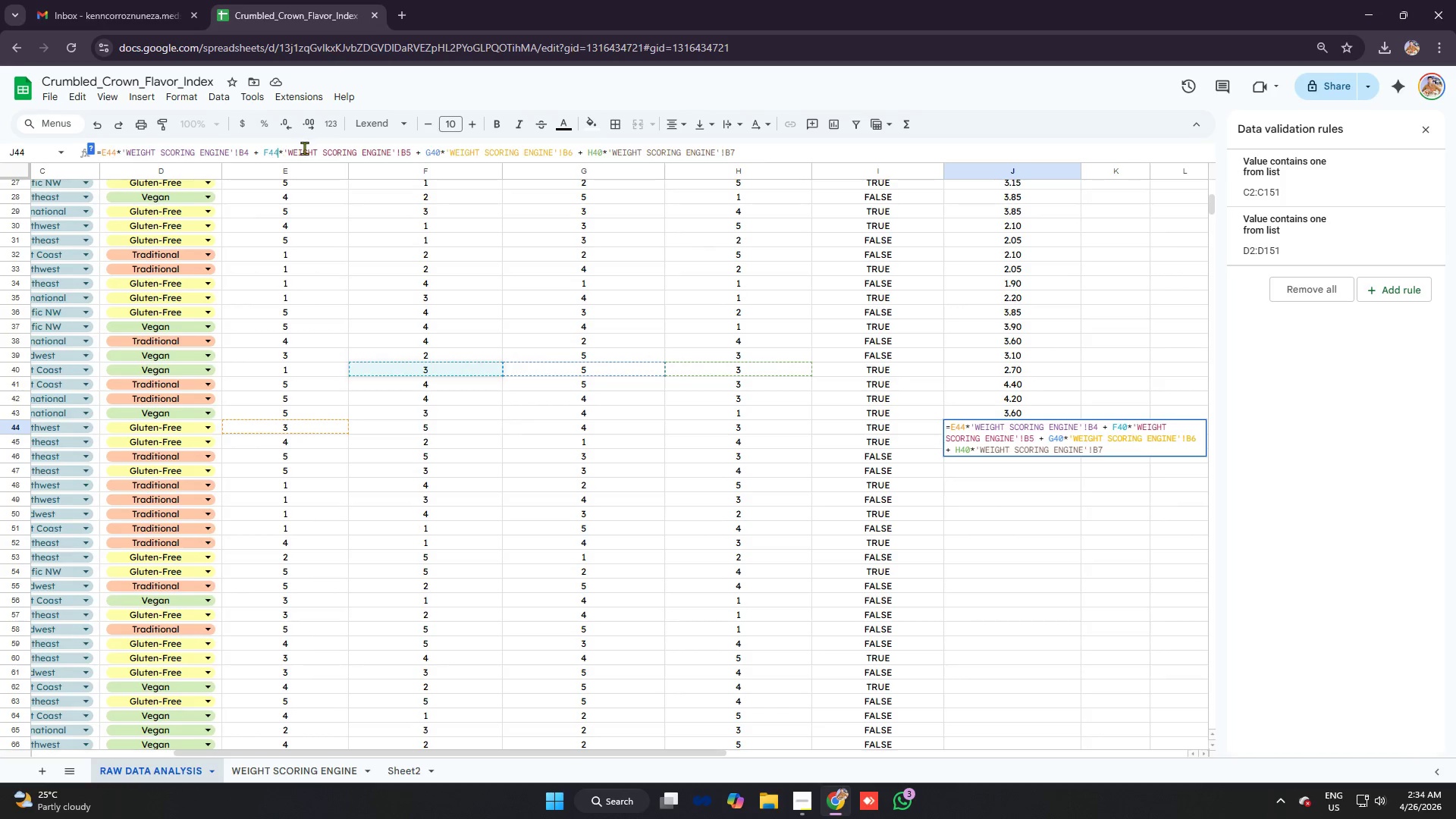 
type(44)
 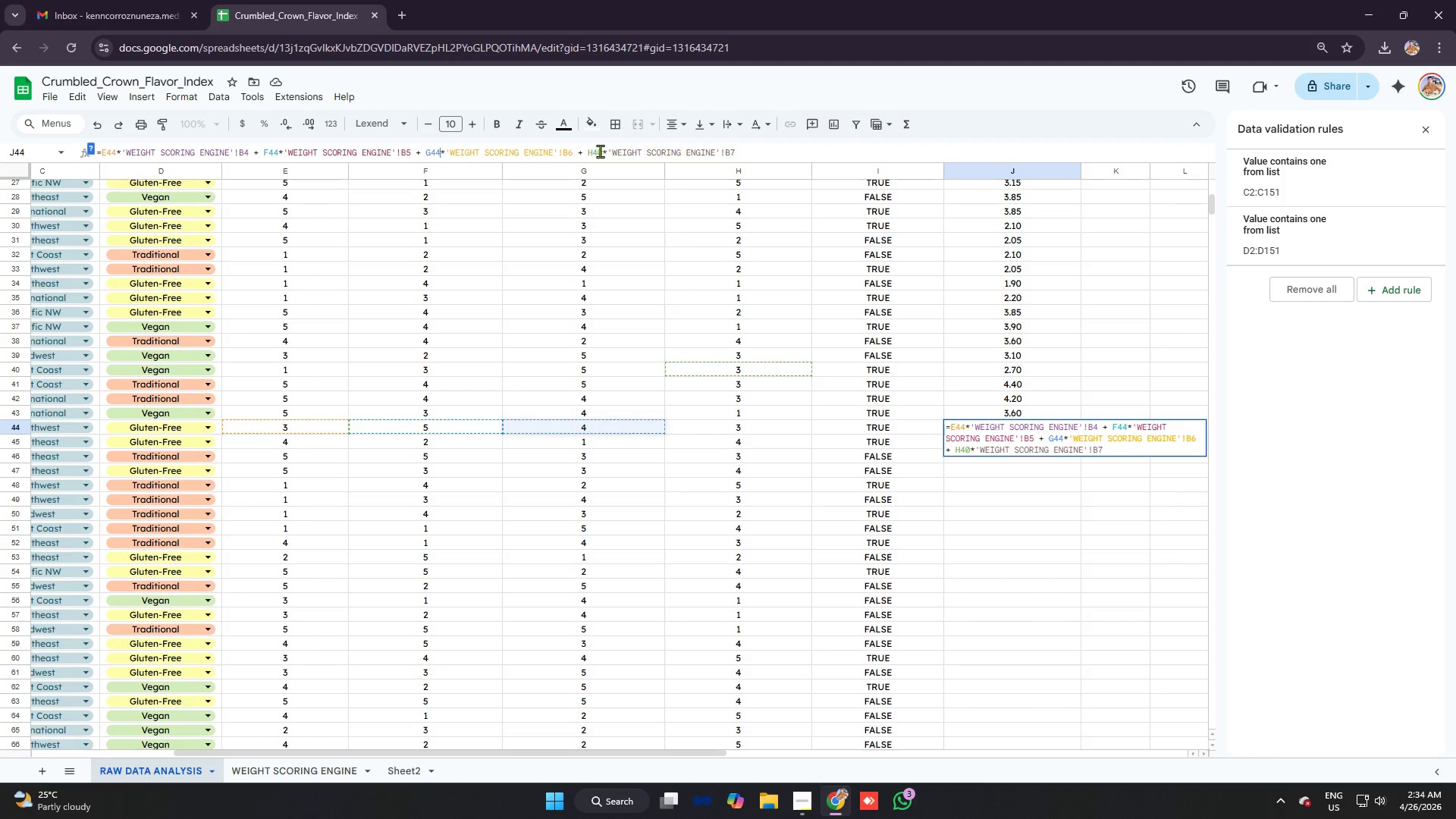 
left_click_drag(start_coordinate=[600, 151], to_coordinate=[604, 152])
 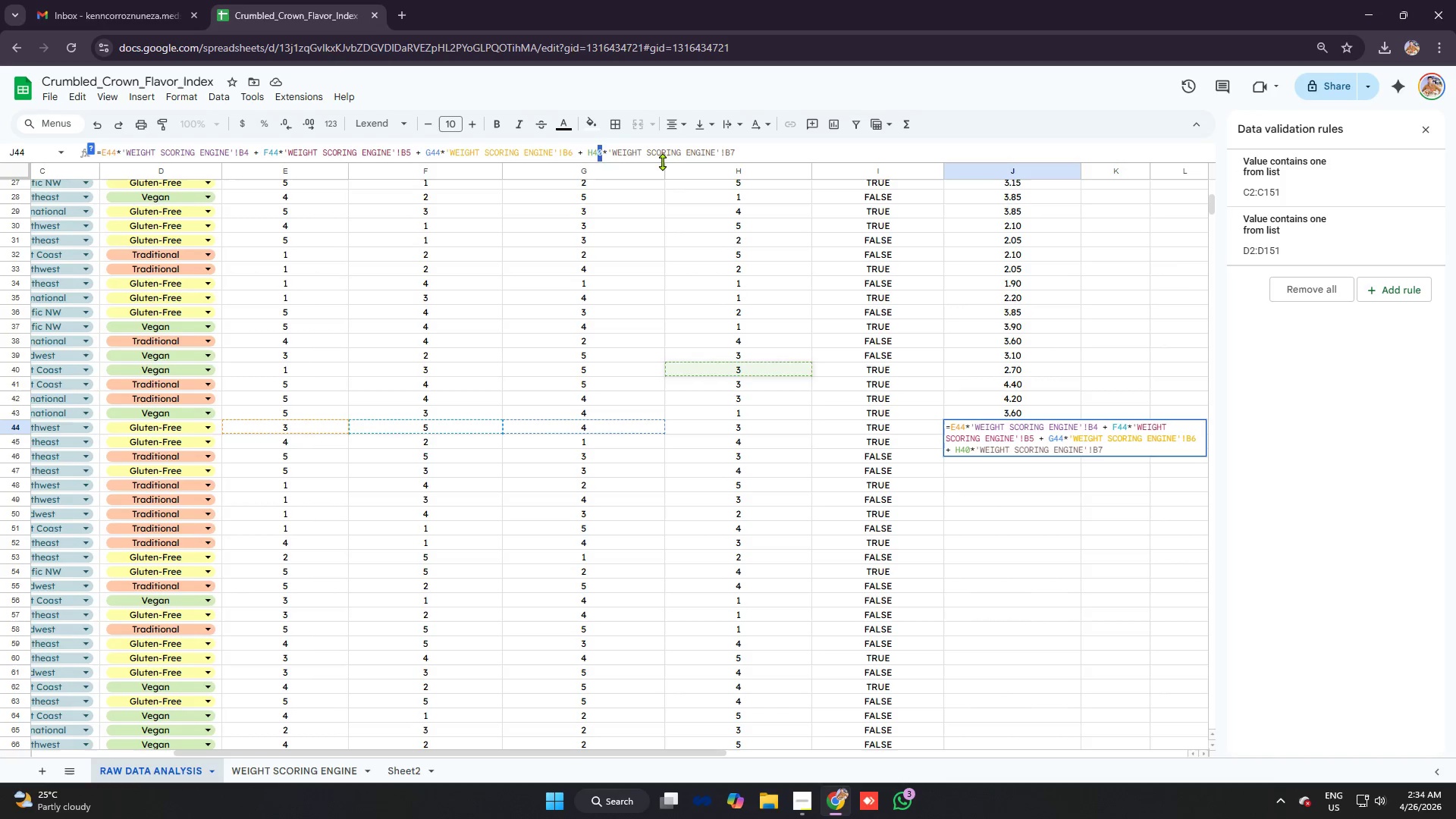 
key(4)
 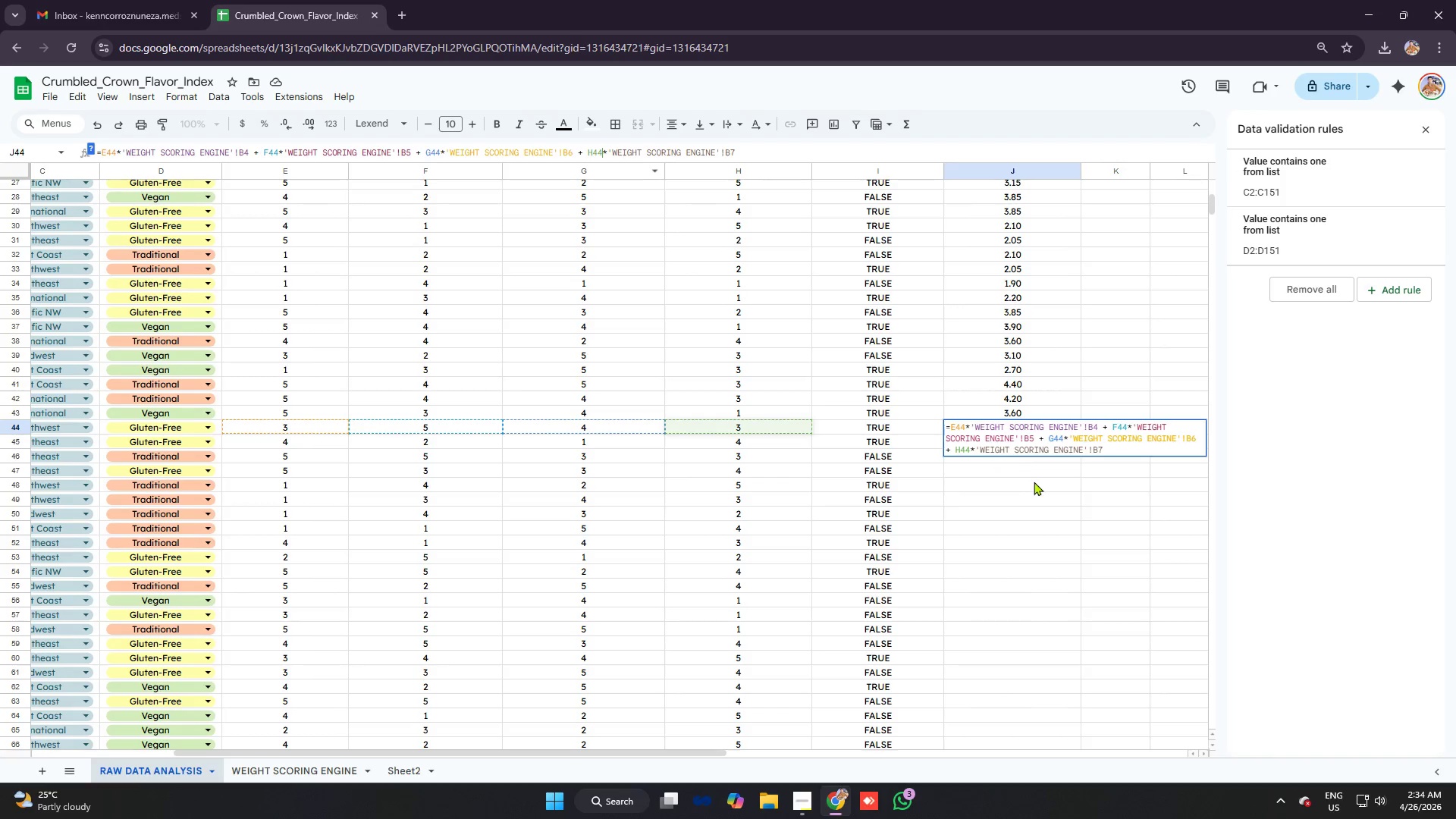 
key(Enter)
 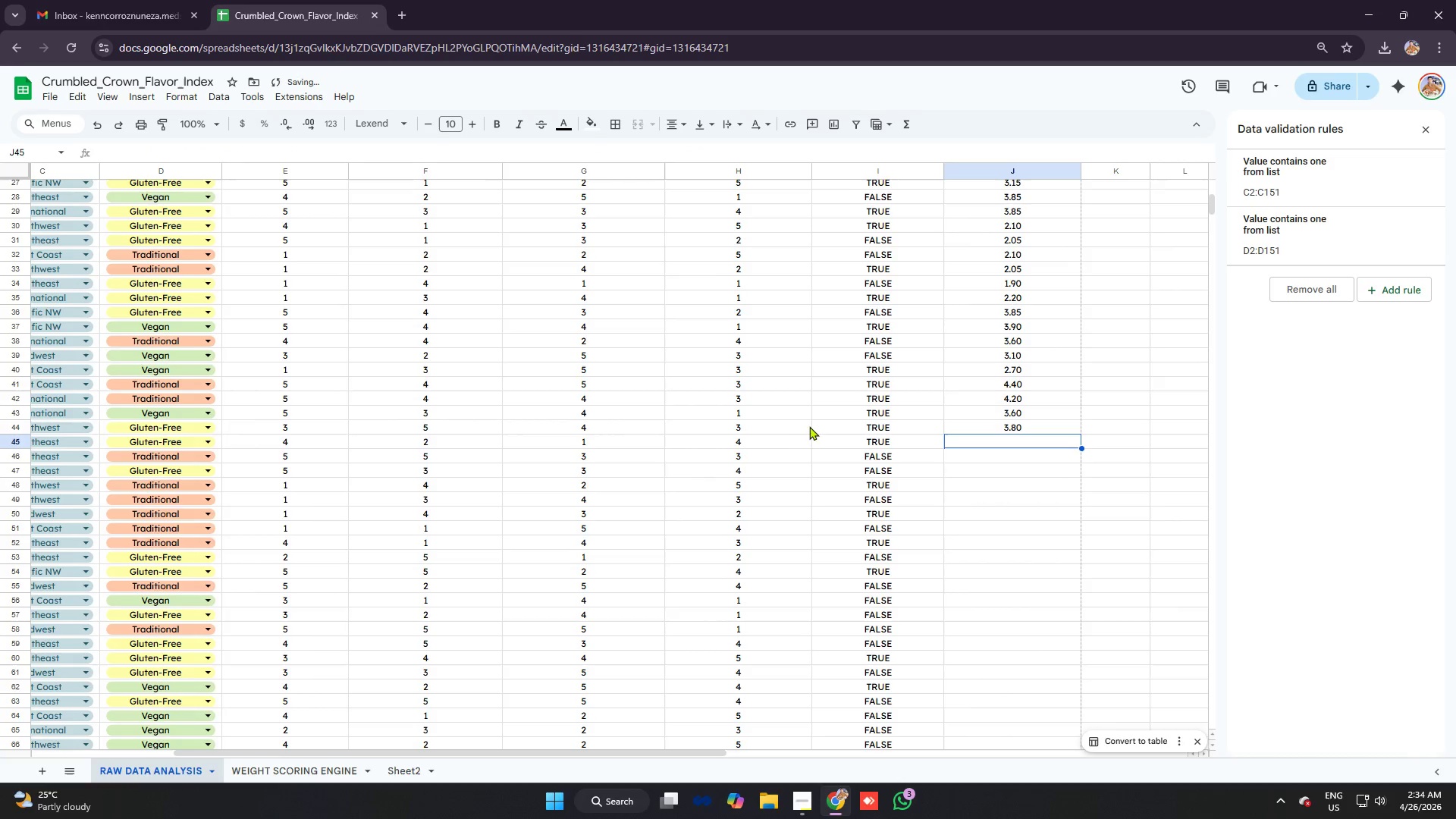 
scroll: coordinate [758, 431], scroll_direction: down, amount: 3.0
 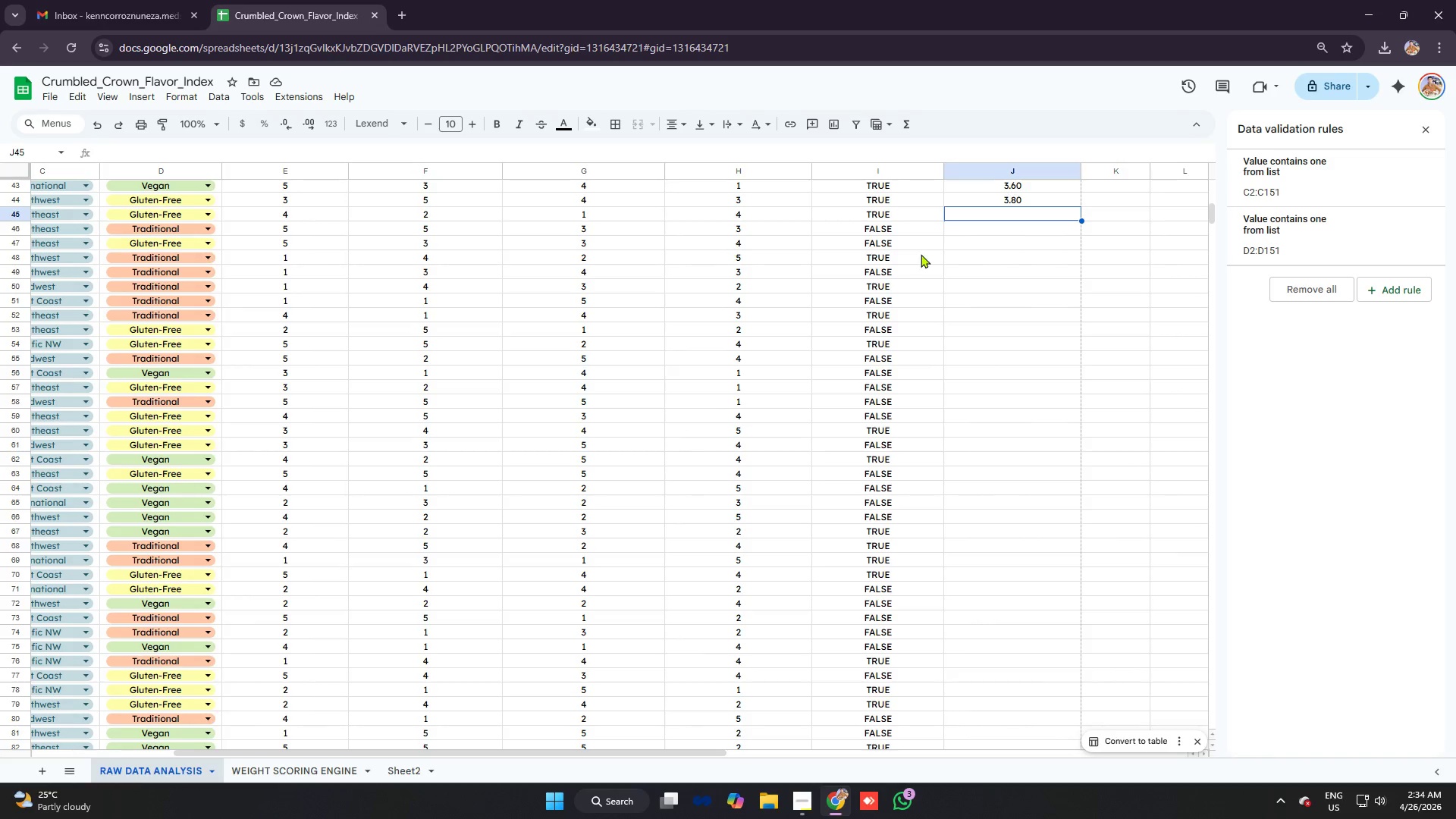 
key(Control+ControlLeft)
 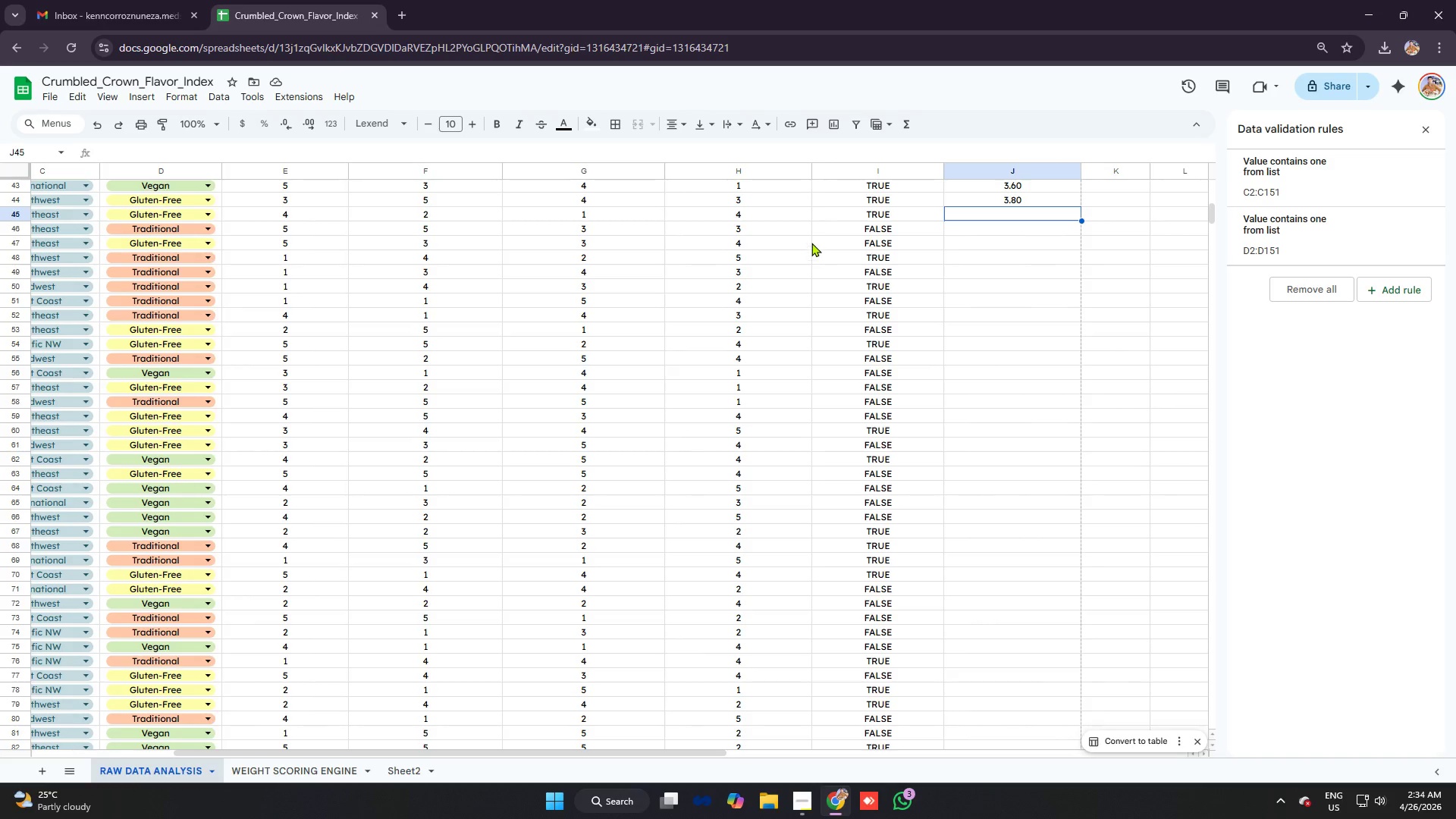 
key(Control+V)
 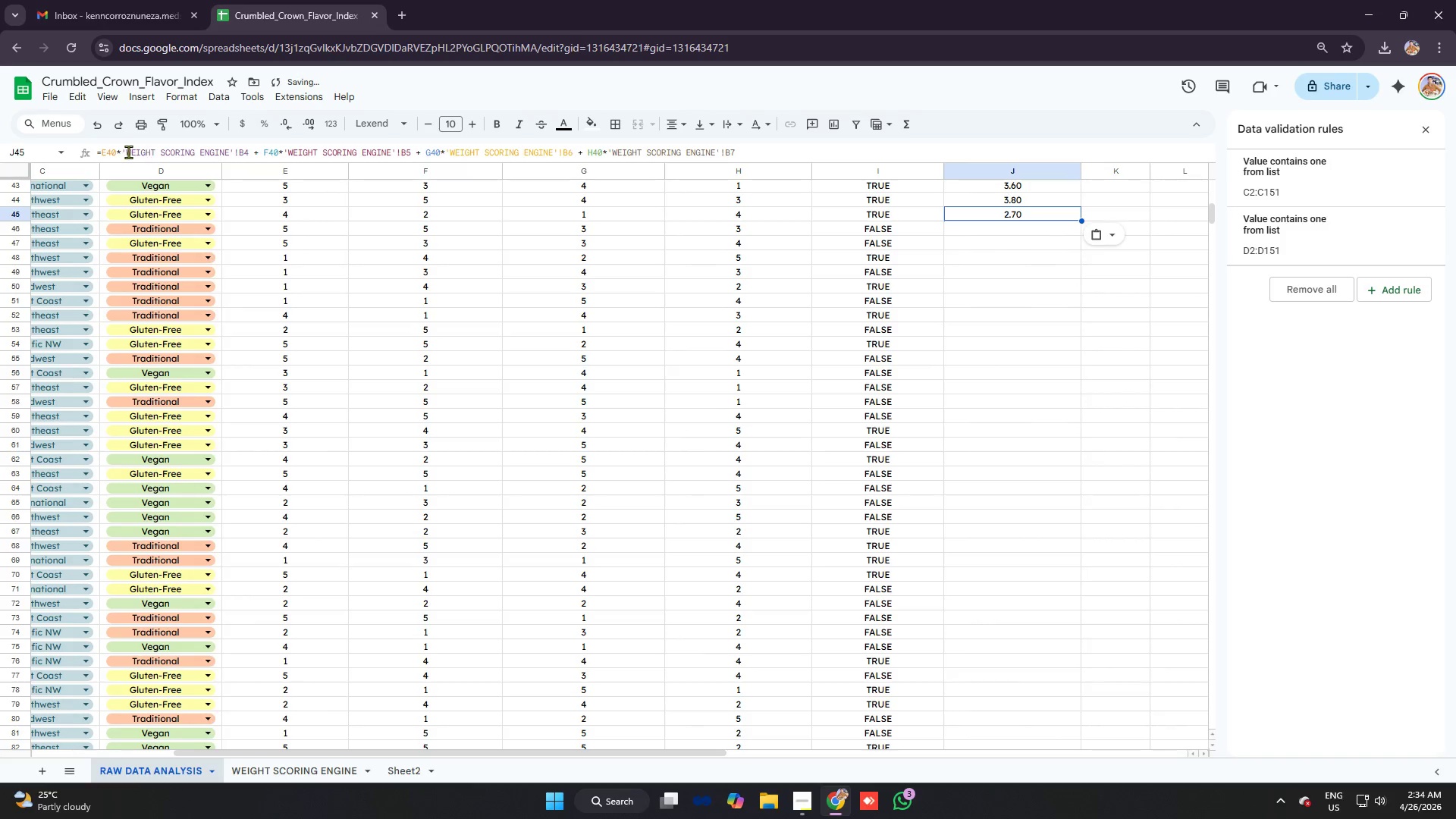 
mouse_move([141, 152])
 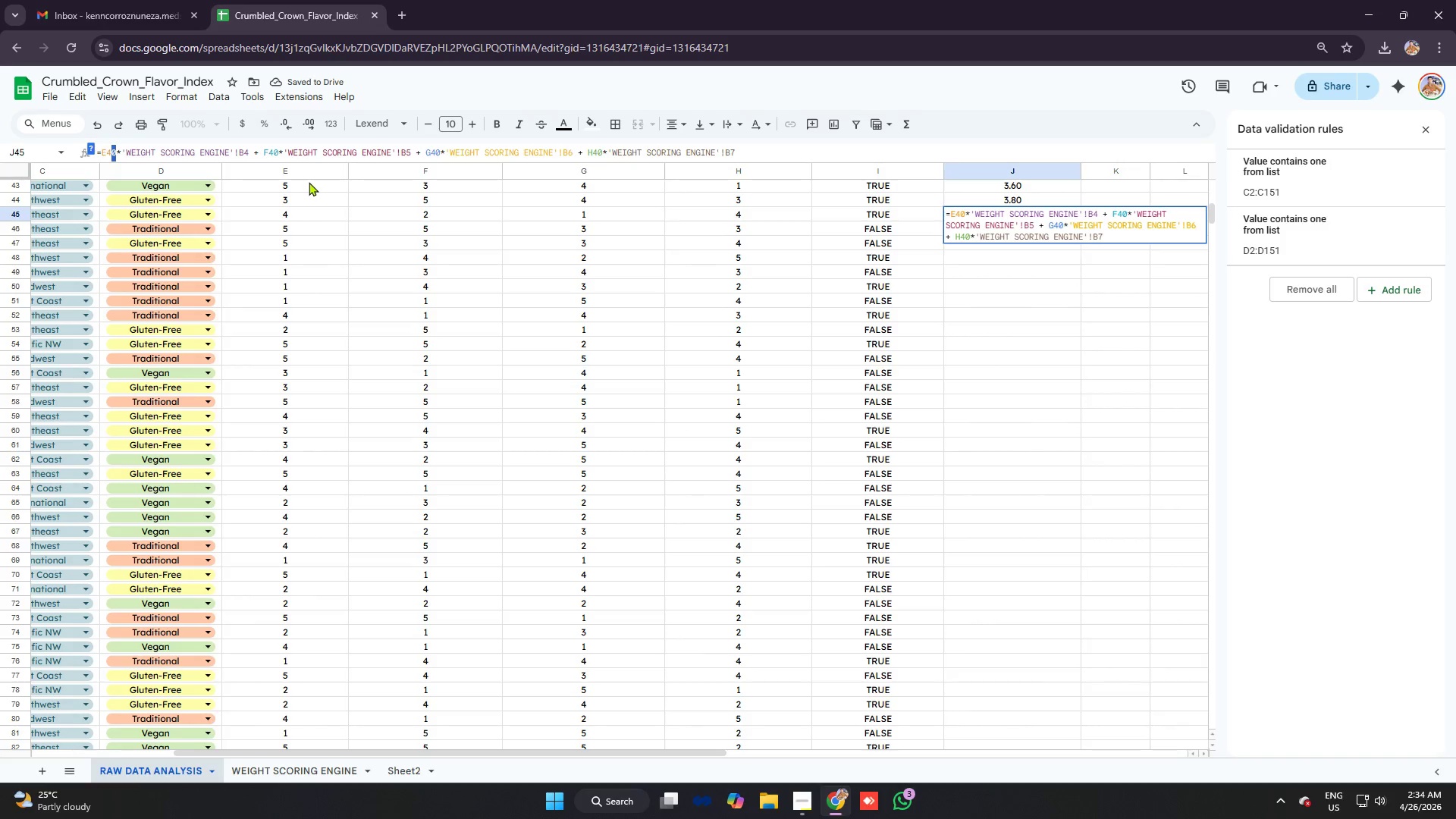 
key(5)
 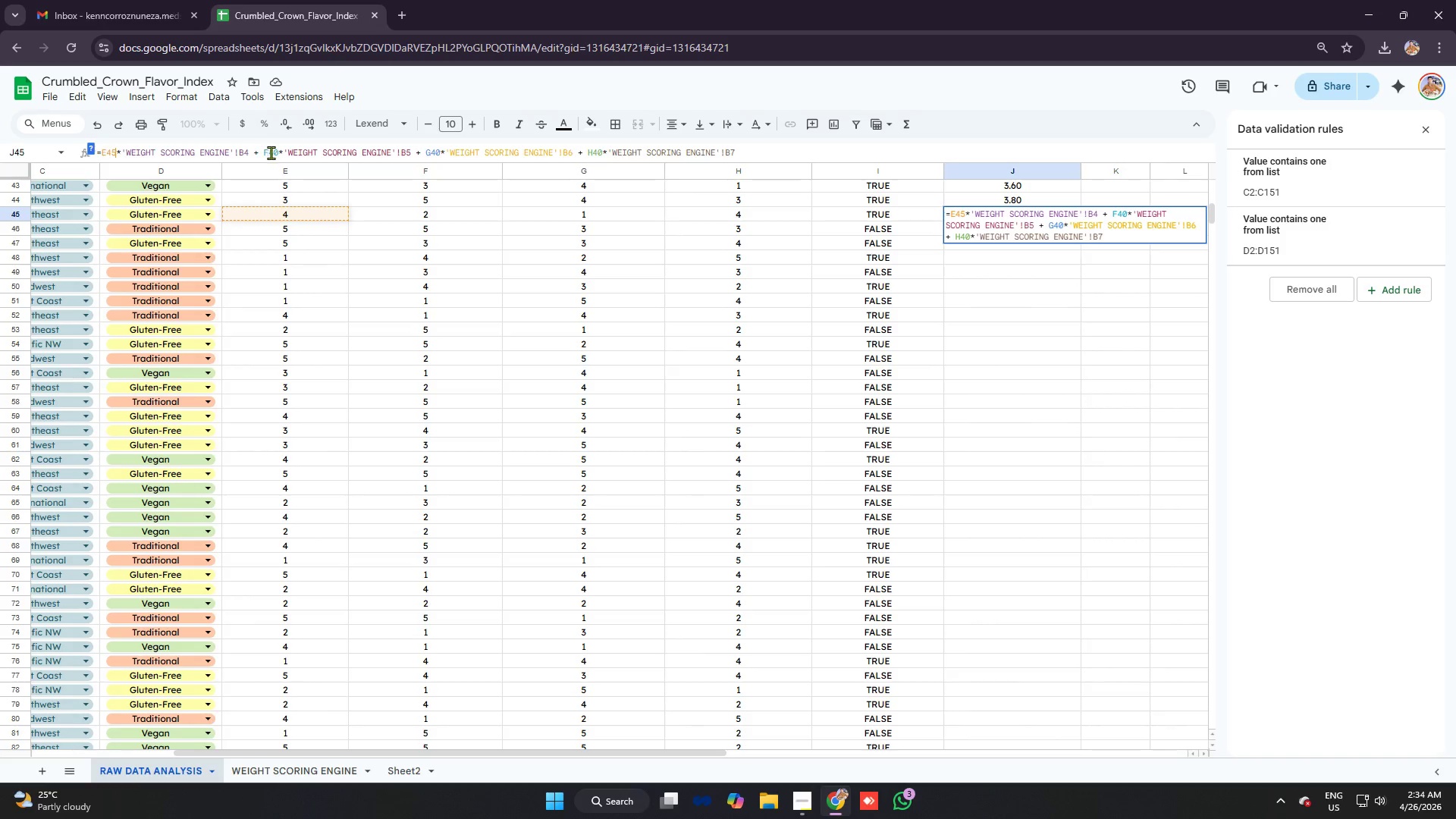 
left_click_drag(start_coordinate=[274, 153], to_coordinate=[278, 154])
 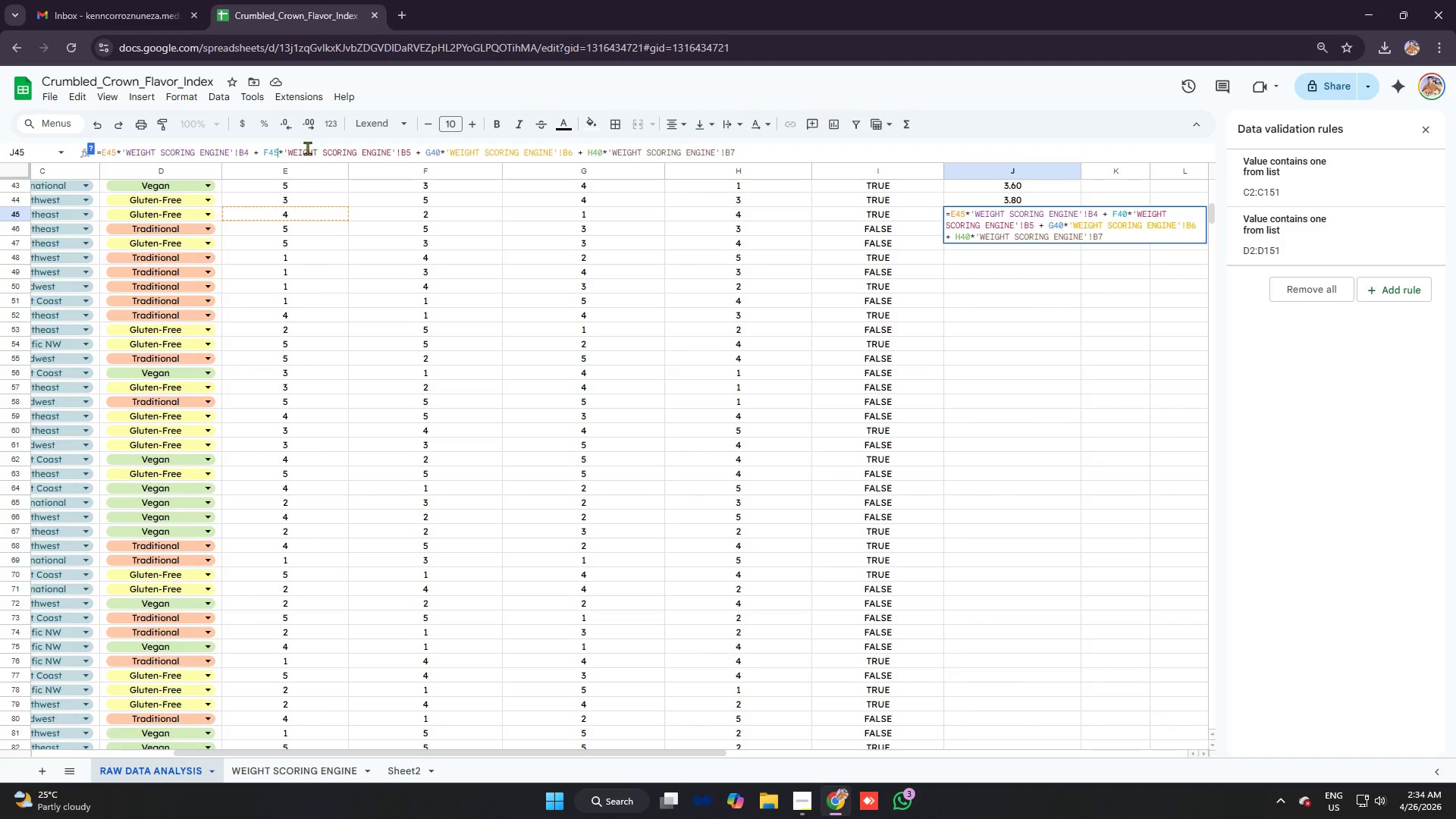 
type(55)
 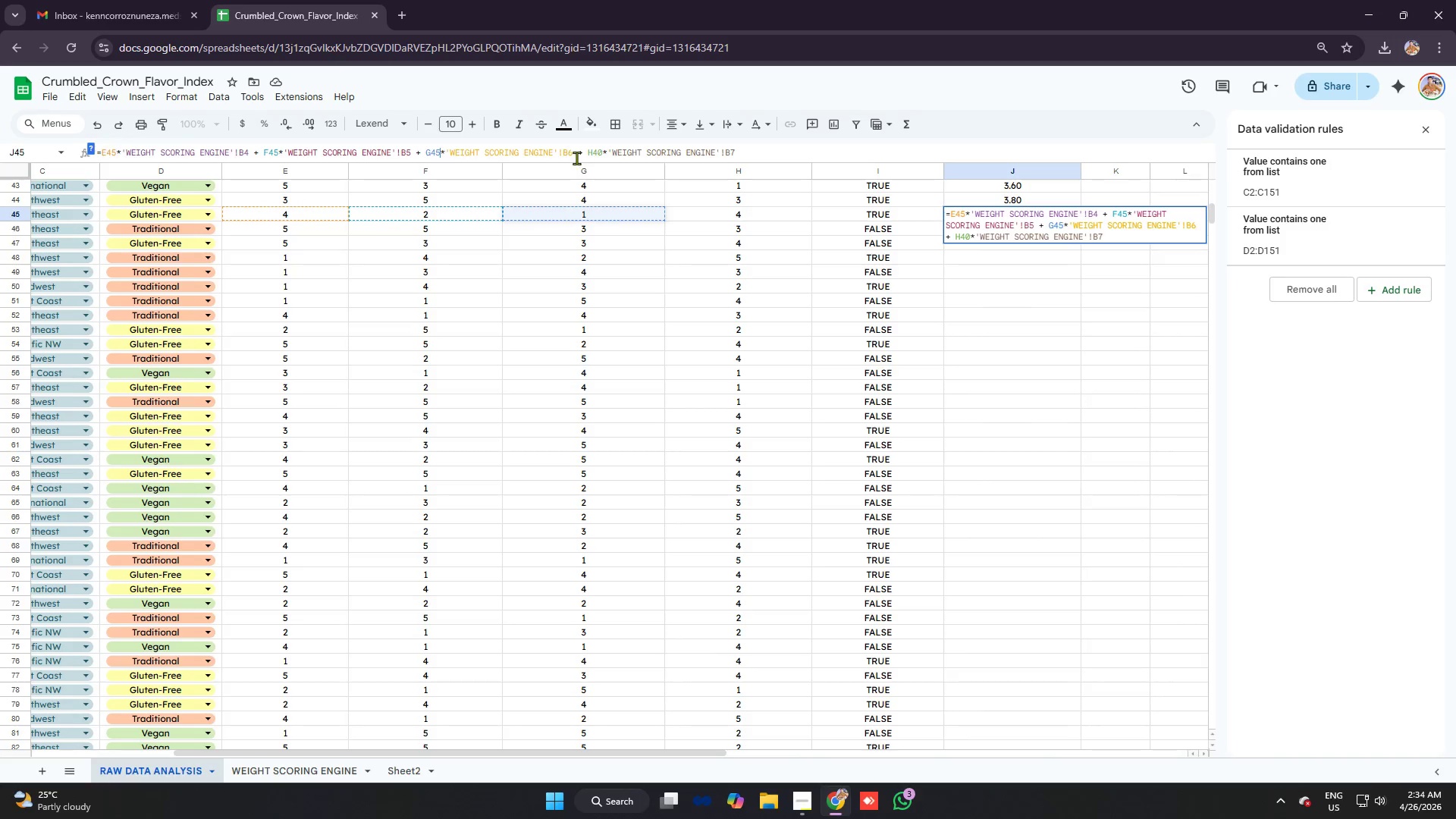 
left_click_drag(start_coordinate=[435, 151], to_coordinate=[439, 151])
 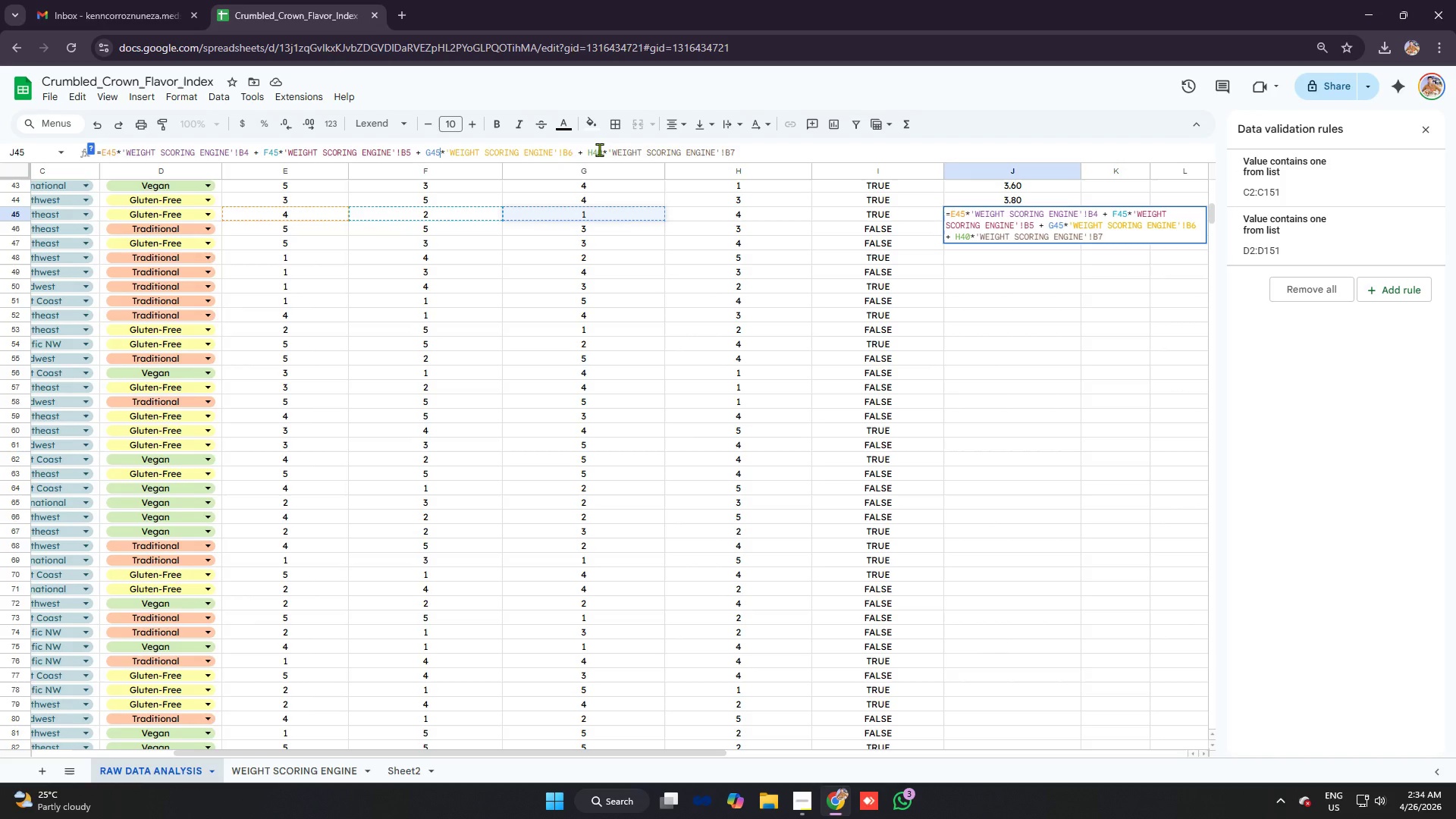 
left_click_drag(start_coordinate=[599, 149], to_coordinate=[604, 149])
 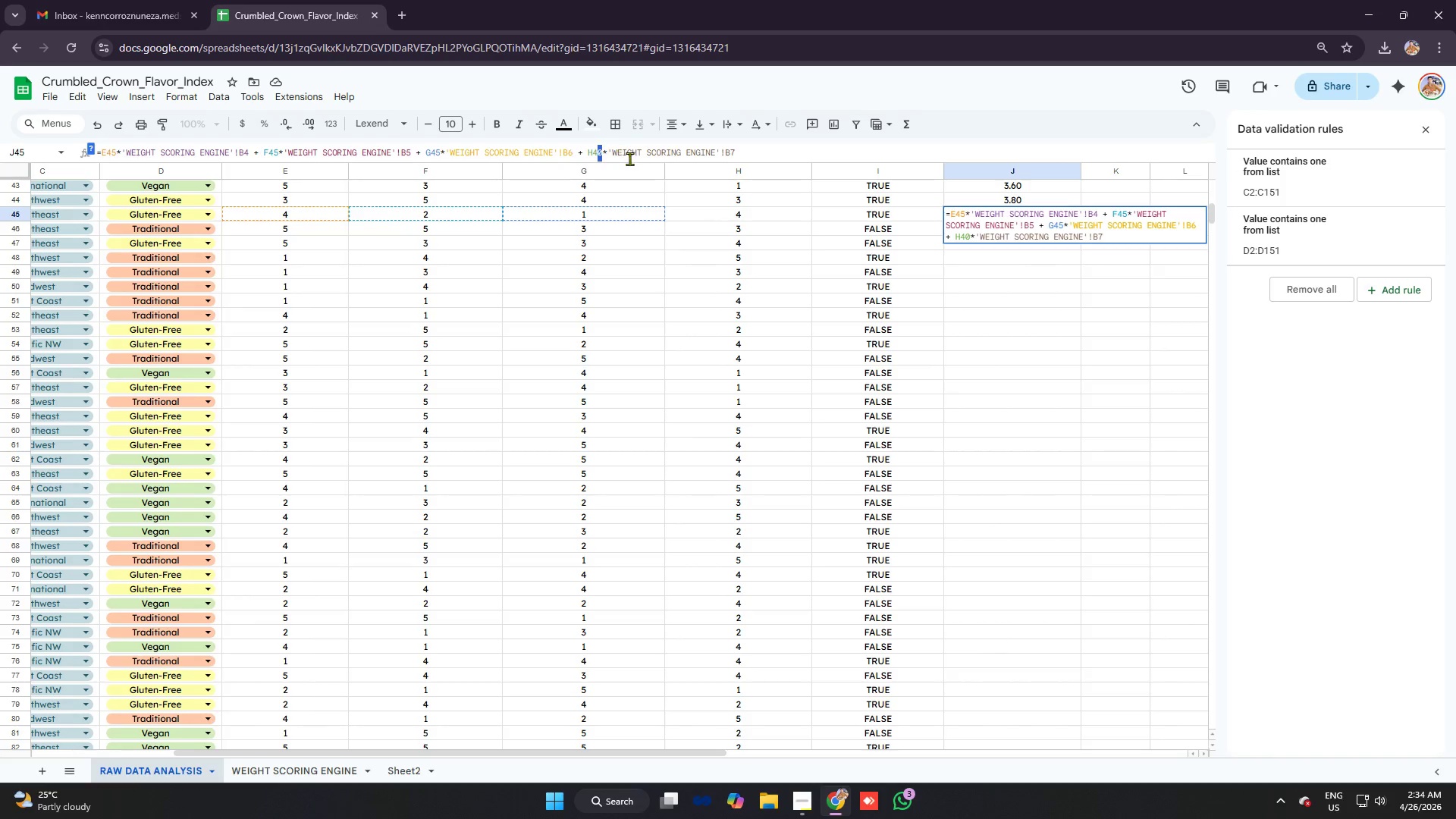 
key(5)
 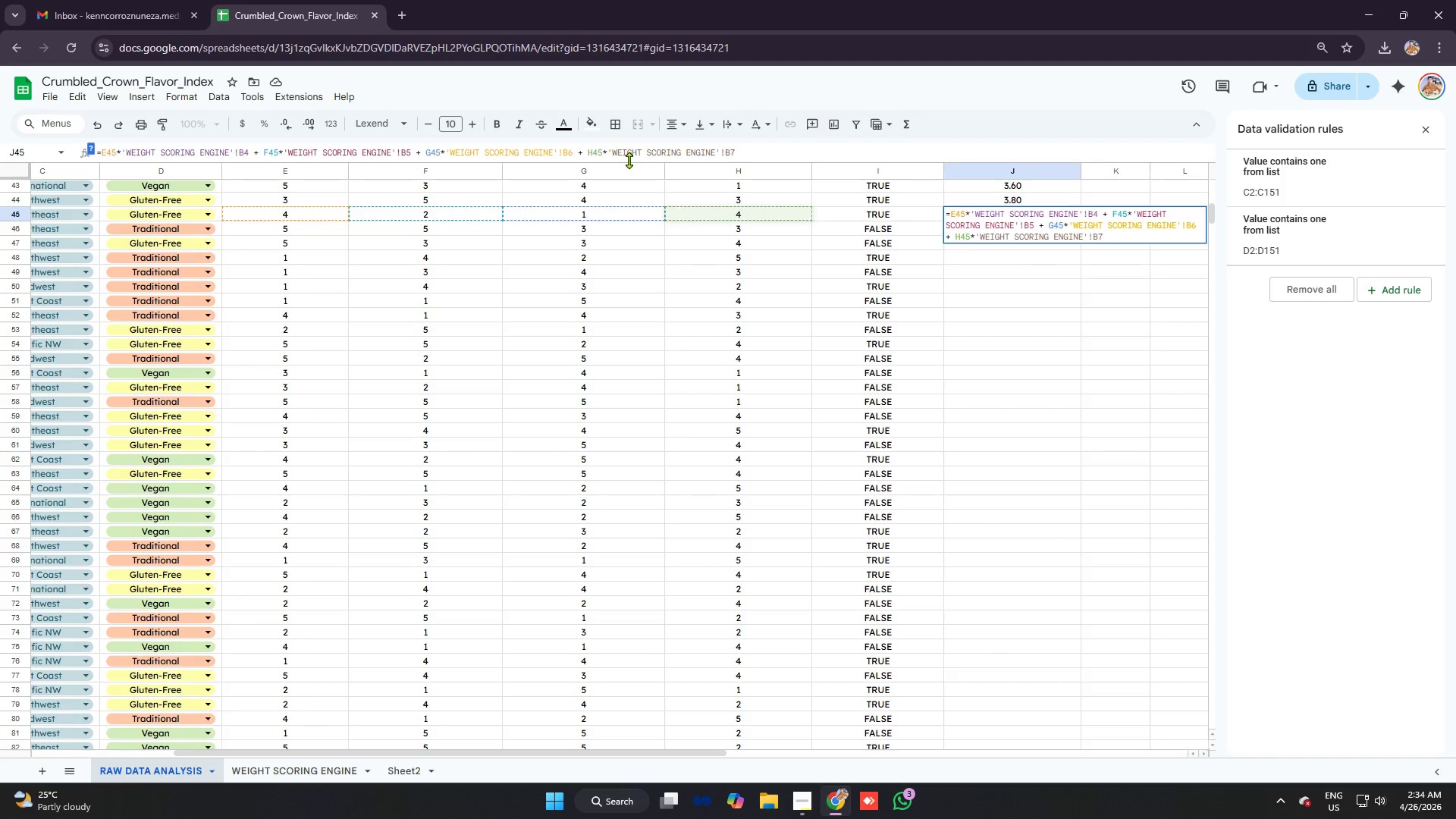 
key(Enter)
 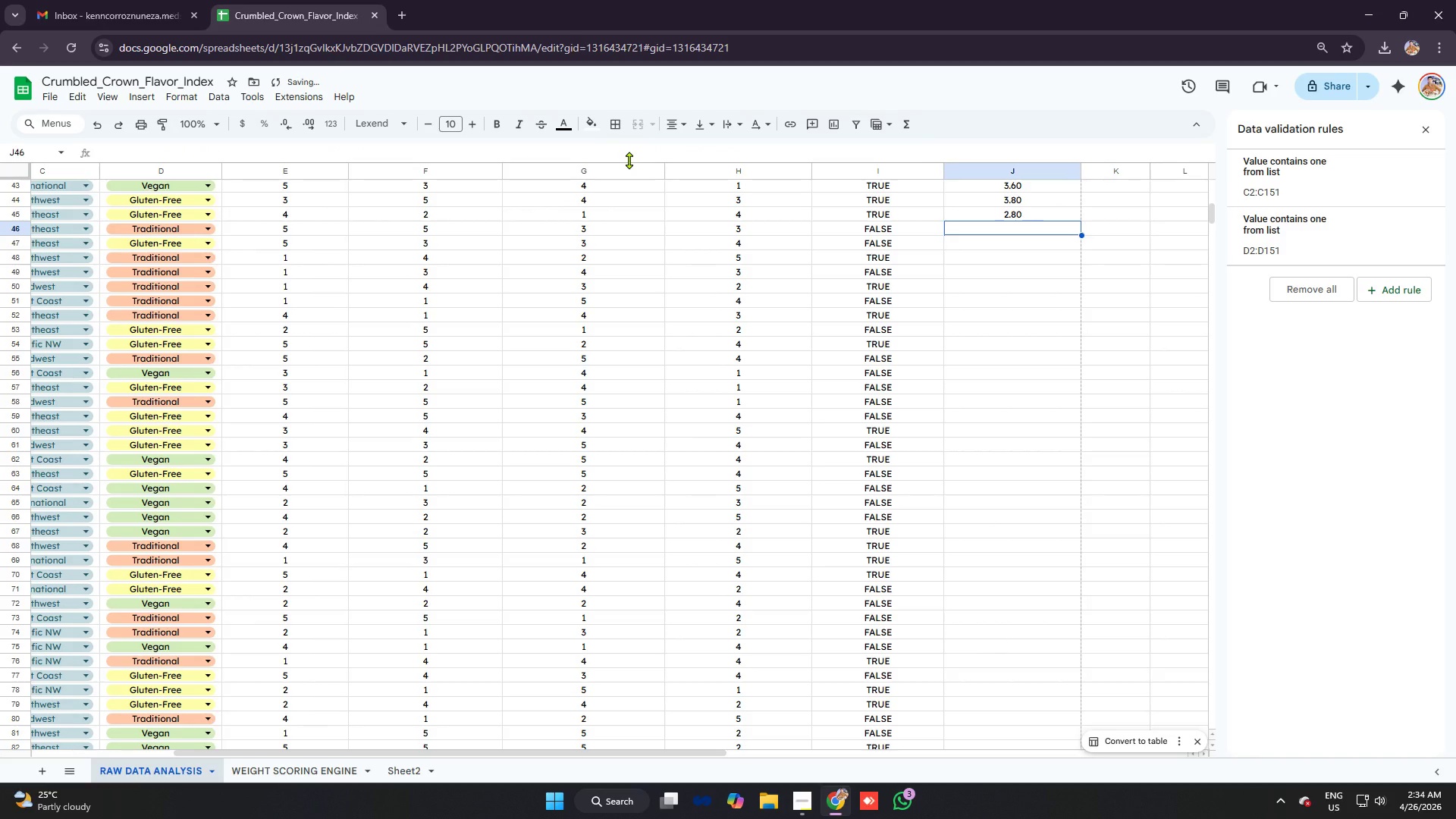 
key(Control+ControlLeft)
 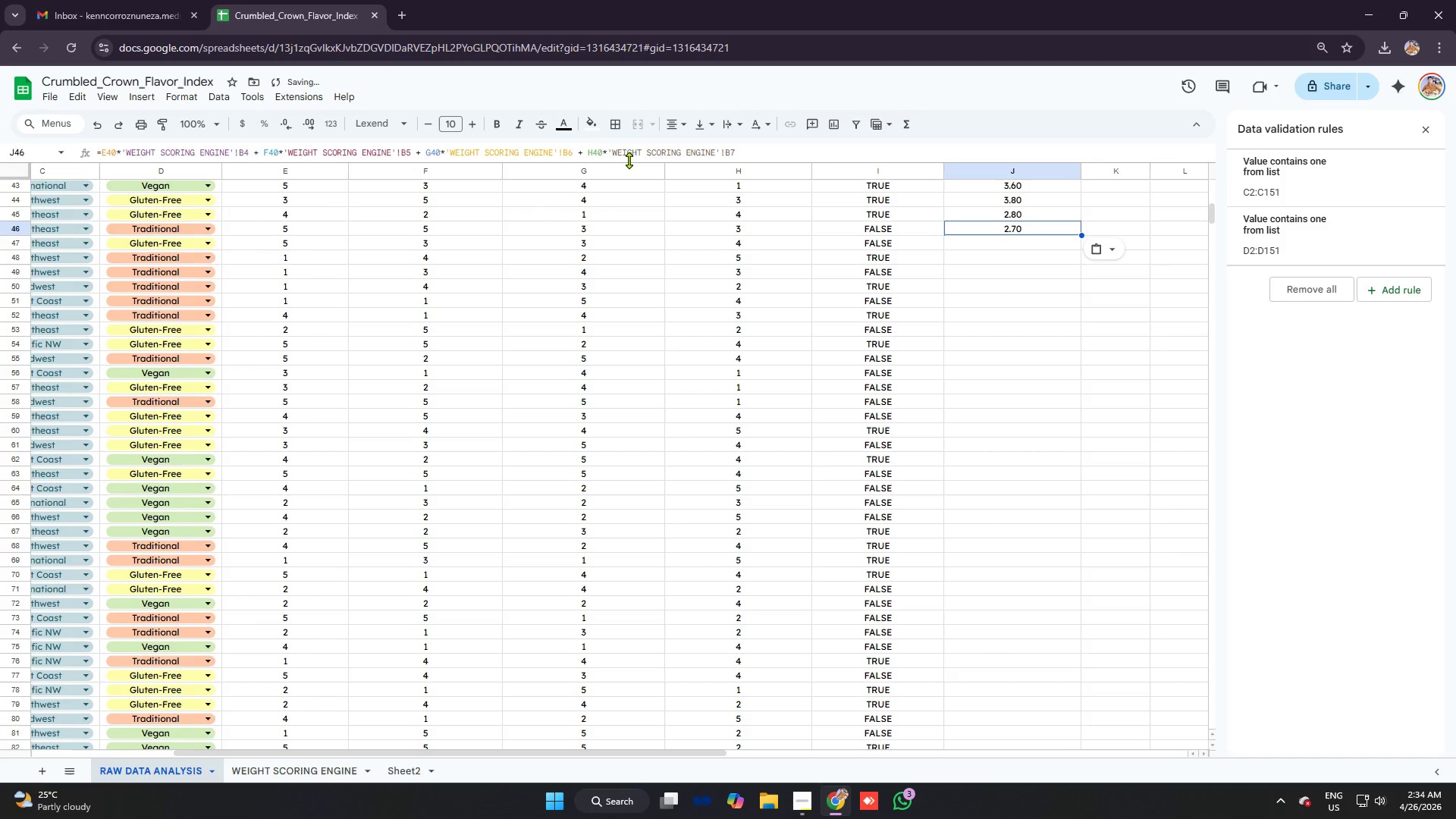 
key(Control+V)
 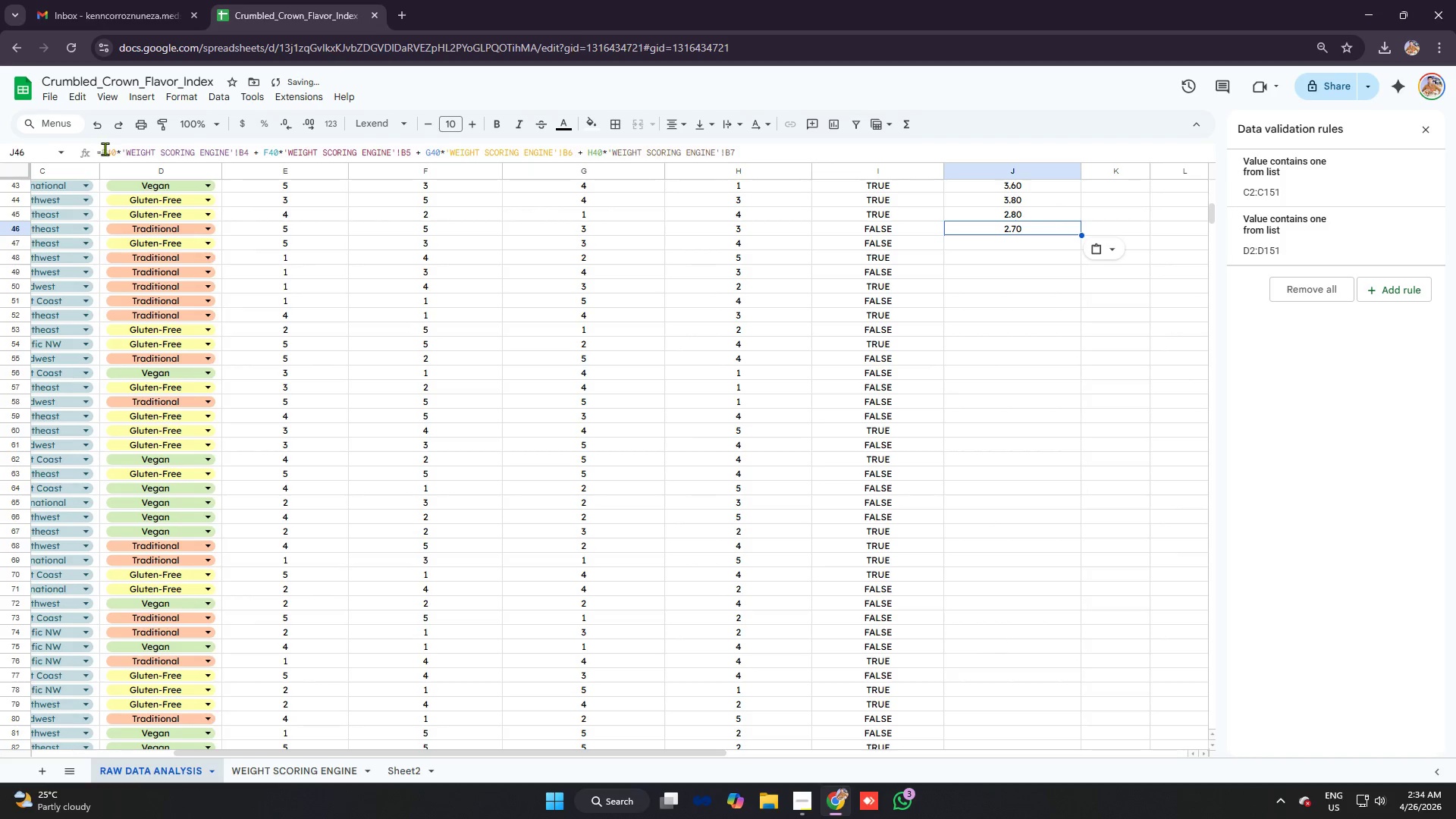 
left_click_drag(start_coordinate=[110, 151], to_coordinate=[116, 152])
 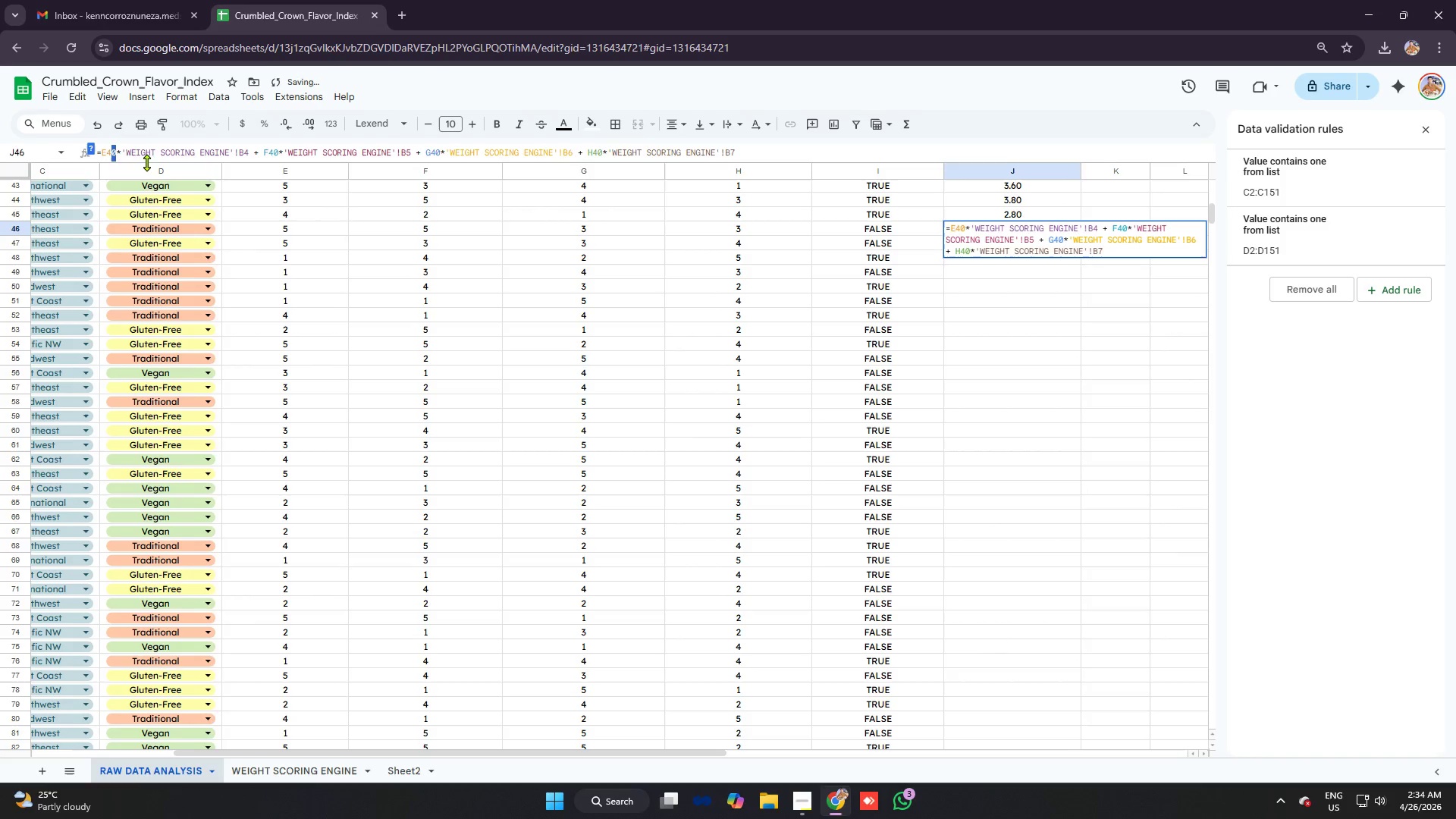 
type(666)
 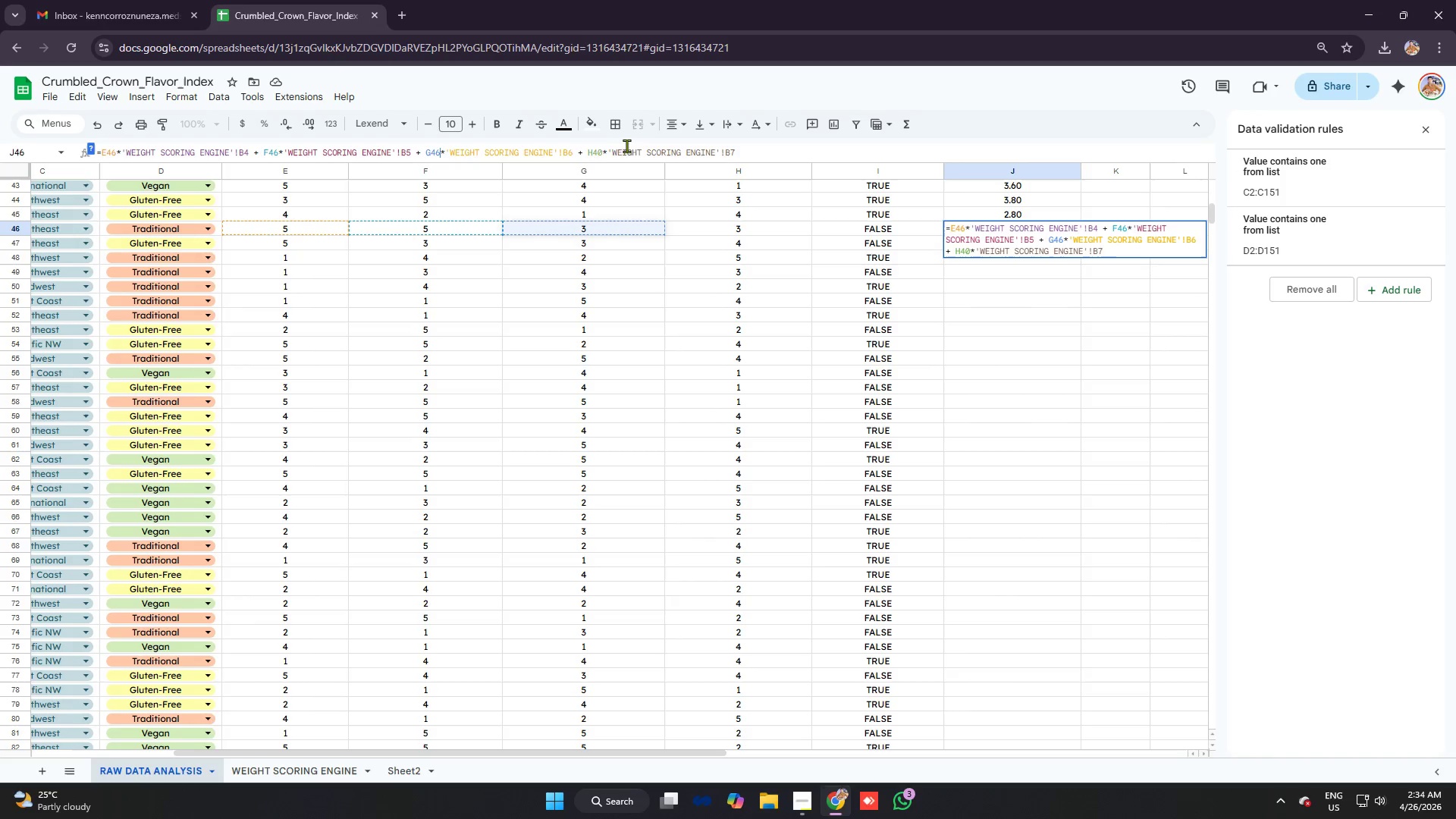 
left_click_drag(start_coordinate=[273, 152], to_coordinate=[279, 154])
 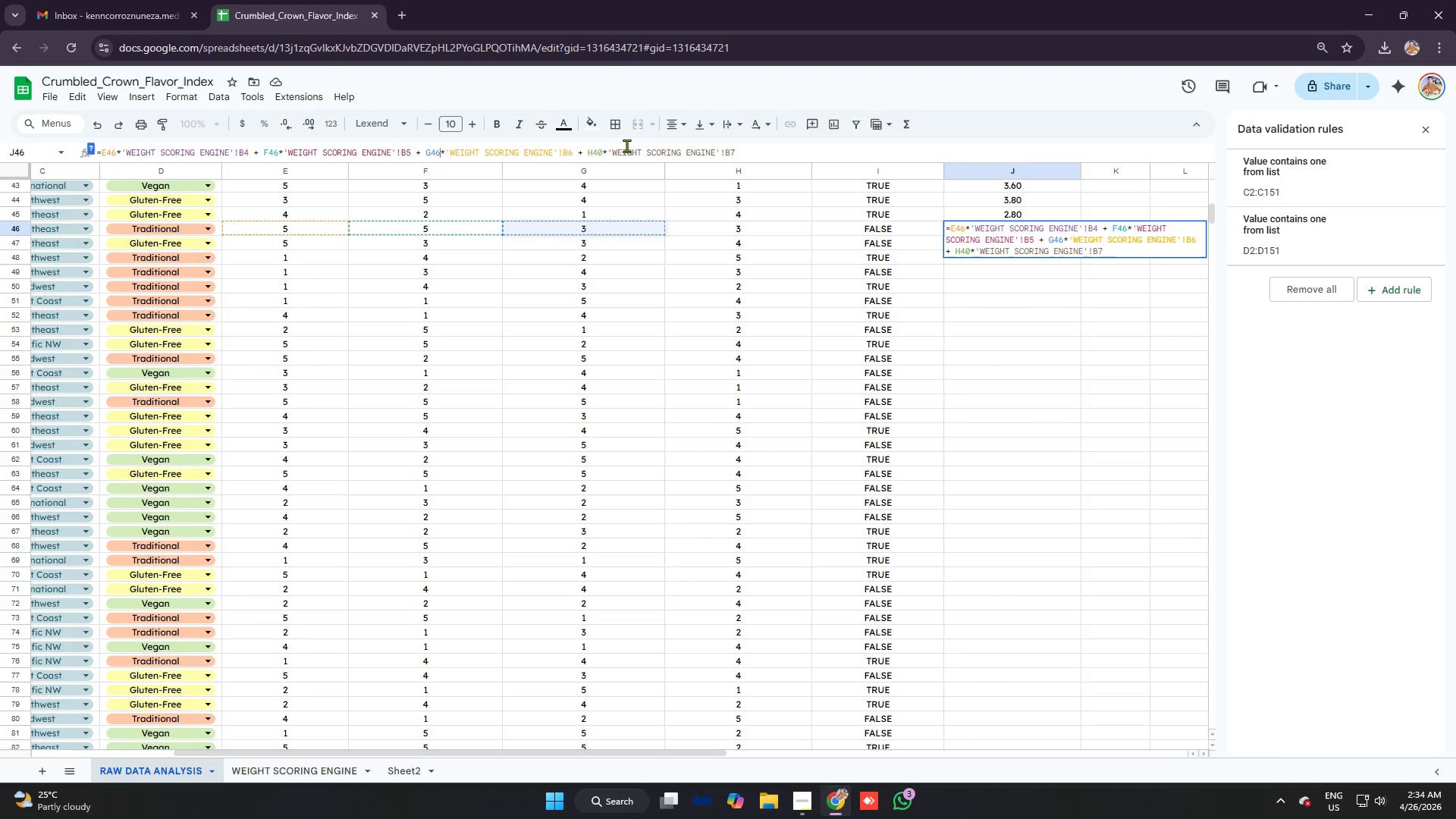 
left_click_drag(start_coordinate=[597, 151], to_coordinate=[602, 151])
 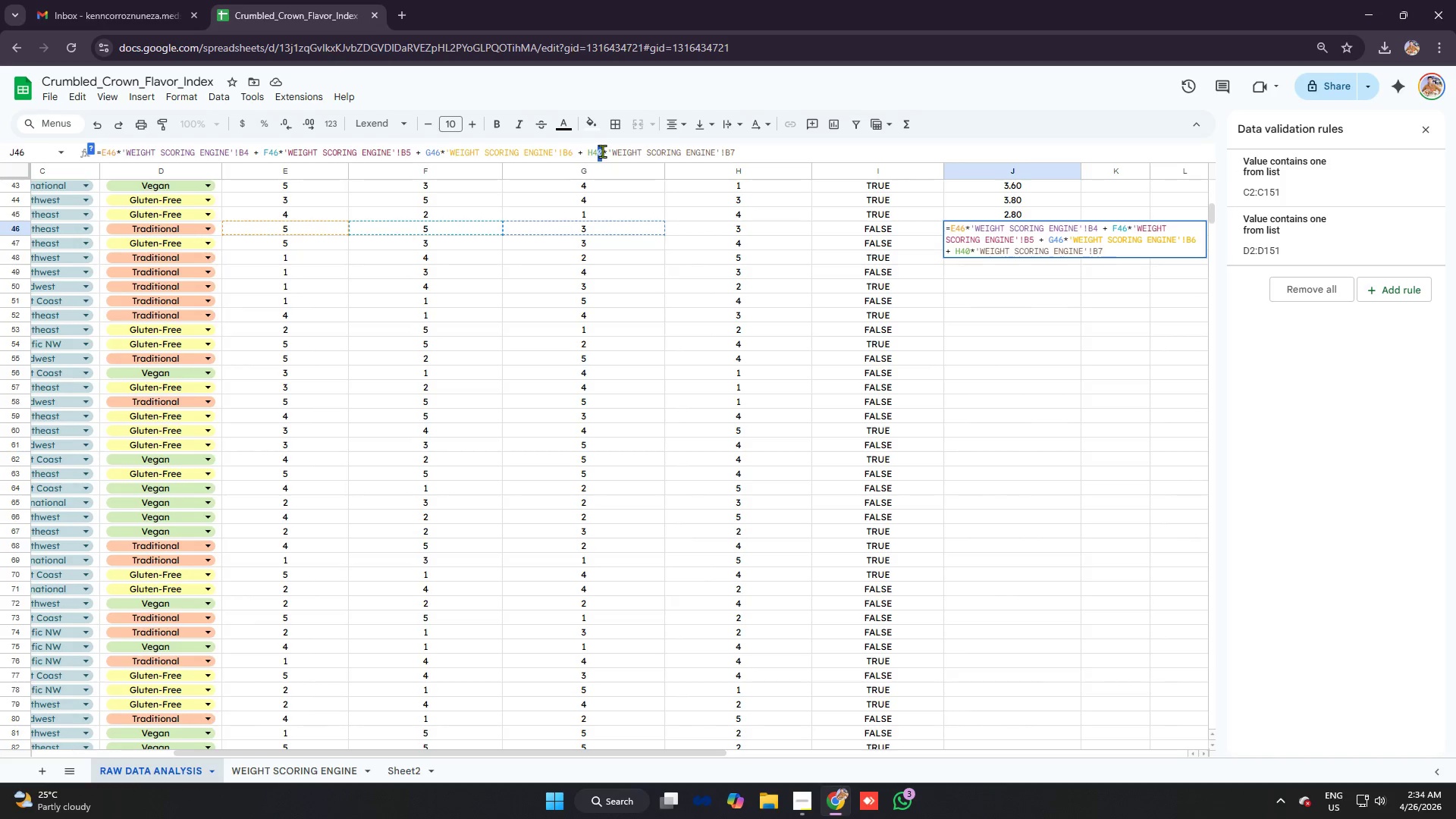 
key(6)
 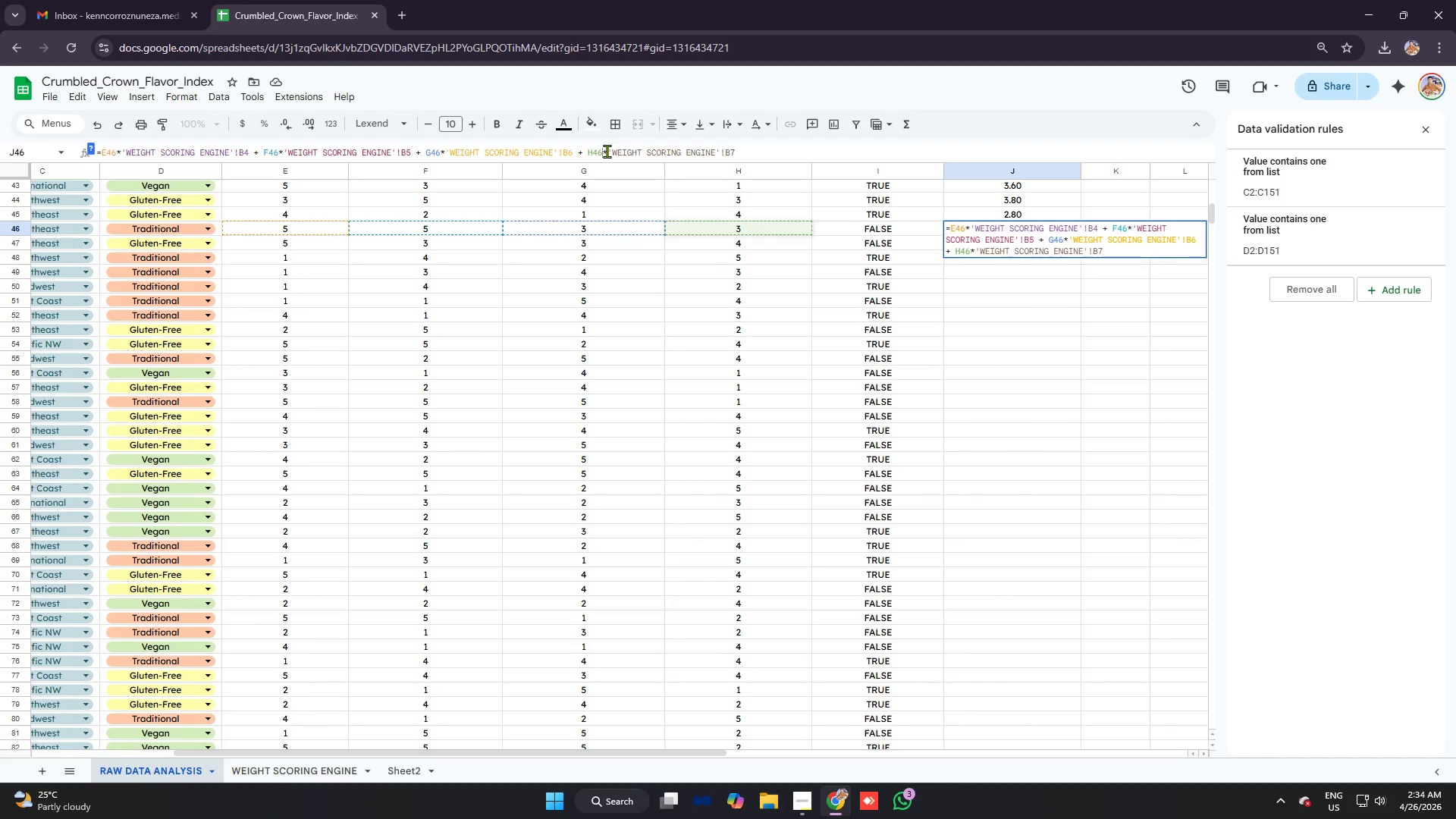 
key(PageUp)
 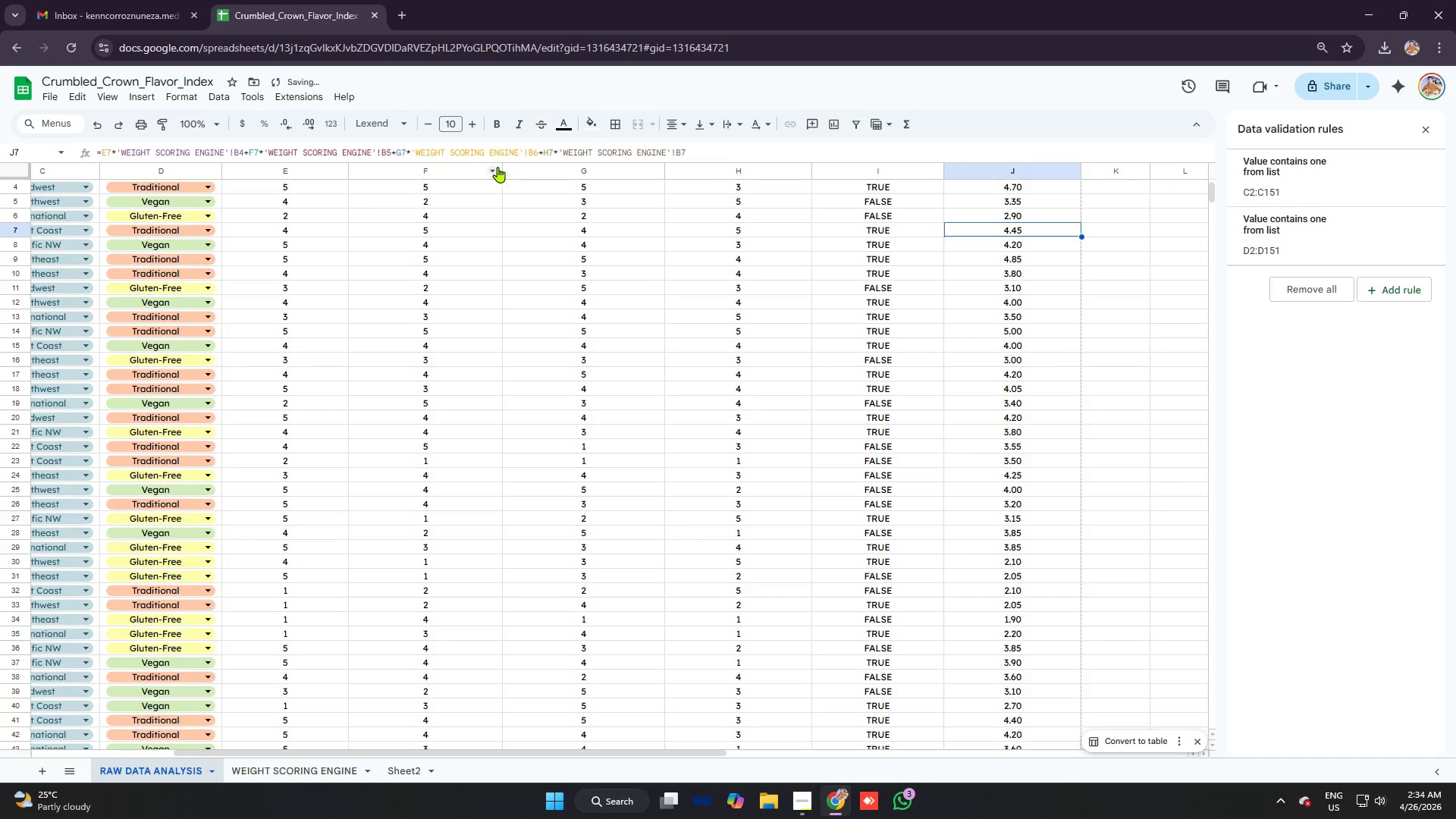 
scroll: coordinate [717, 281], scroll_direction: down, amount: 5.0
 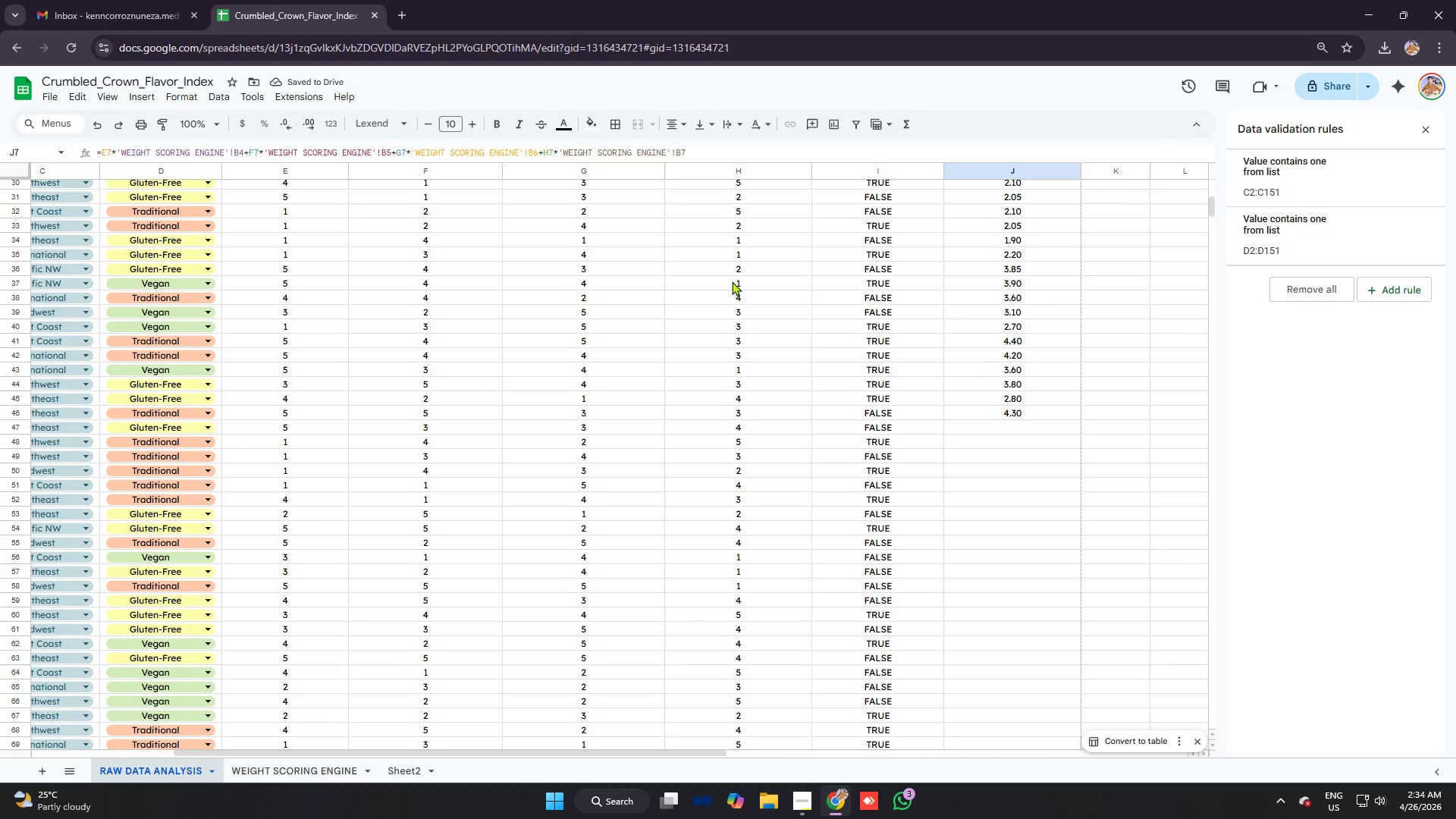 
key(Control+Z)
 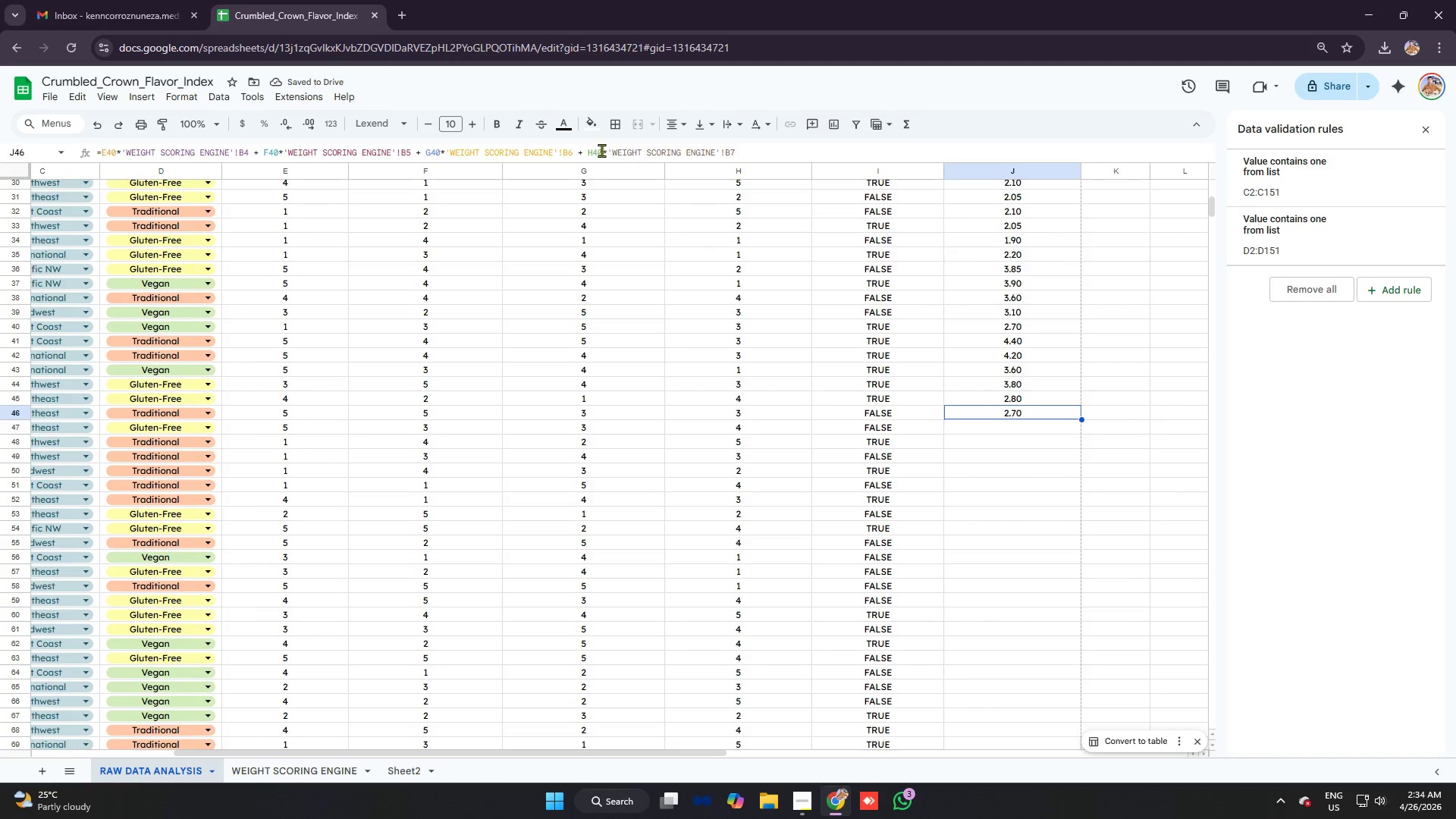 
wait(6.25)
 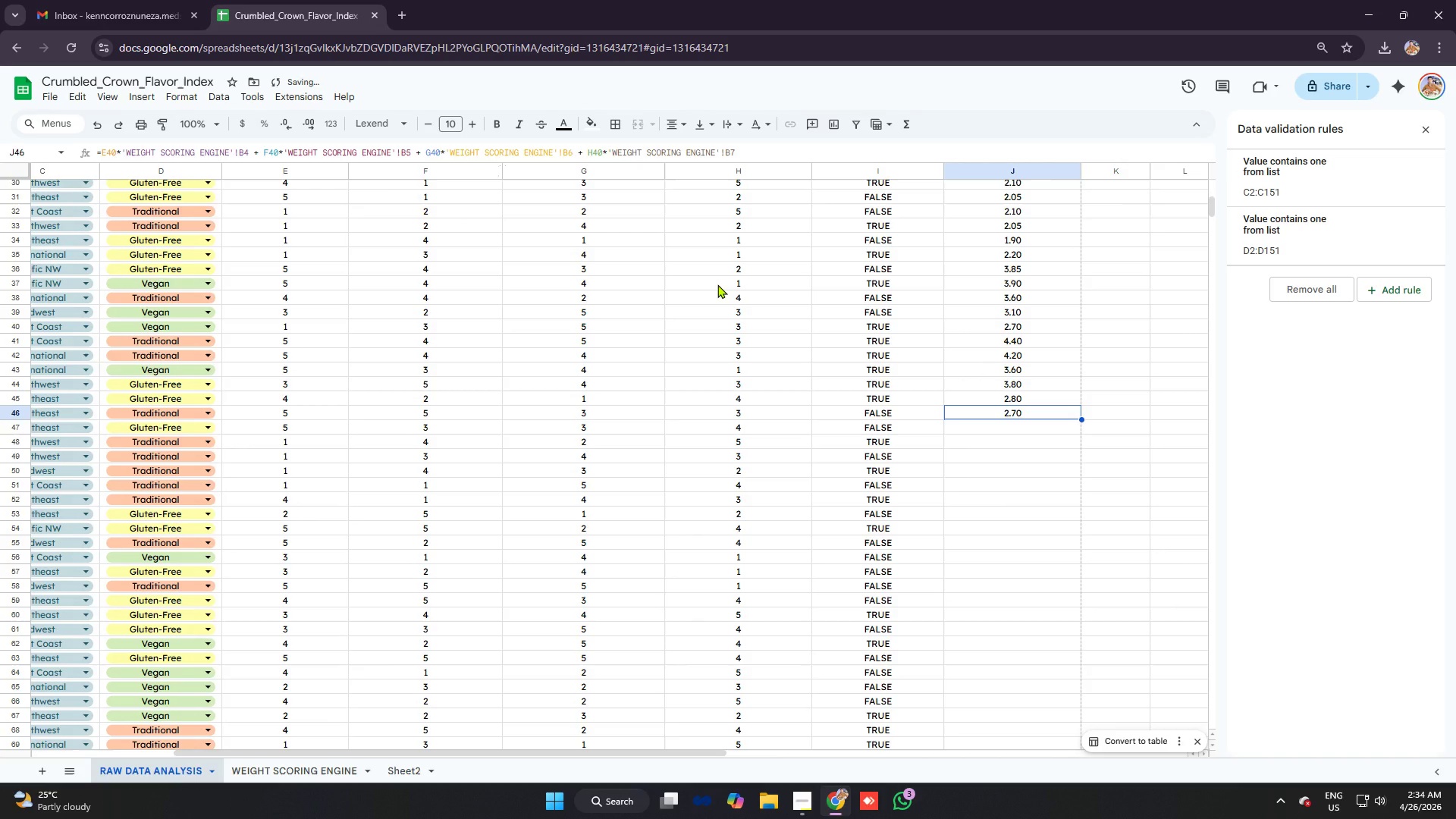 
key(6)
 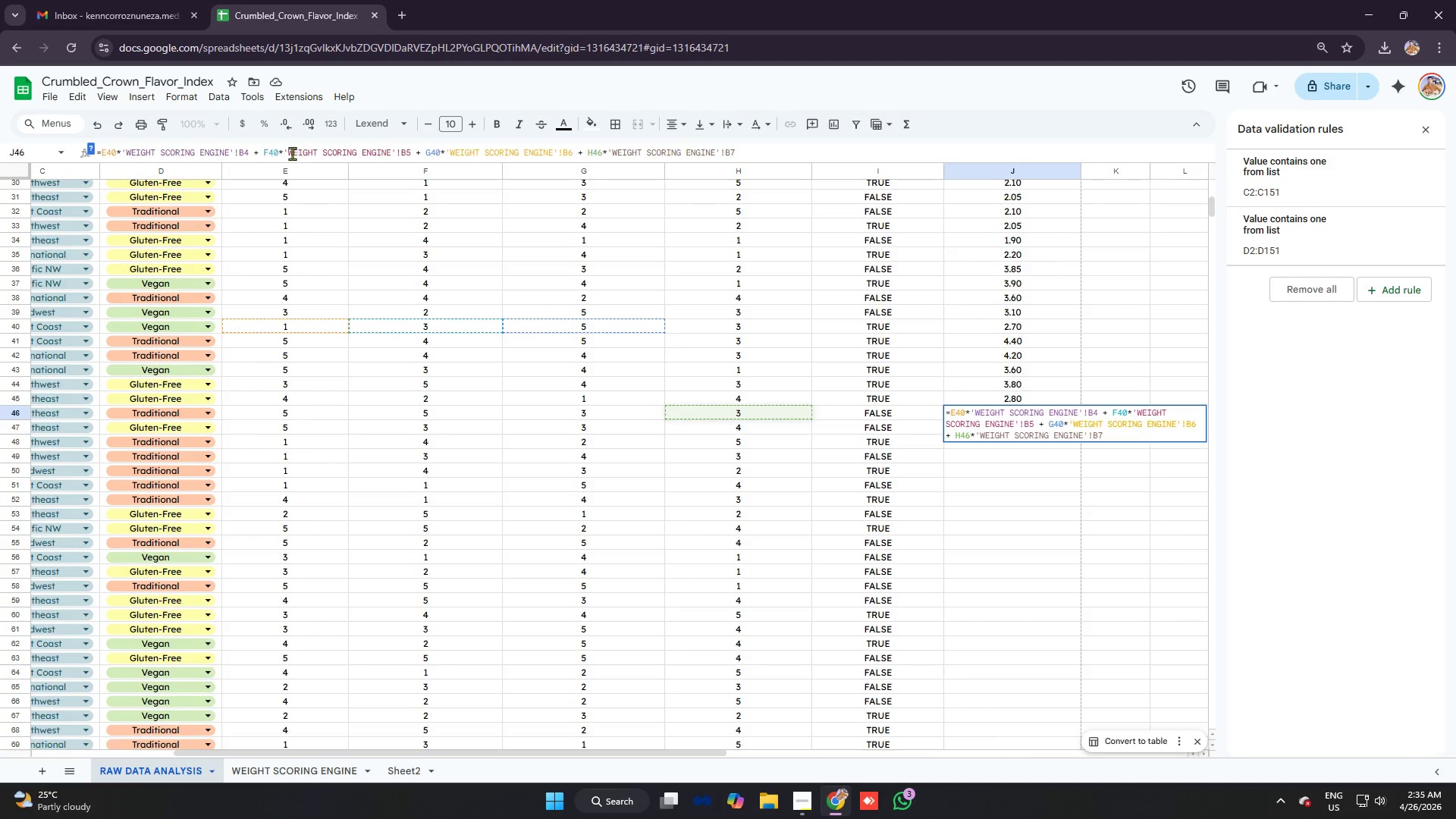 
left_click_drag(start_coordinate=[278, 151], to_coordinate=[272, 150])
 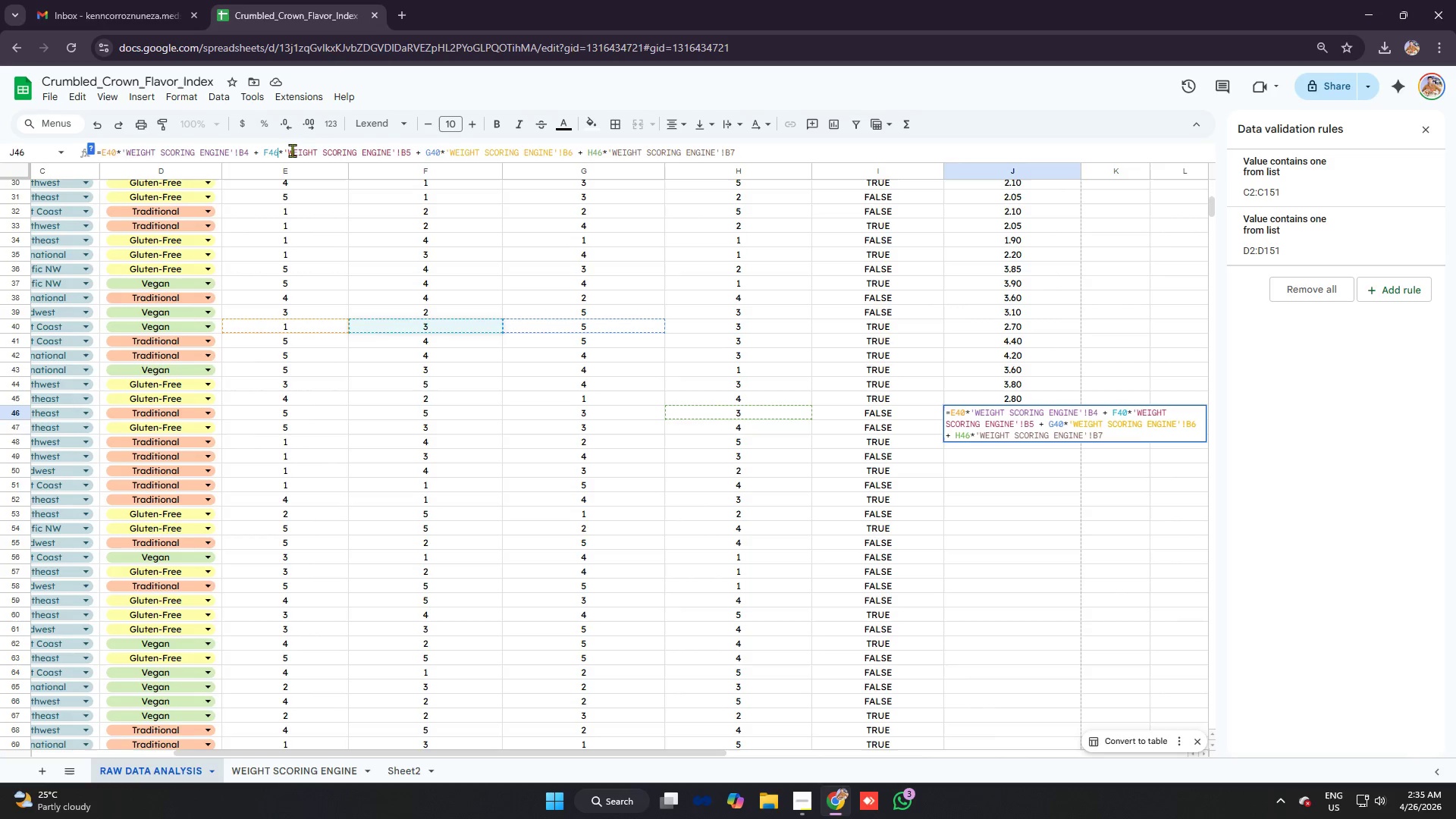 
type(66)
 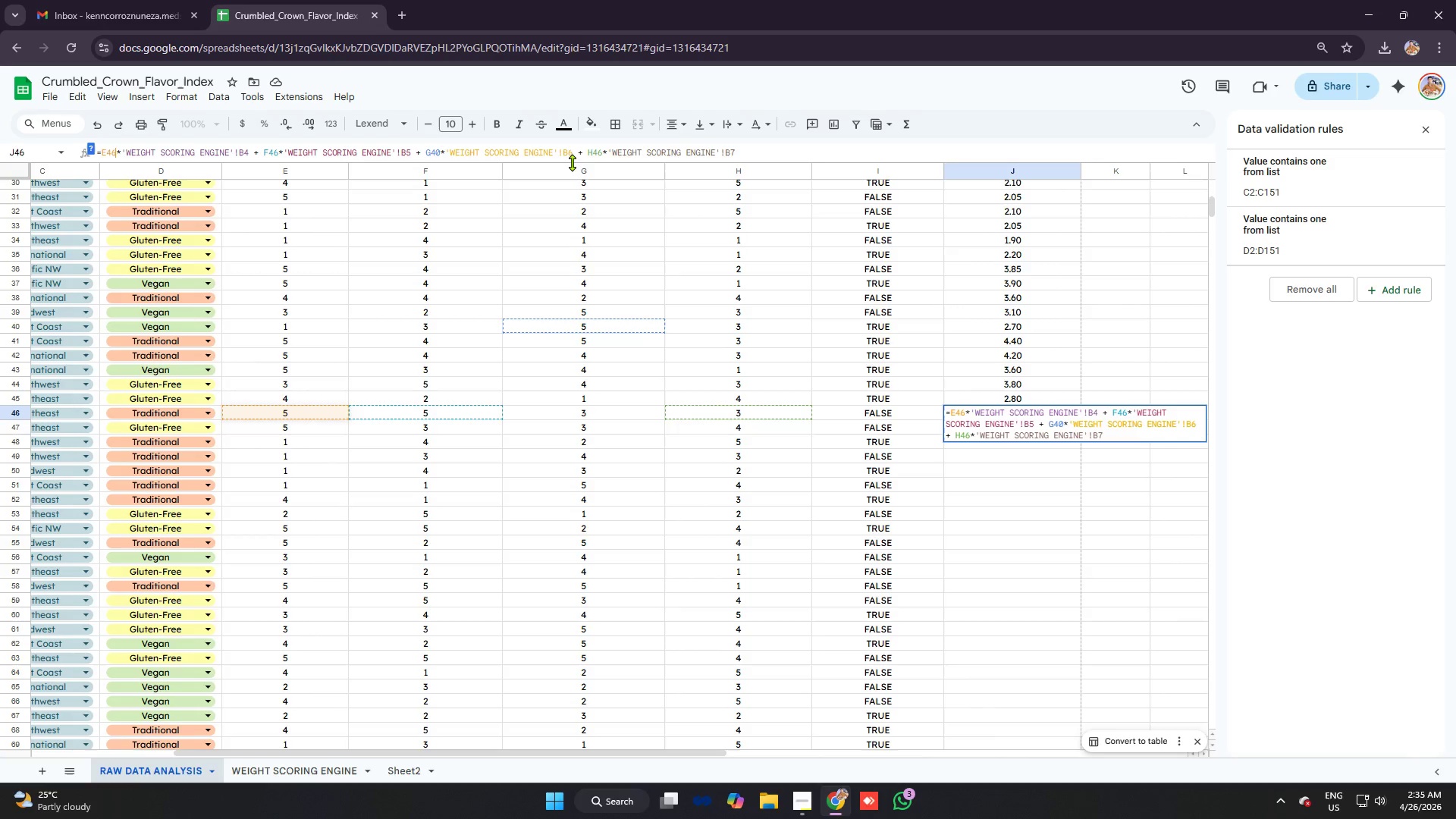 
left_click_drag(start_coordinate=[117, 152], to_coordinate=[112, 150])
 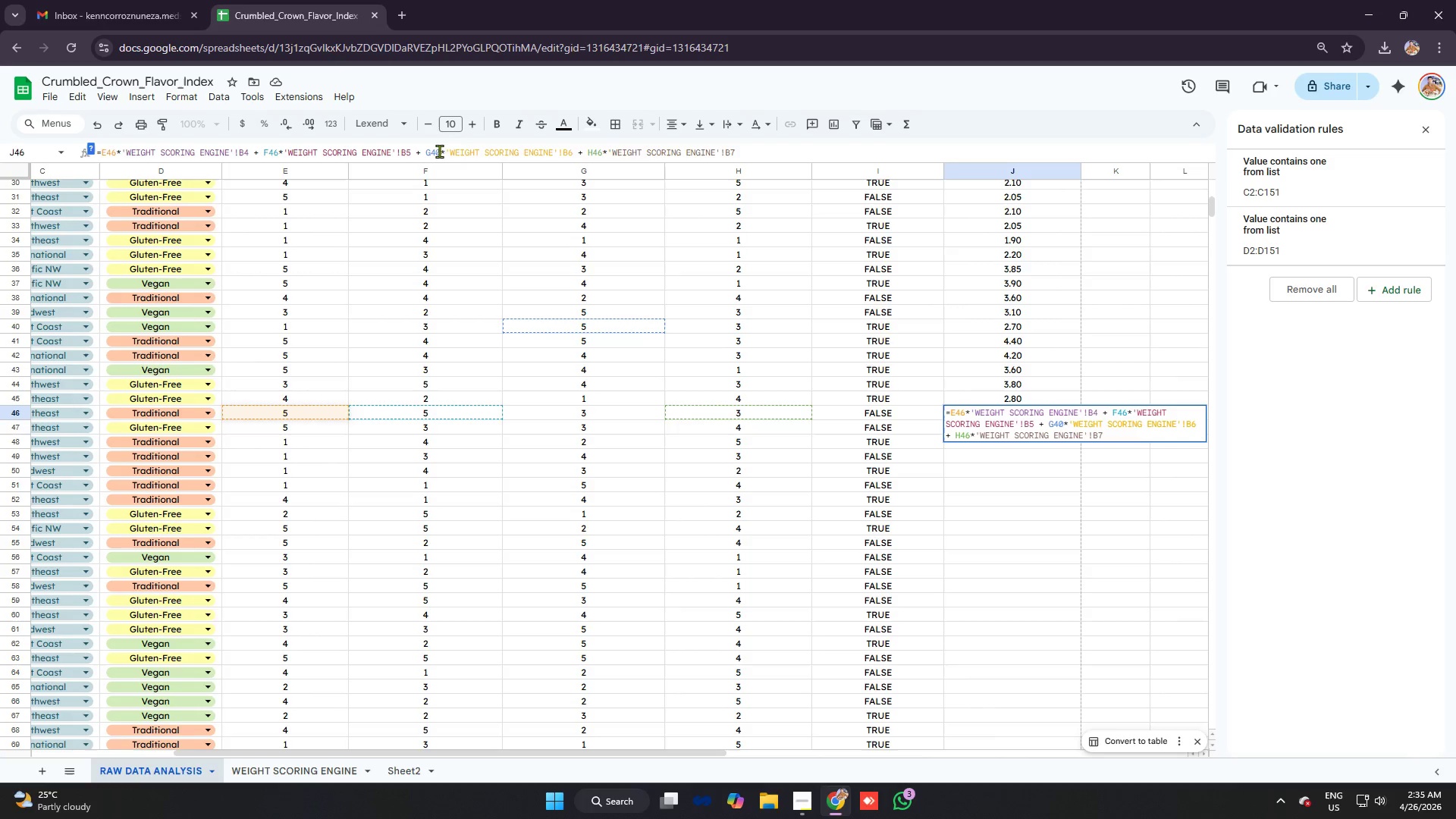 
key(6)
 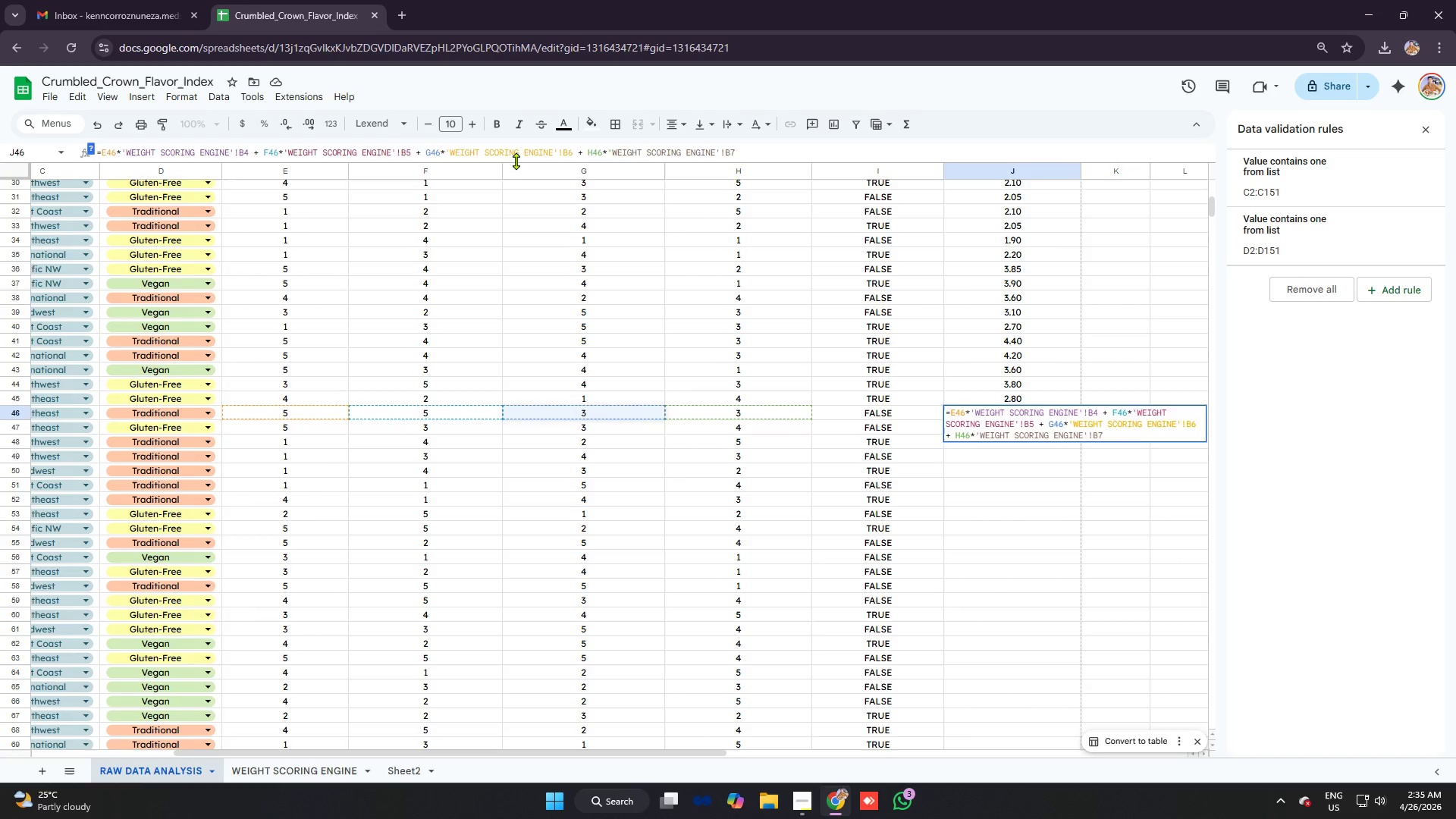 
key(Enter)
 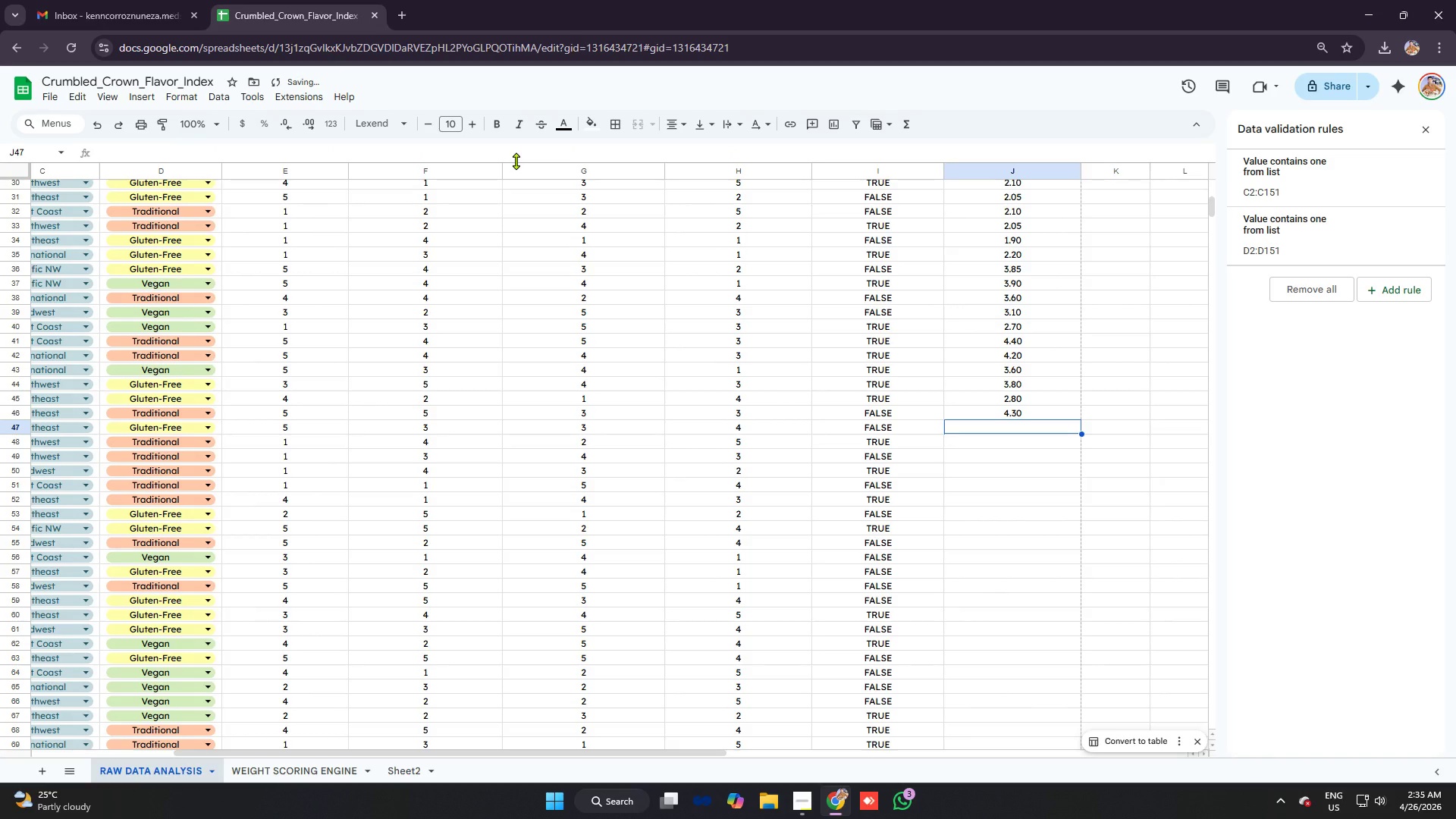 
key(Control+V)
 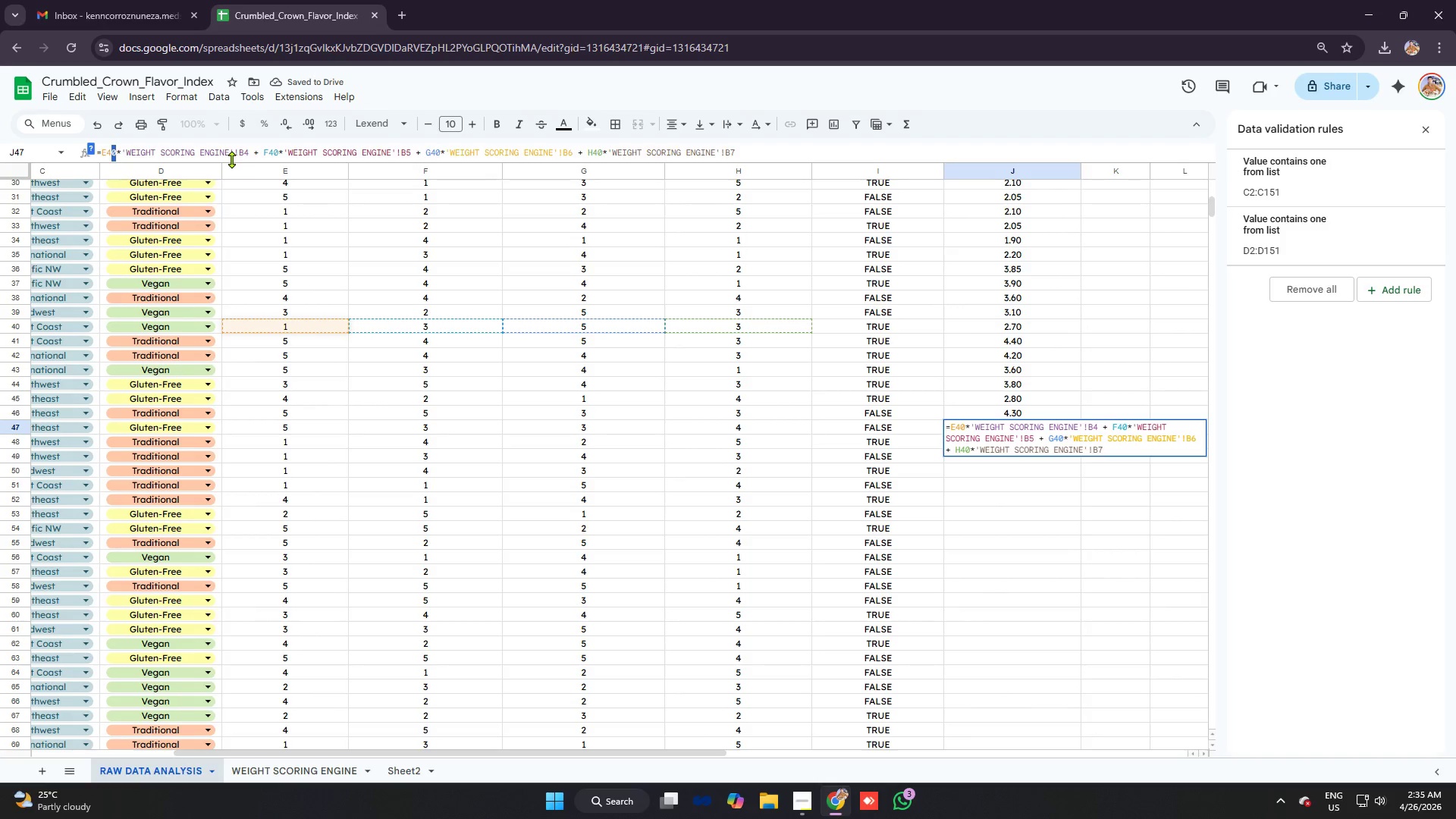 
key(7)
 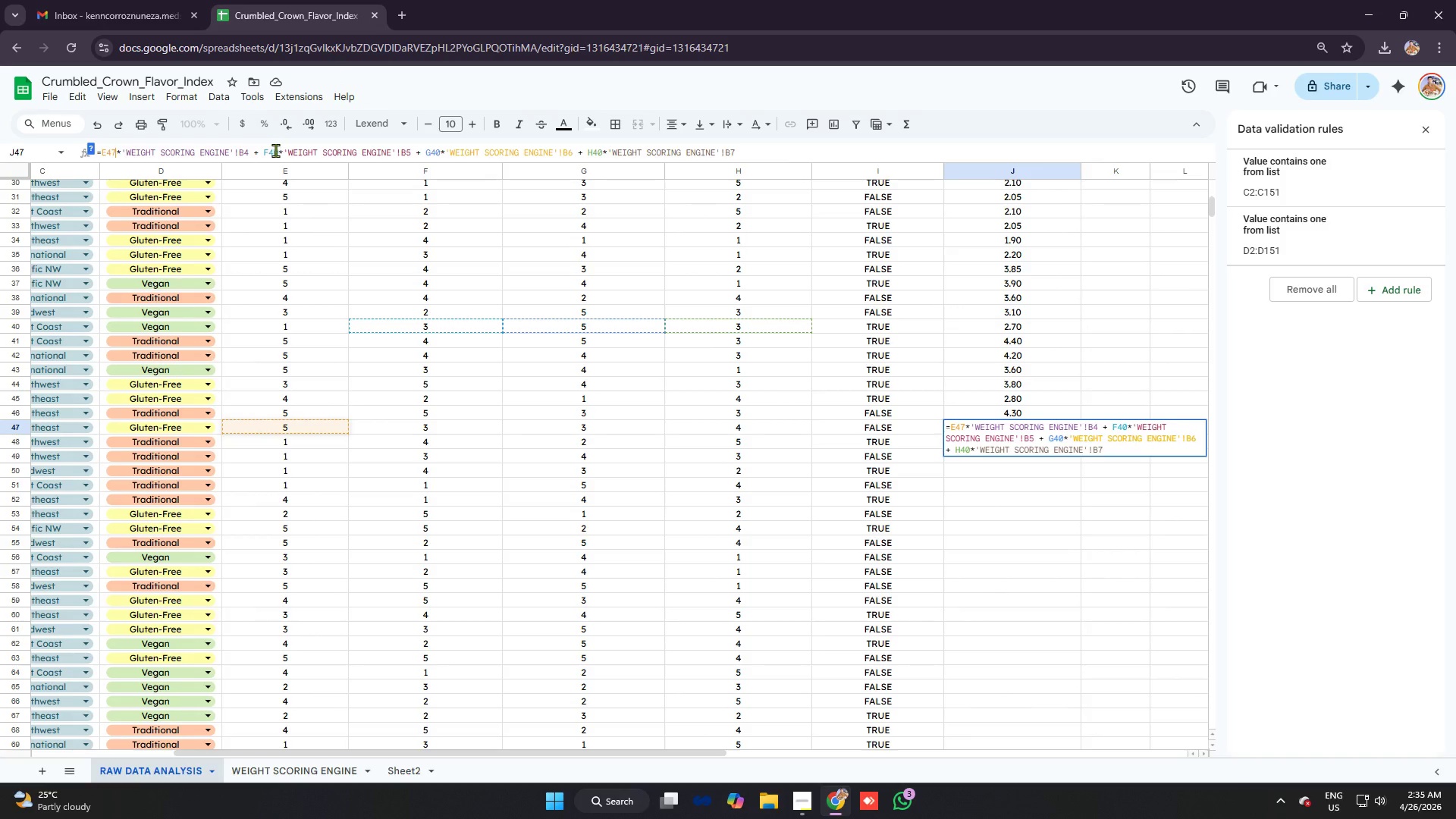 
left_click_drag(start_coordinate=[273, 150], to_coordinate=[278, 151])
 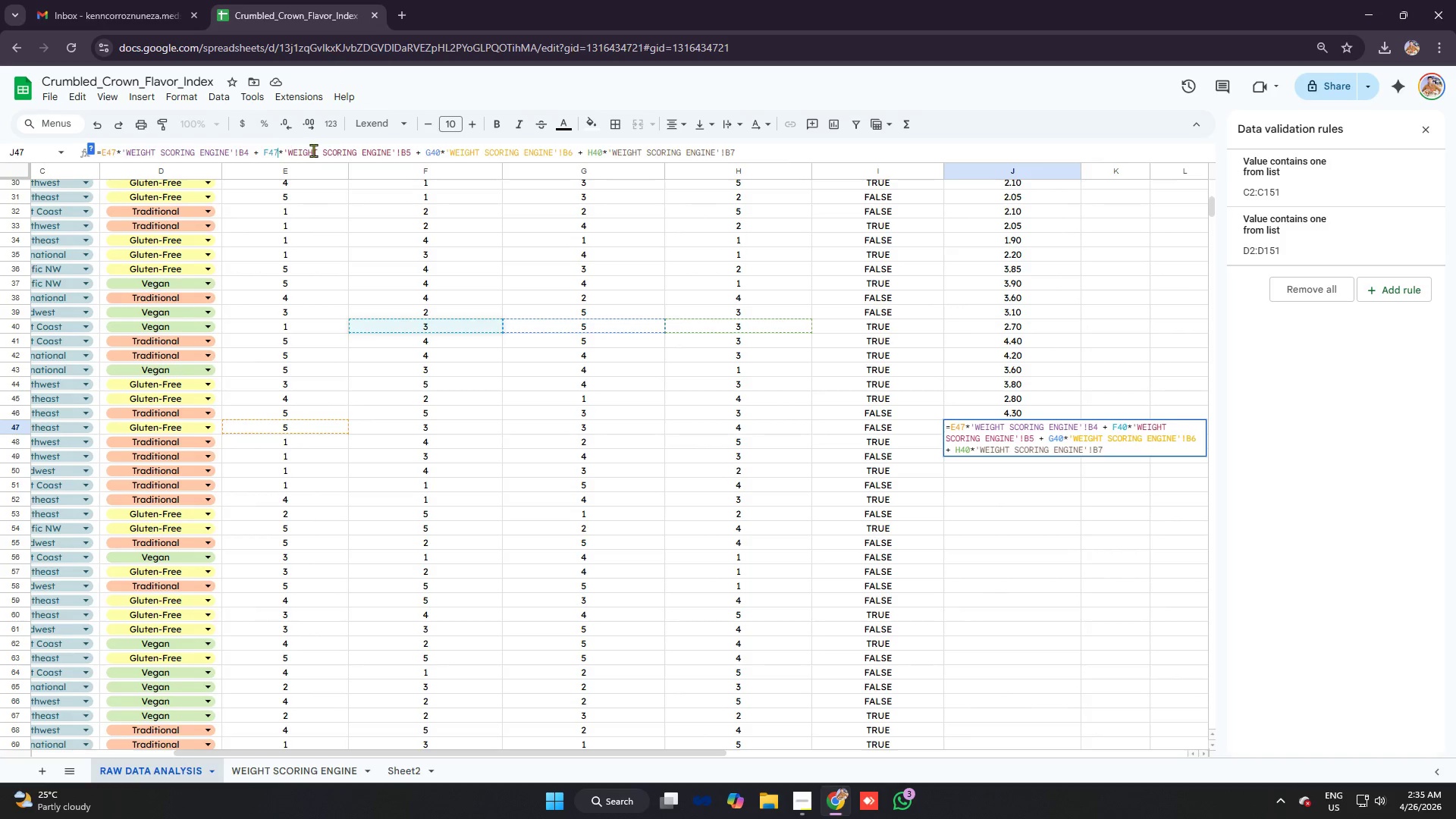 
key(7)
 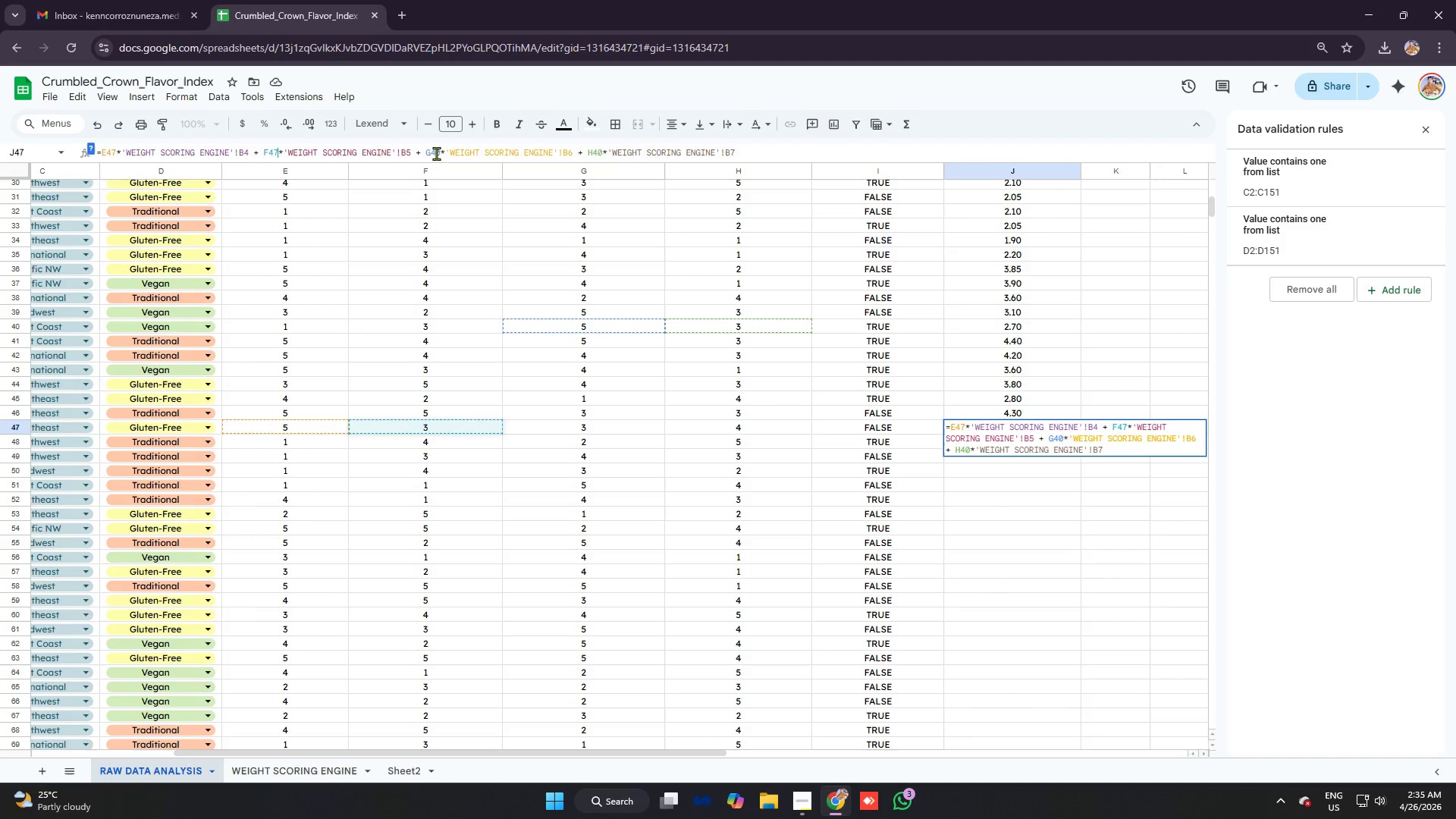 
left_click_drag(start_coordinate=[436, 153], to_coordinate=[442, 155])
 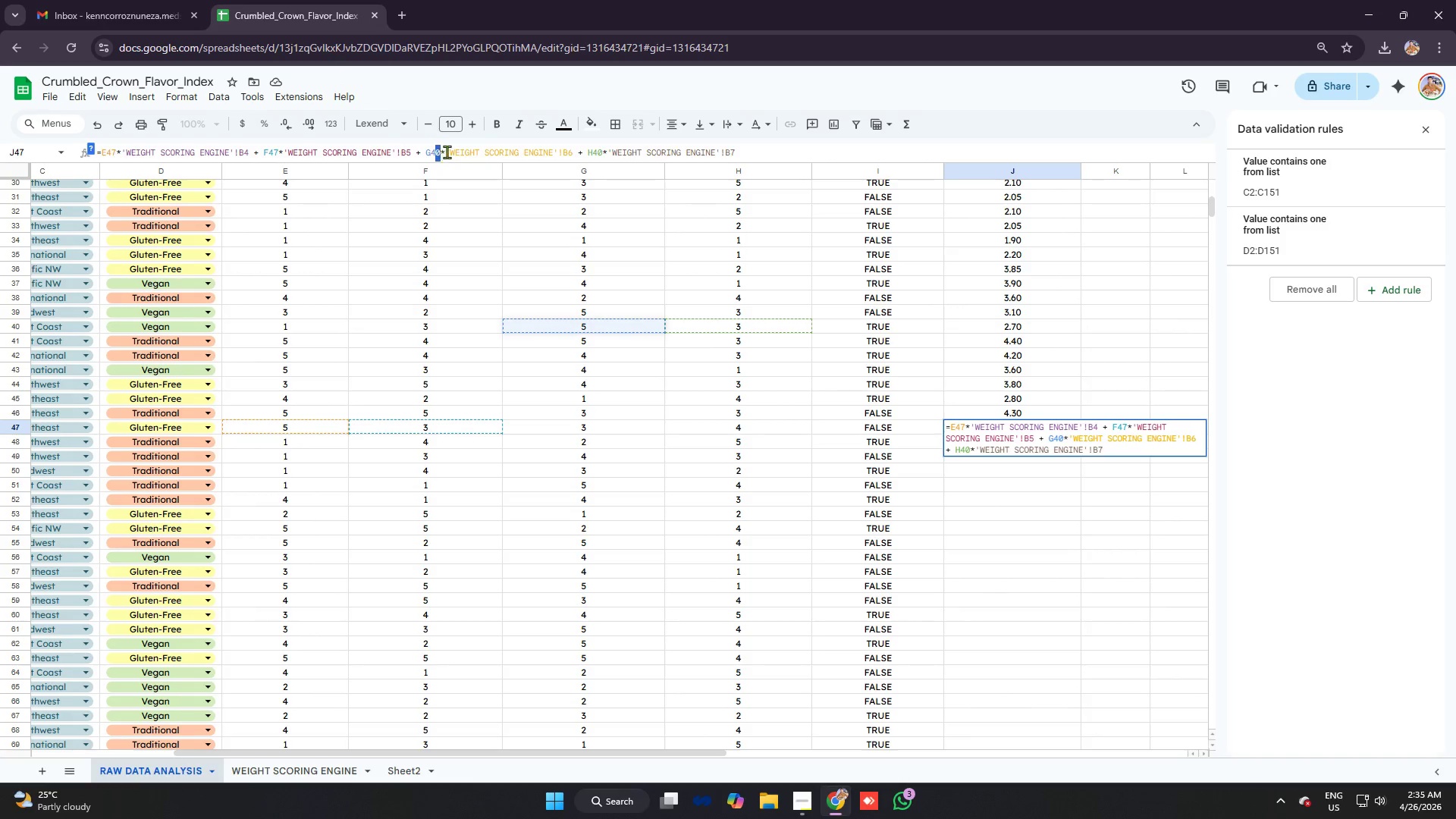 
key(7)
 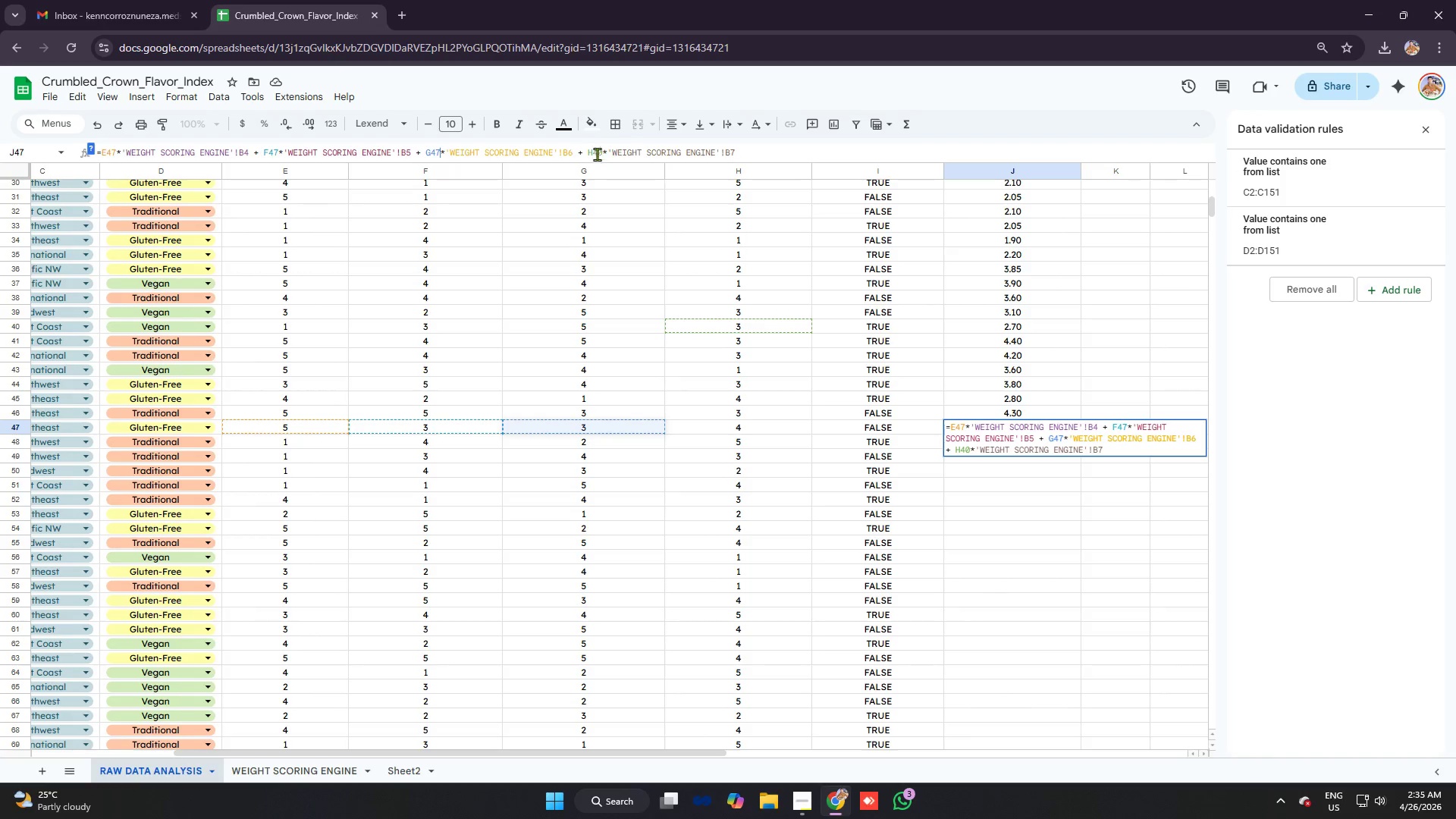 
left_click_drag(start_coordinate=[594, 149], to_coordinate=[598, 149])
 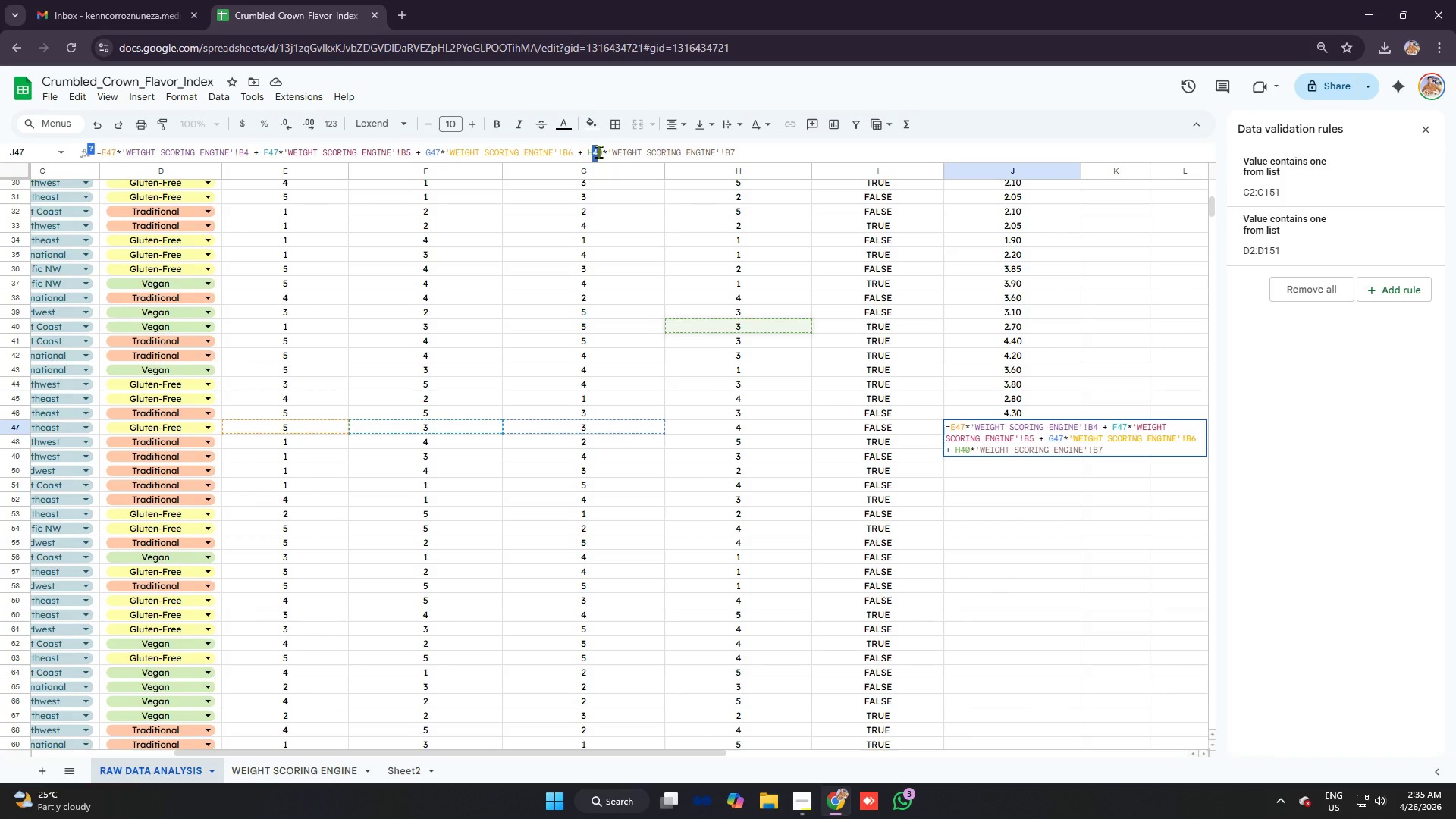 
left_click([598, 152])
 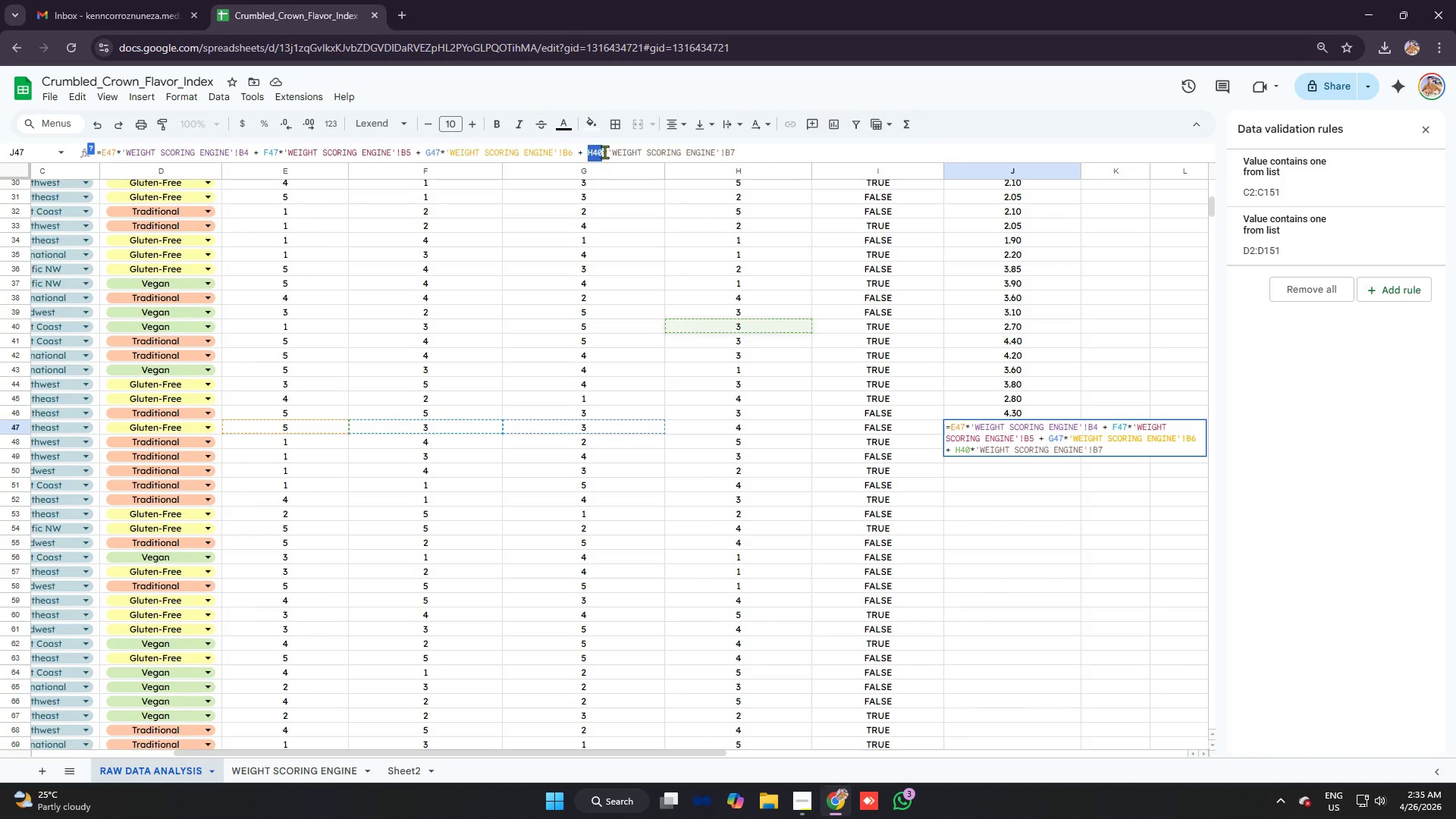 
left_click([612, 152])
 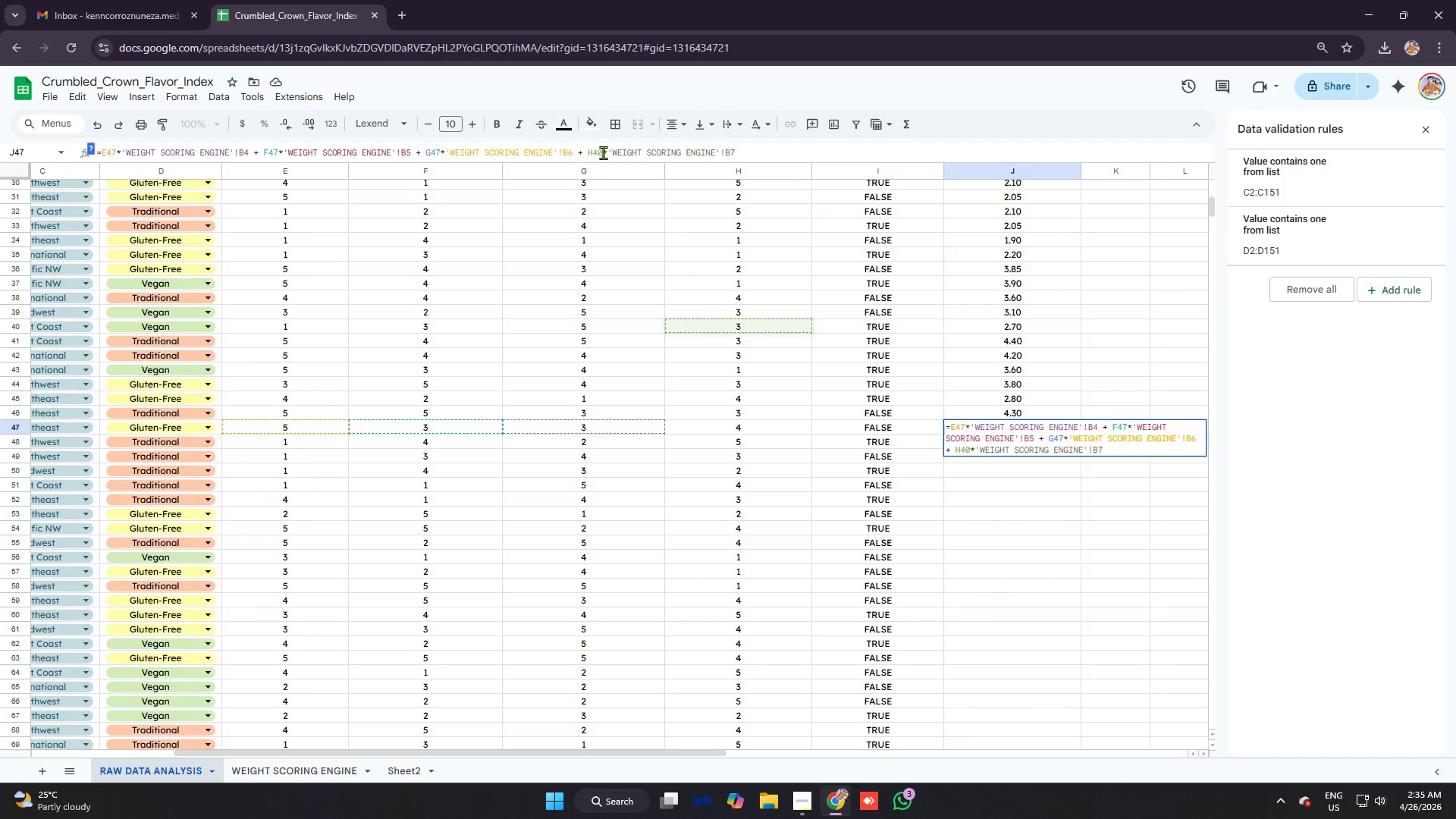 
left_click_drag(start_coordinate=[603, 152], to_coordinate=[598, 152])
 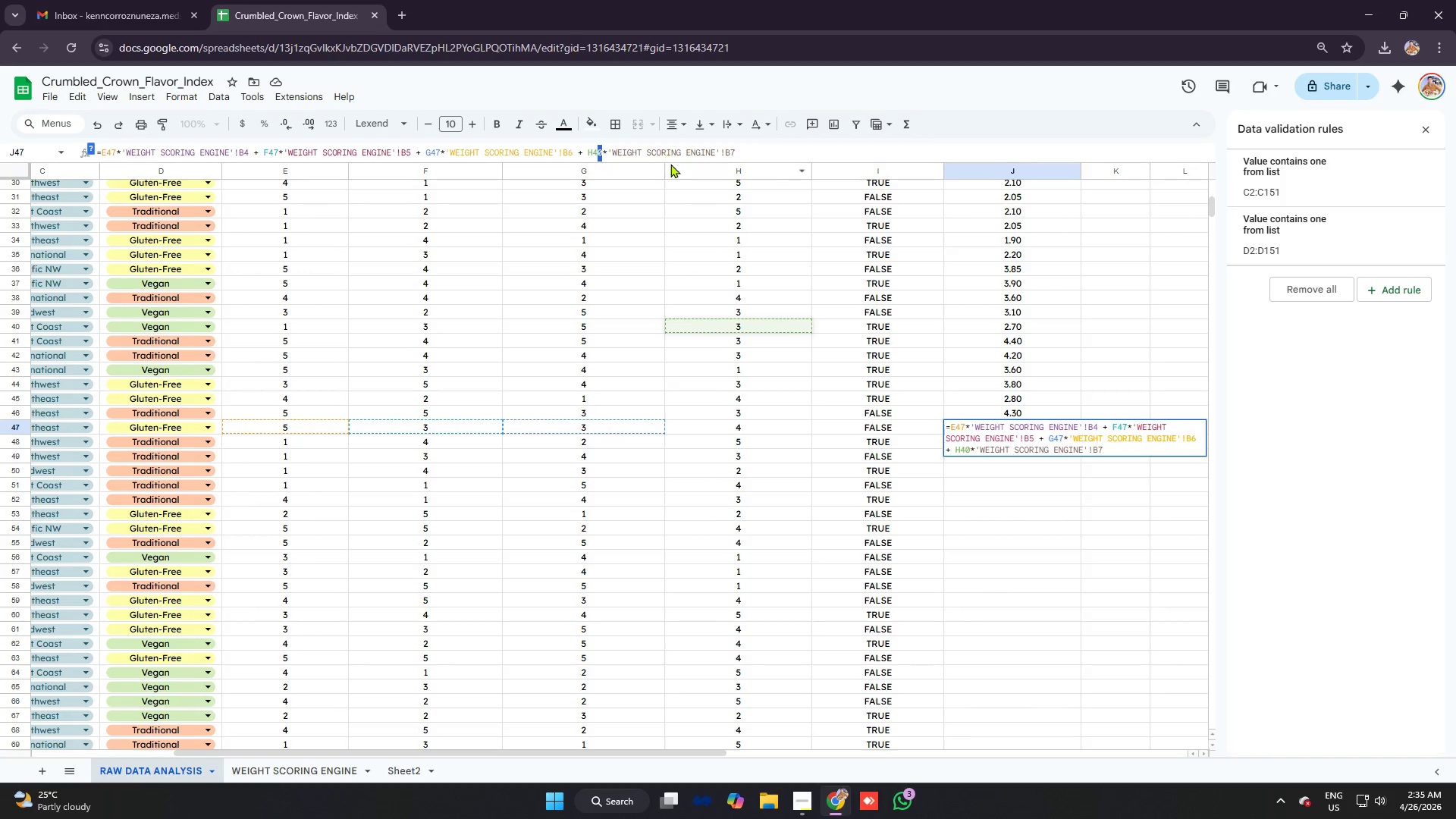 
key(7)
 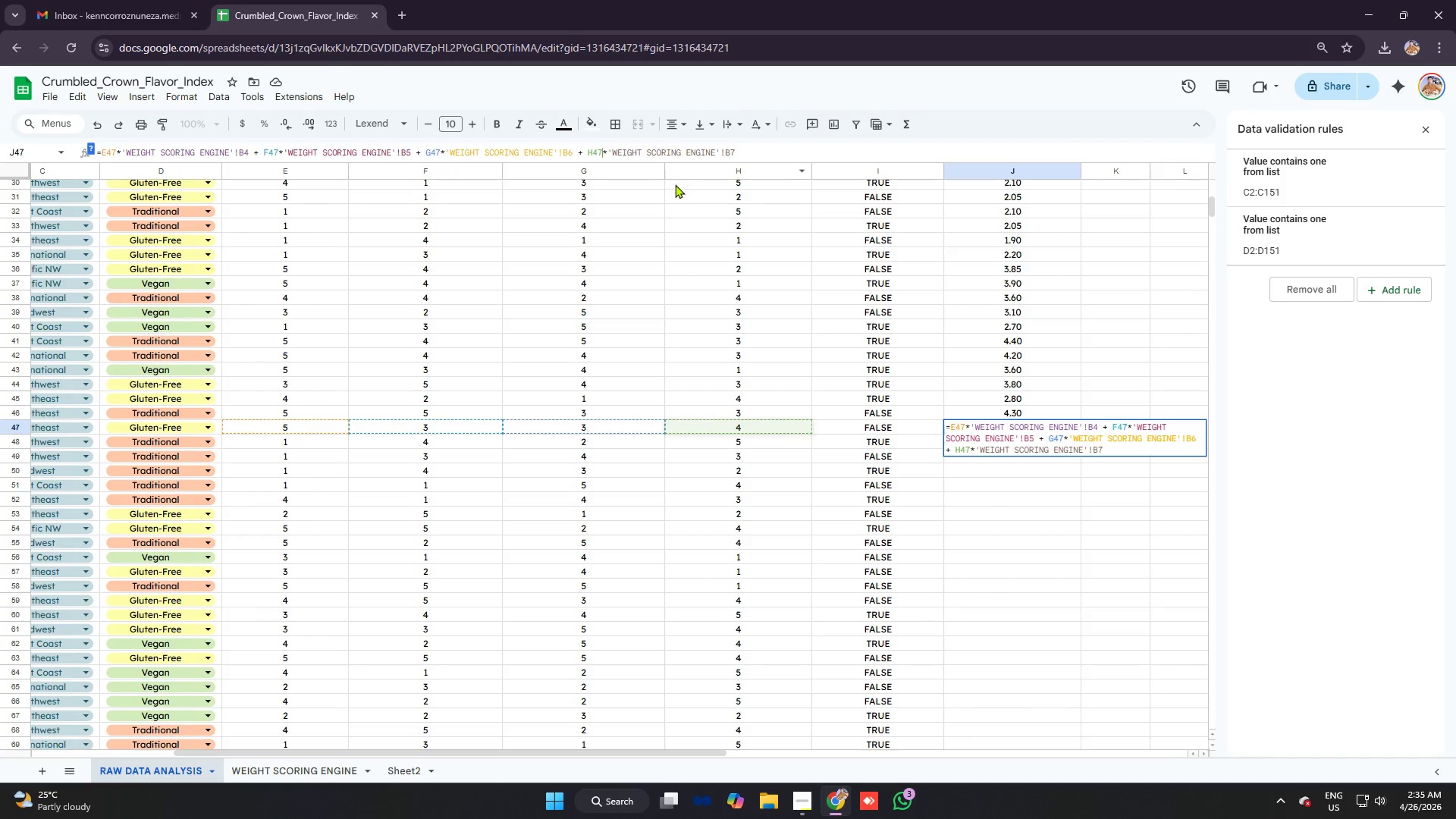 
key(Enter)
 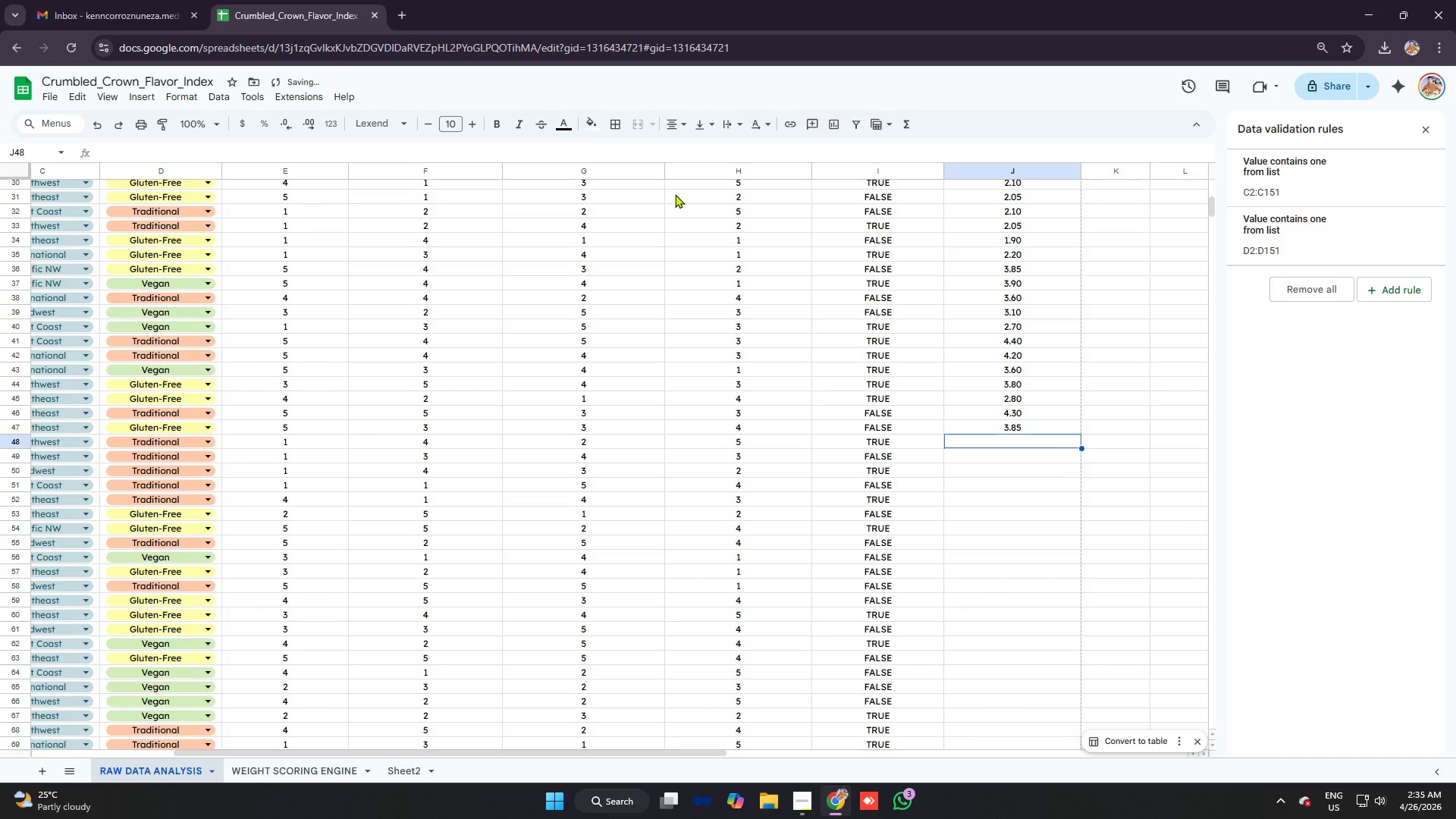 
key(Control+V)
 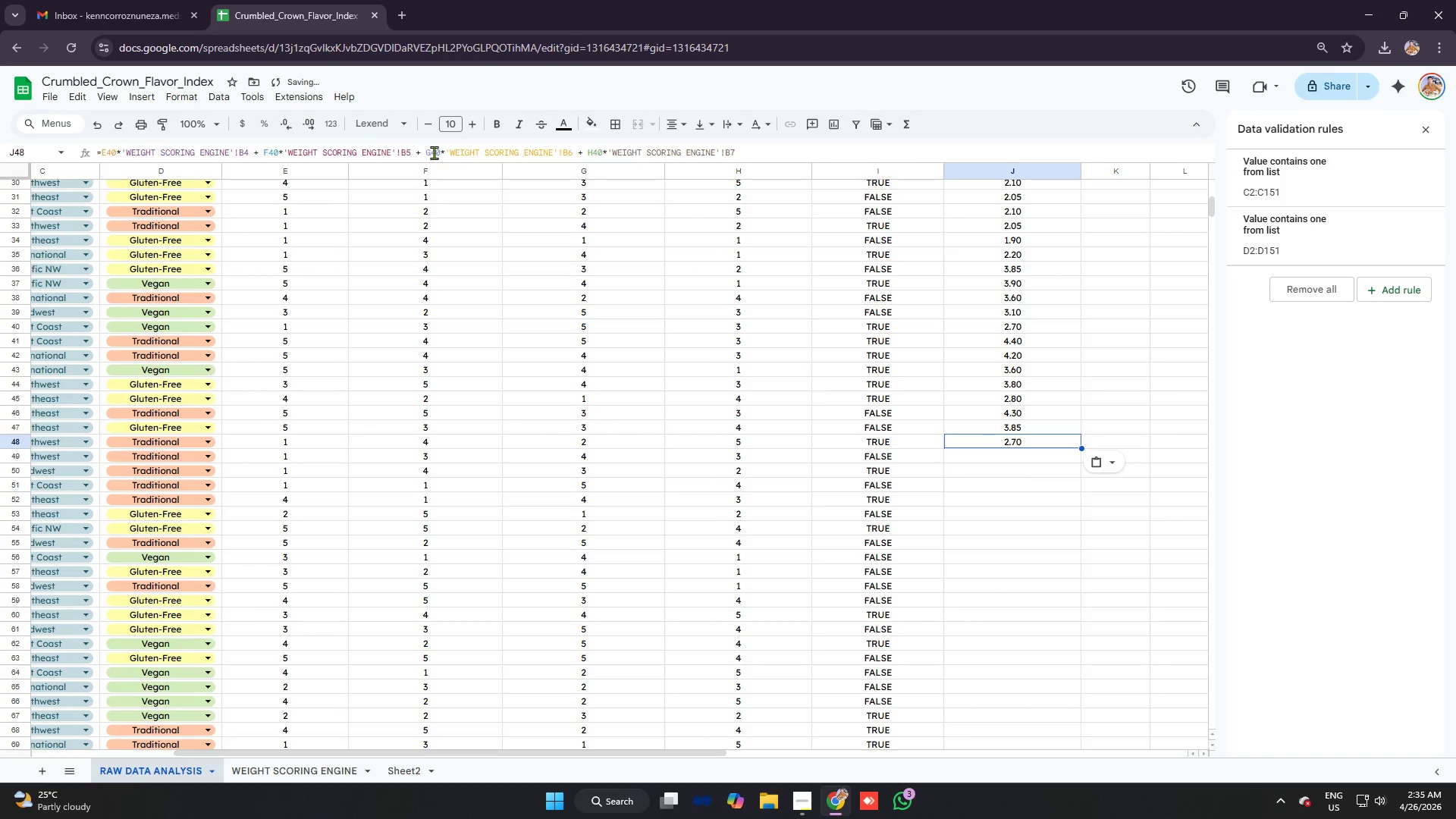 
left_click_drag(start_coordinate=[435, 152], to_coordinate=[439, 152])
 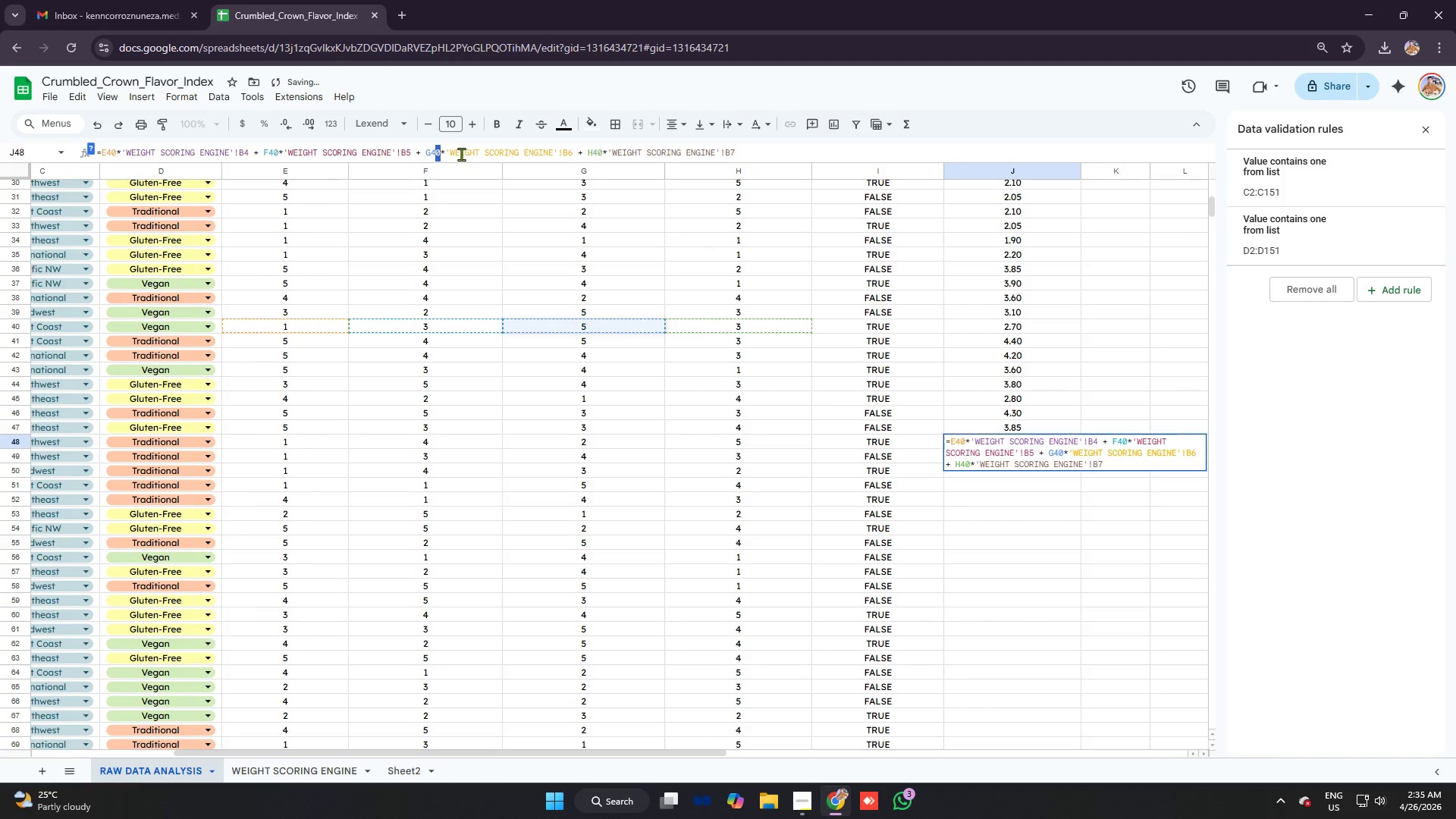 
type(88*)
 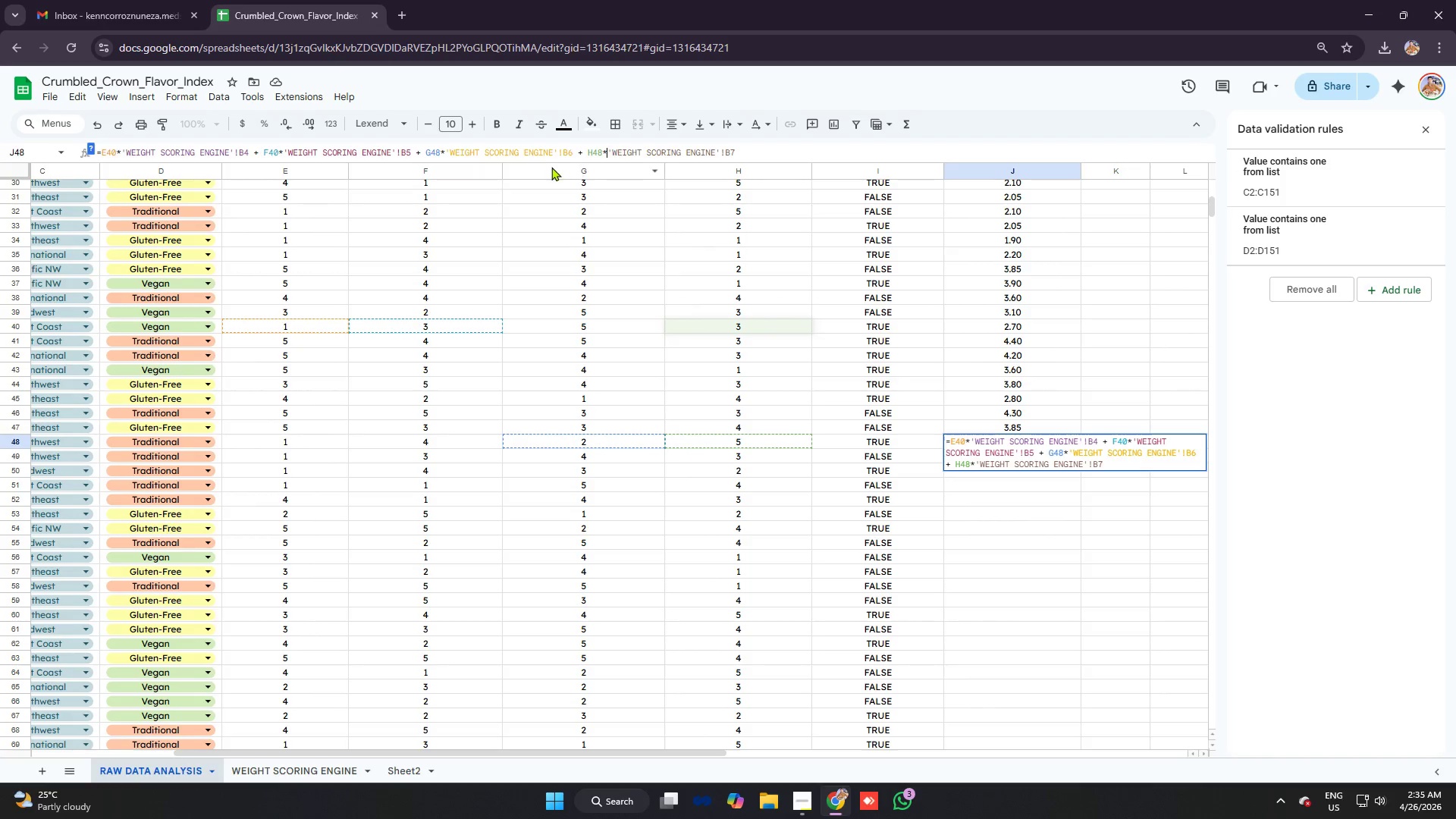 
left_click_drag(start_coordinate=[600, 149], to_coordinate=[606, 149])
 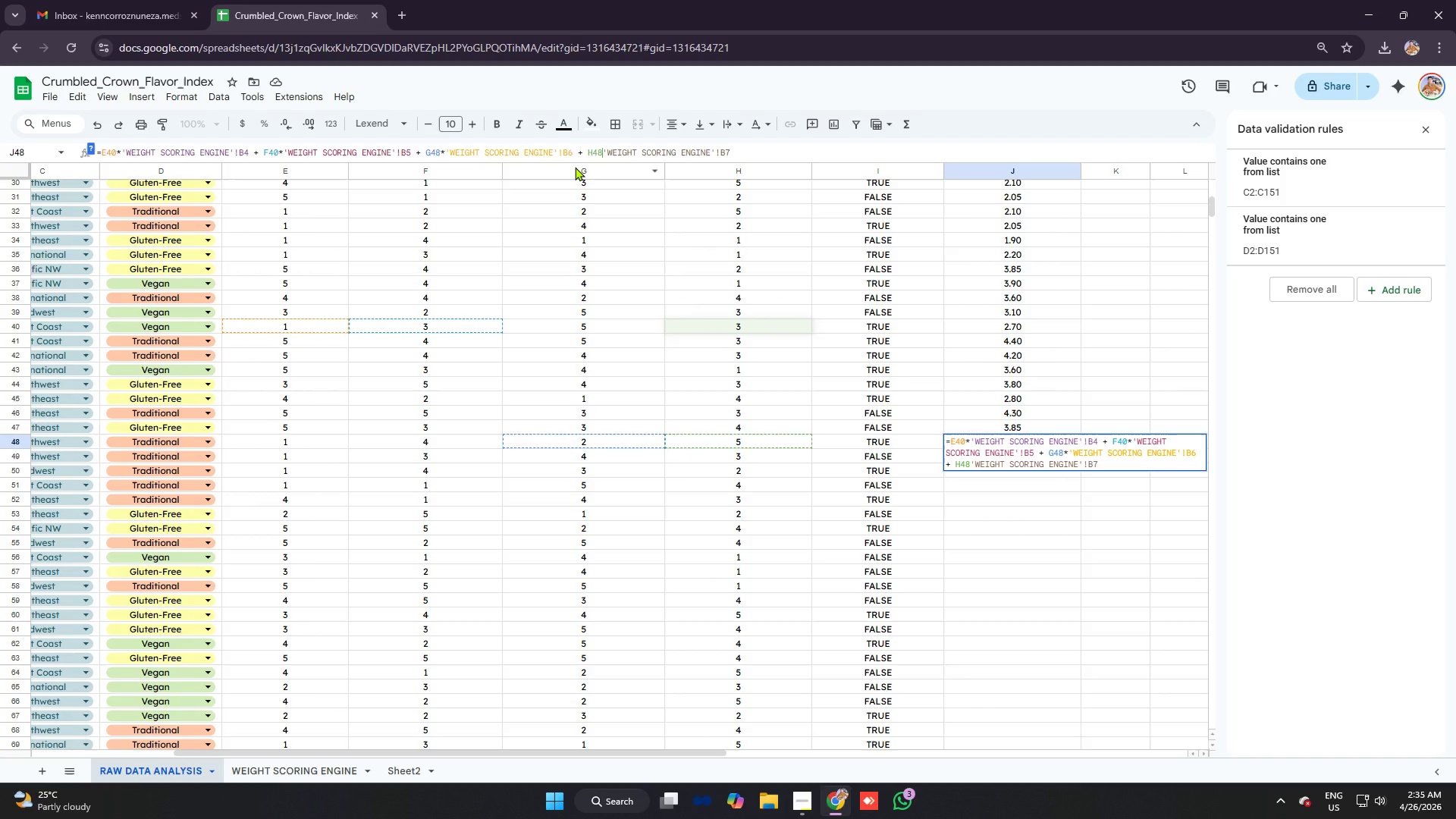 
left_click_drag(start_coordinate=[278, 150], to_coordinate=[275, 150])
 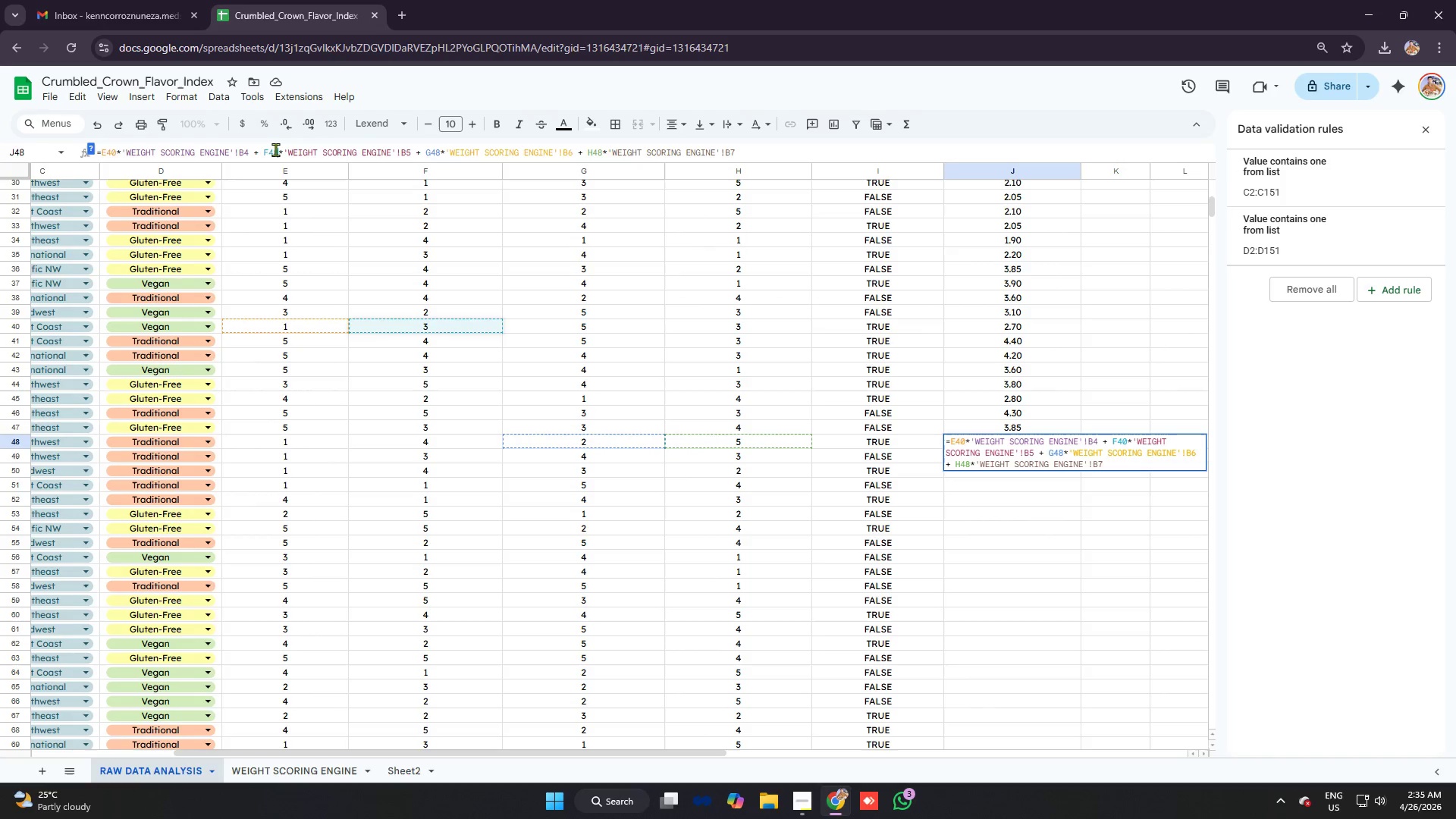 
key(8)
 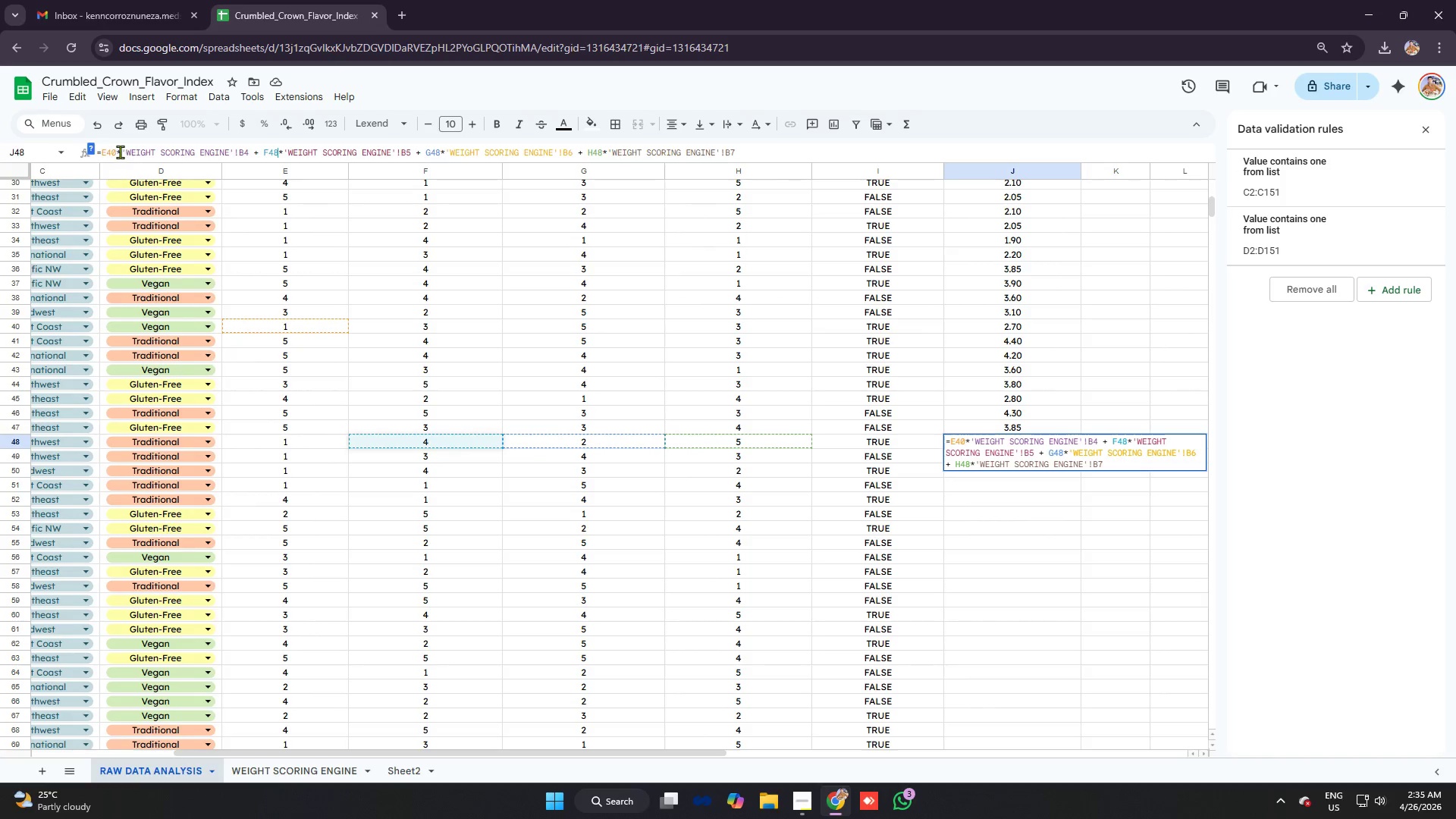 
left_click_drag(start_coordinate=[115, 151], to_coordinate=[111, 150])
 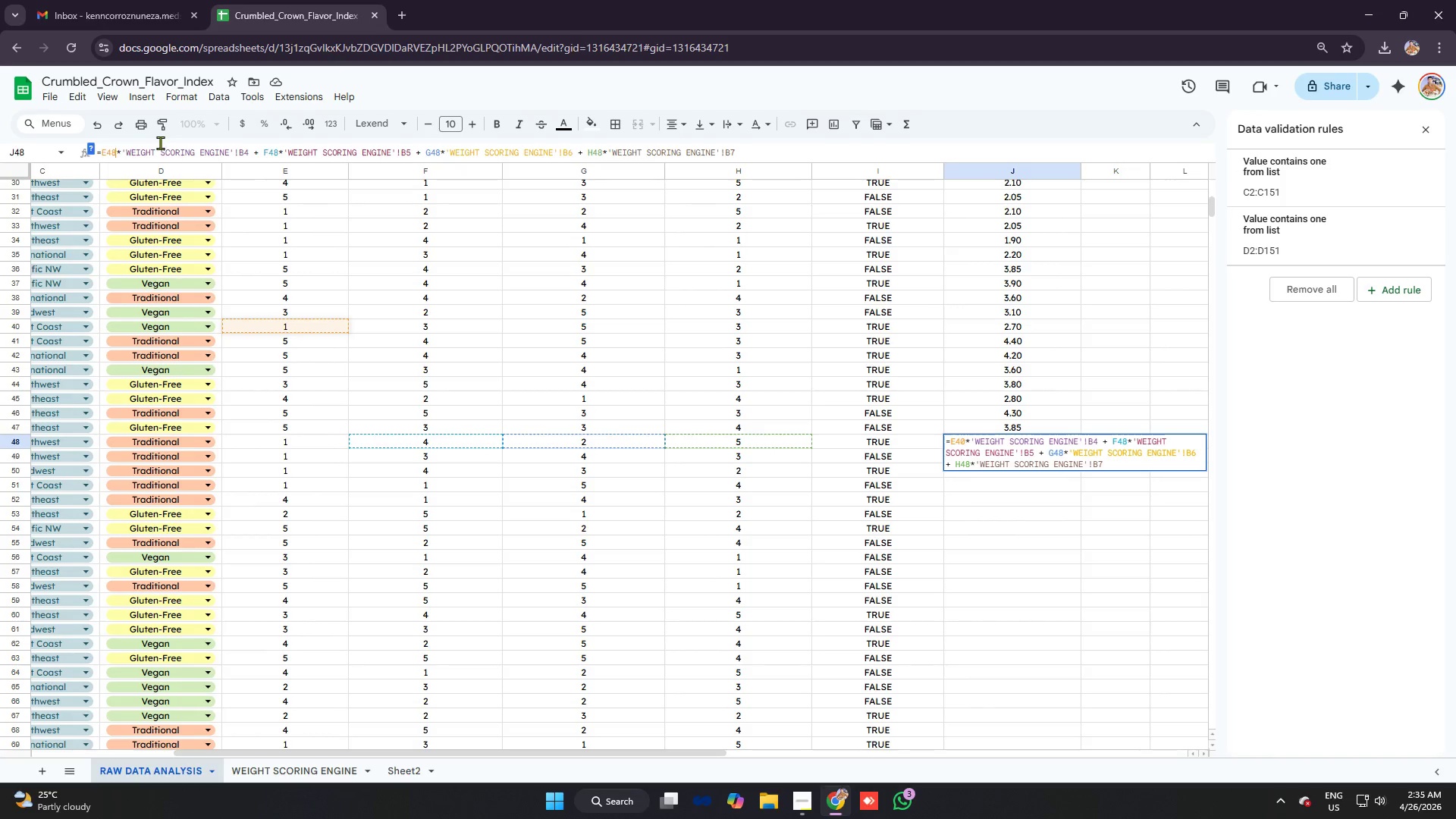 
key(8)
 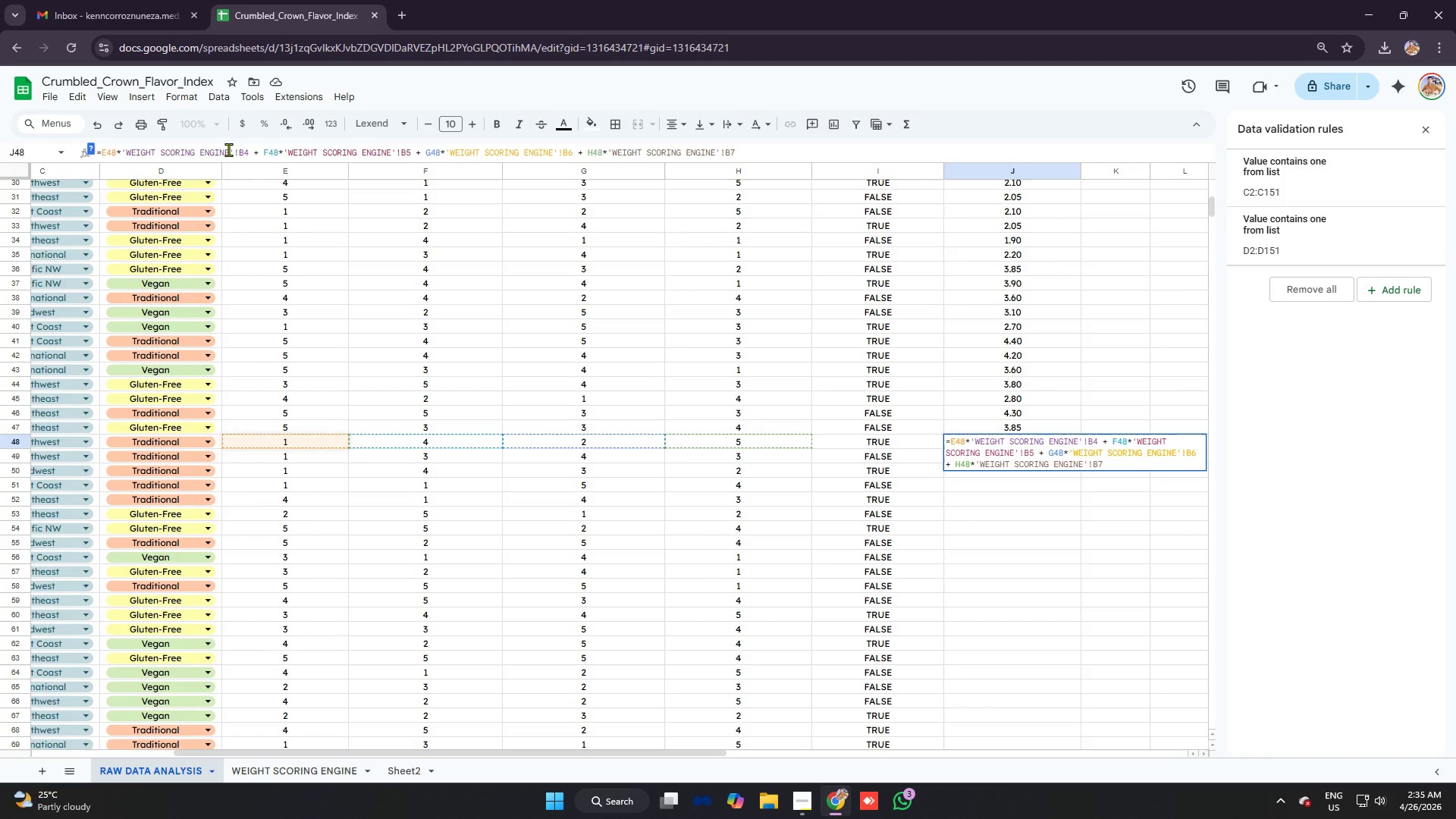 
key(Enter)
 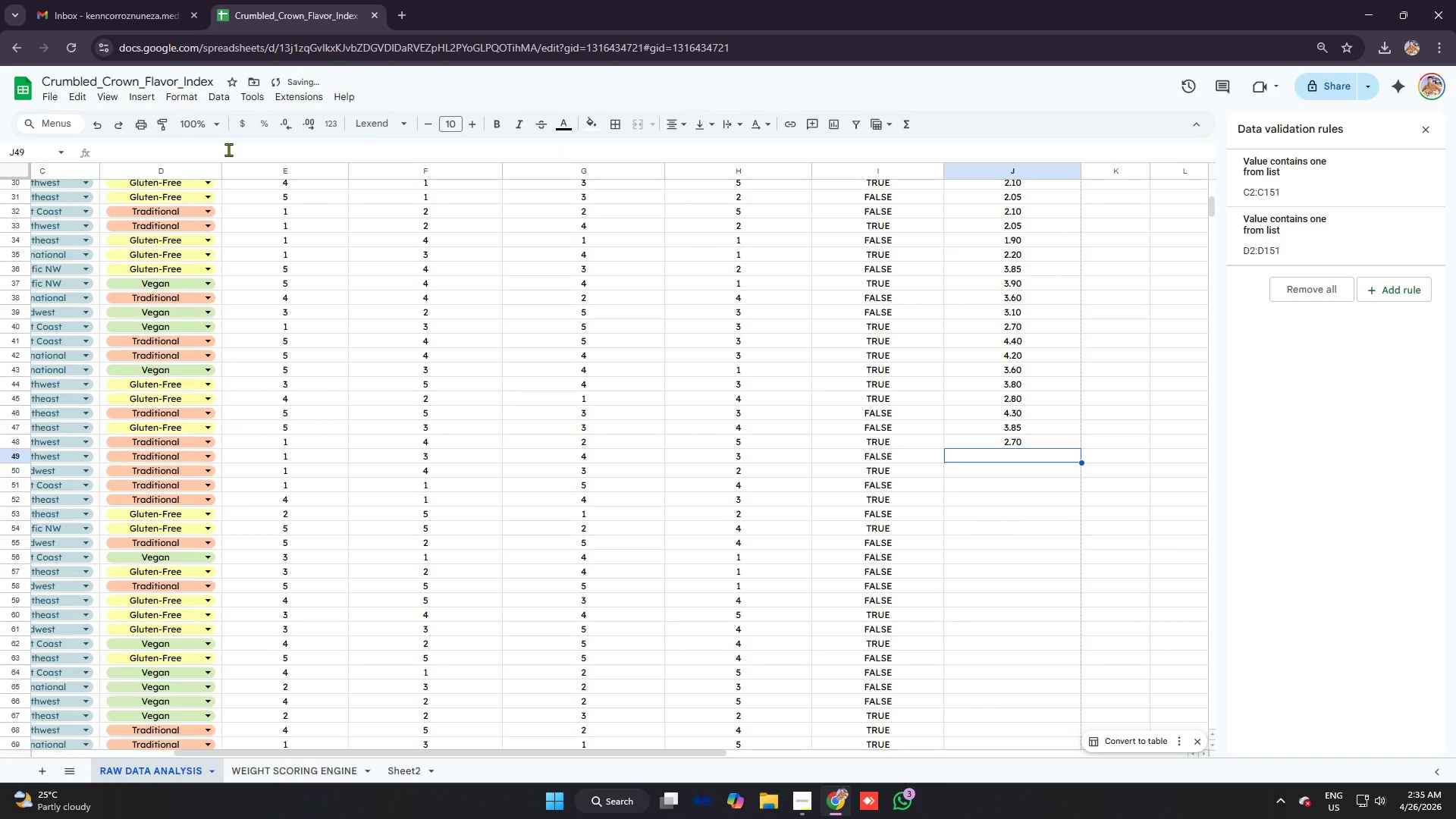 
key(Control+ControlLeft)
 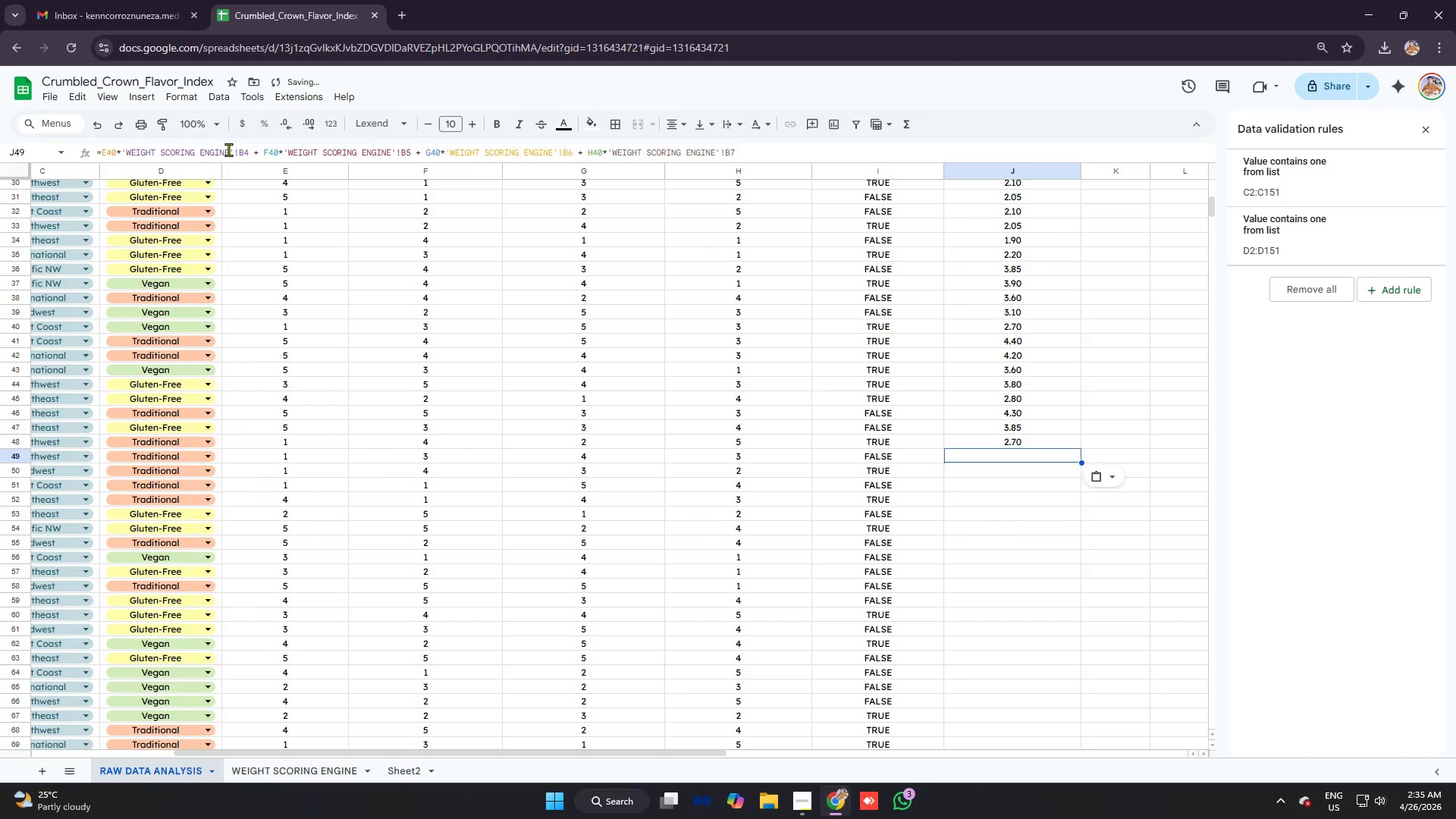 
key(Control+V)
 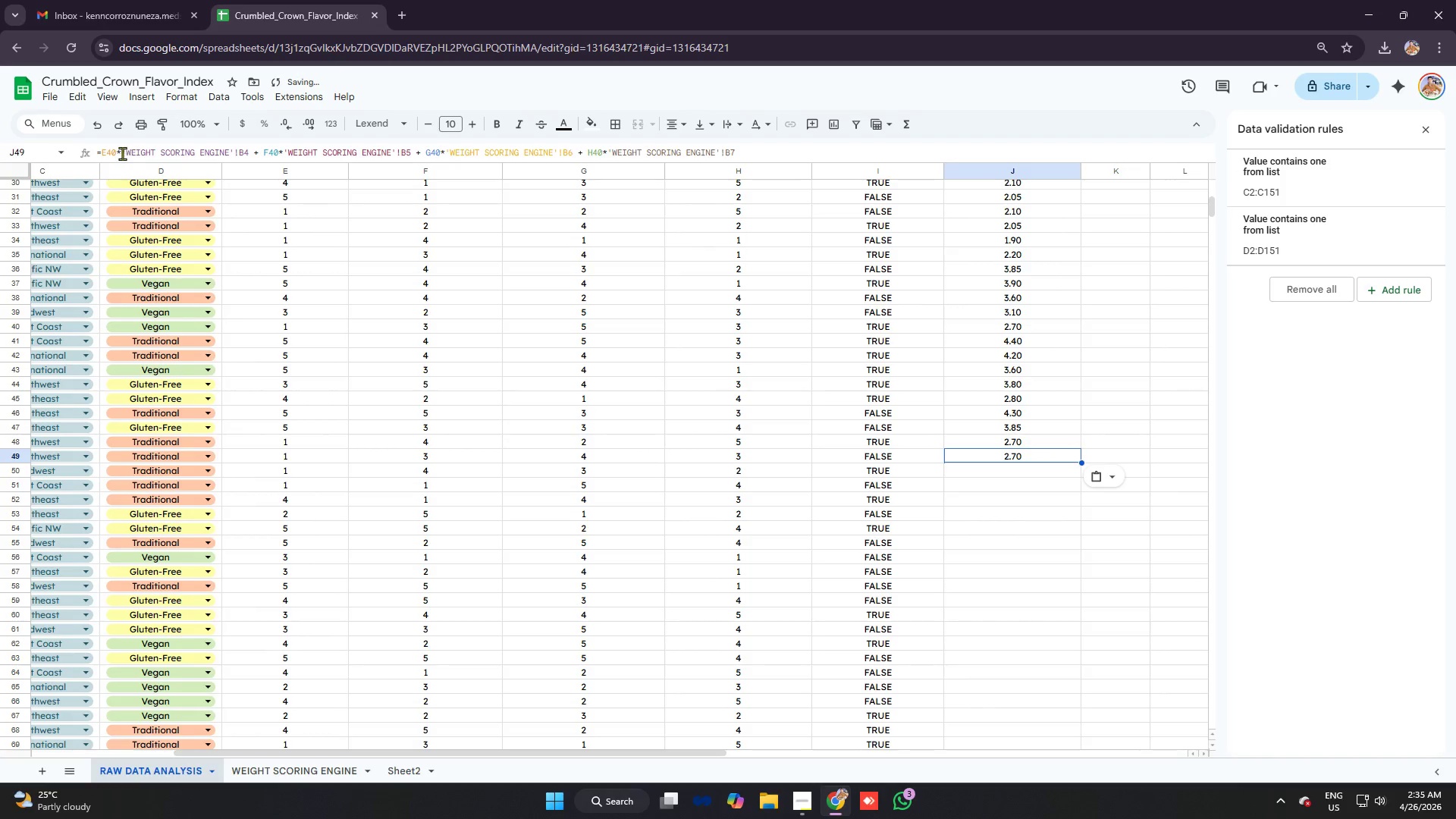 
left_click_drag(start_coordinate=[117, 152], to_coordinate=[111, 151])
 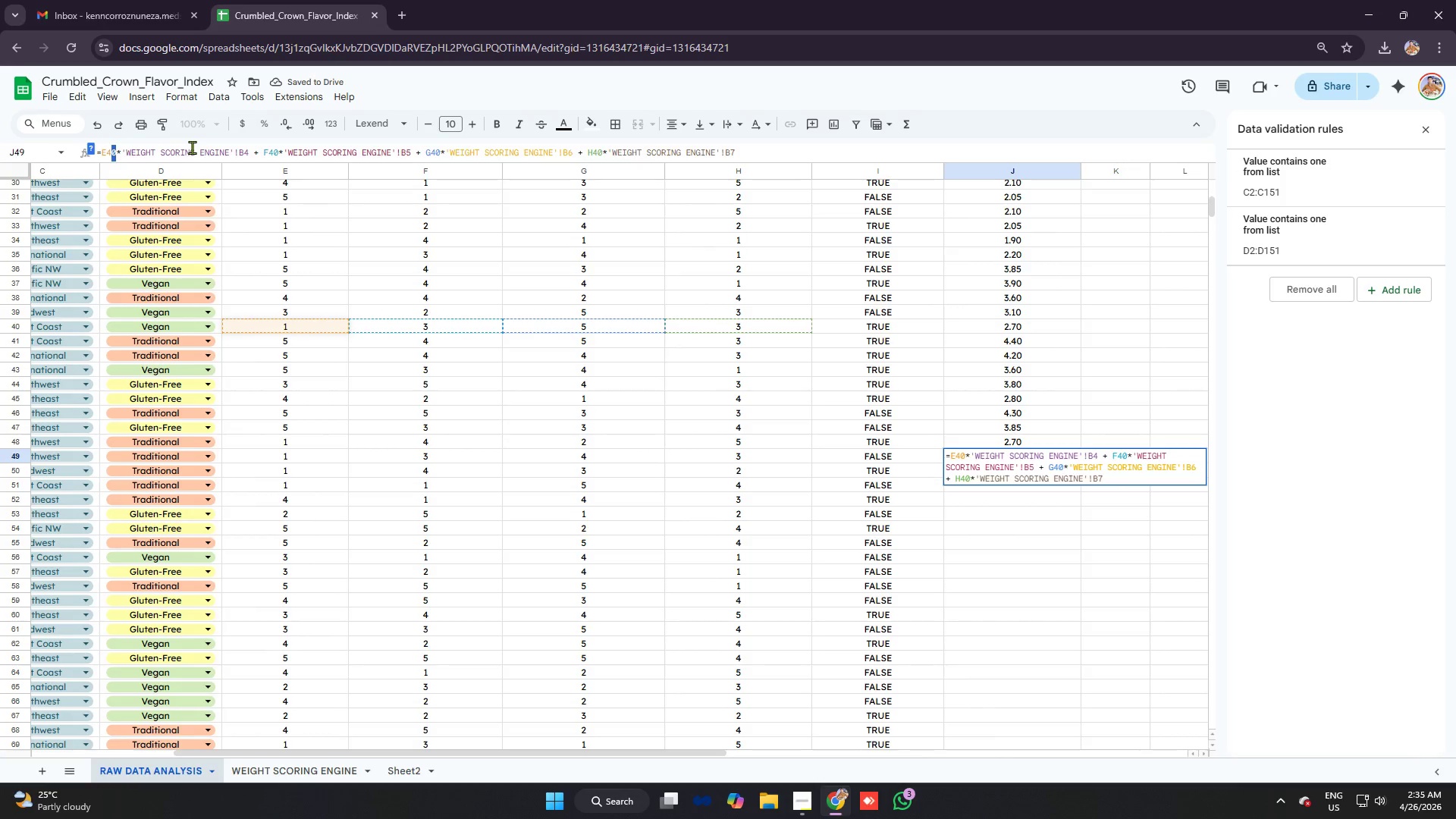 
key(9)
 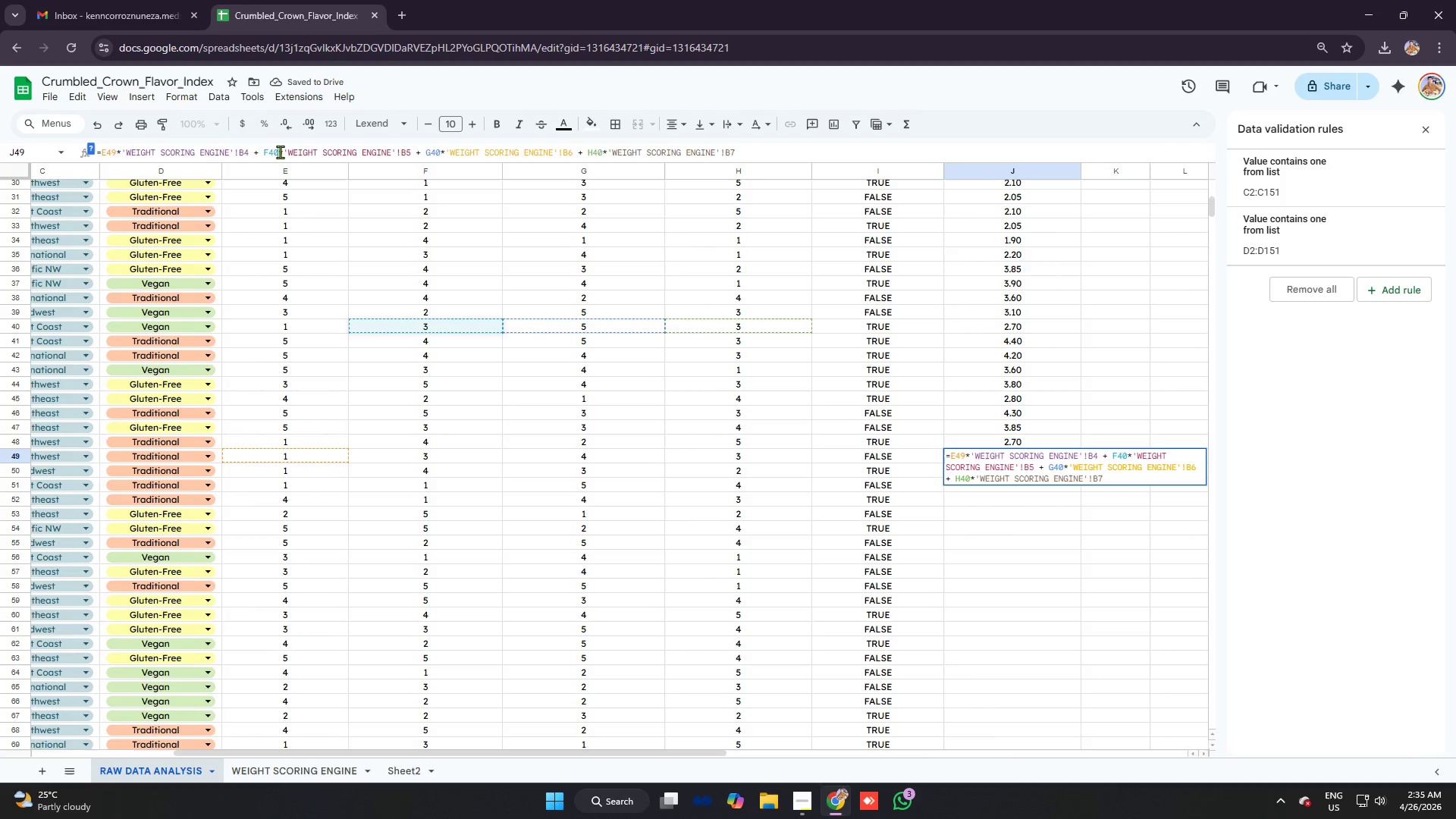 
key(9)
 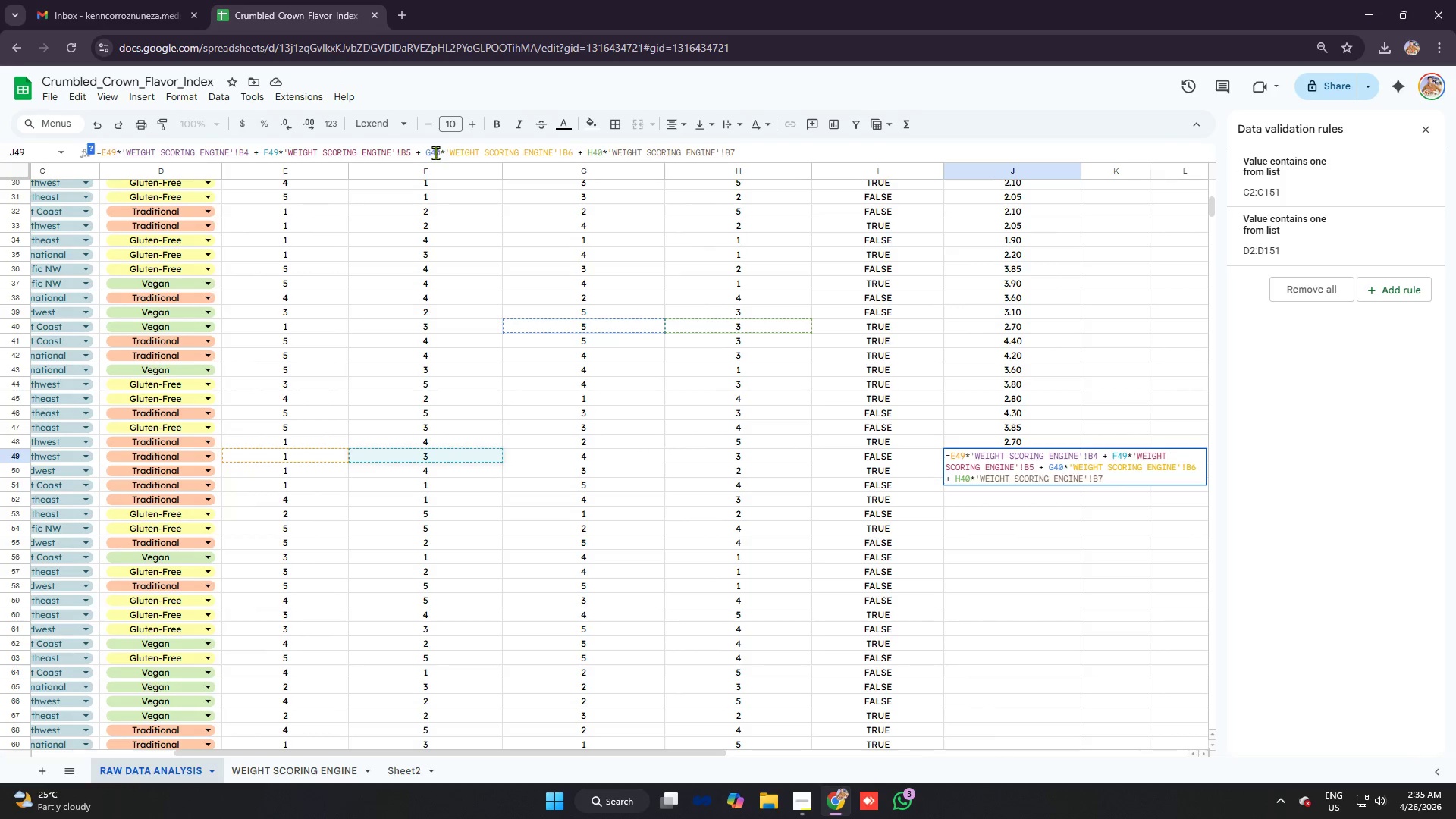 
left_click_drag(start_coordinate=[435, 152], to_coordinate=[440, 152])
 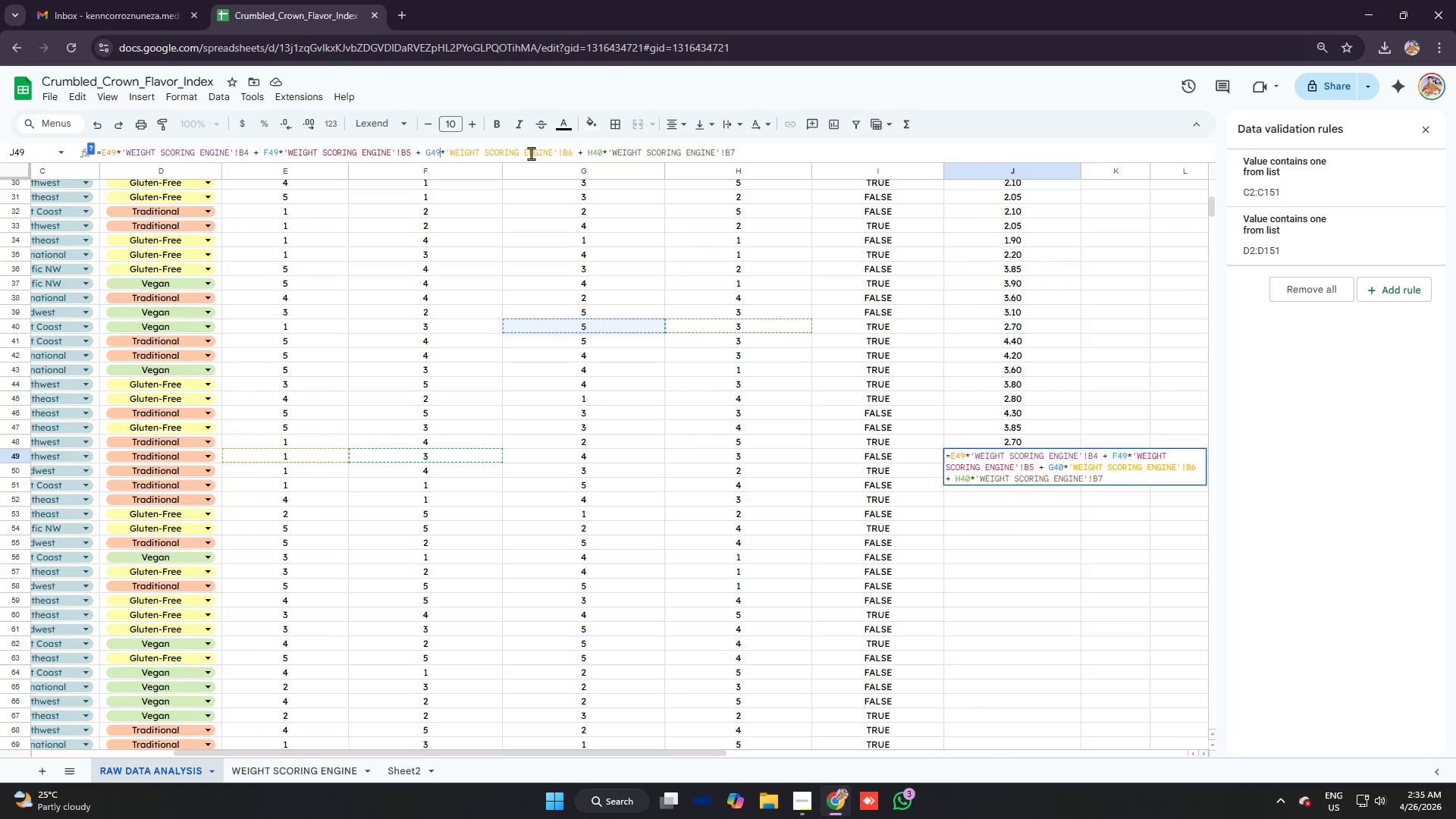 
type(99)
 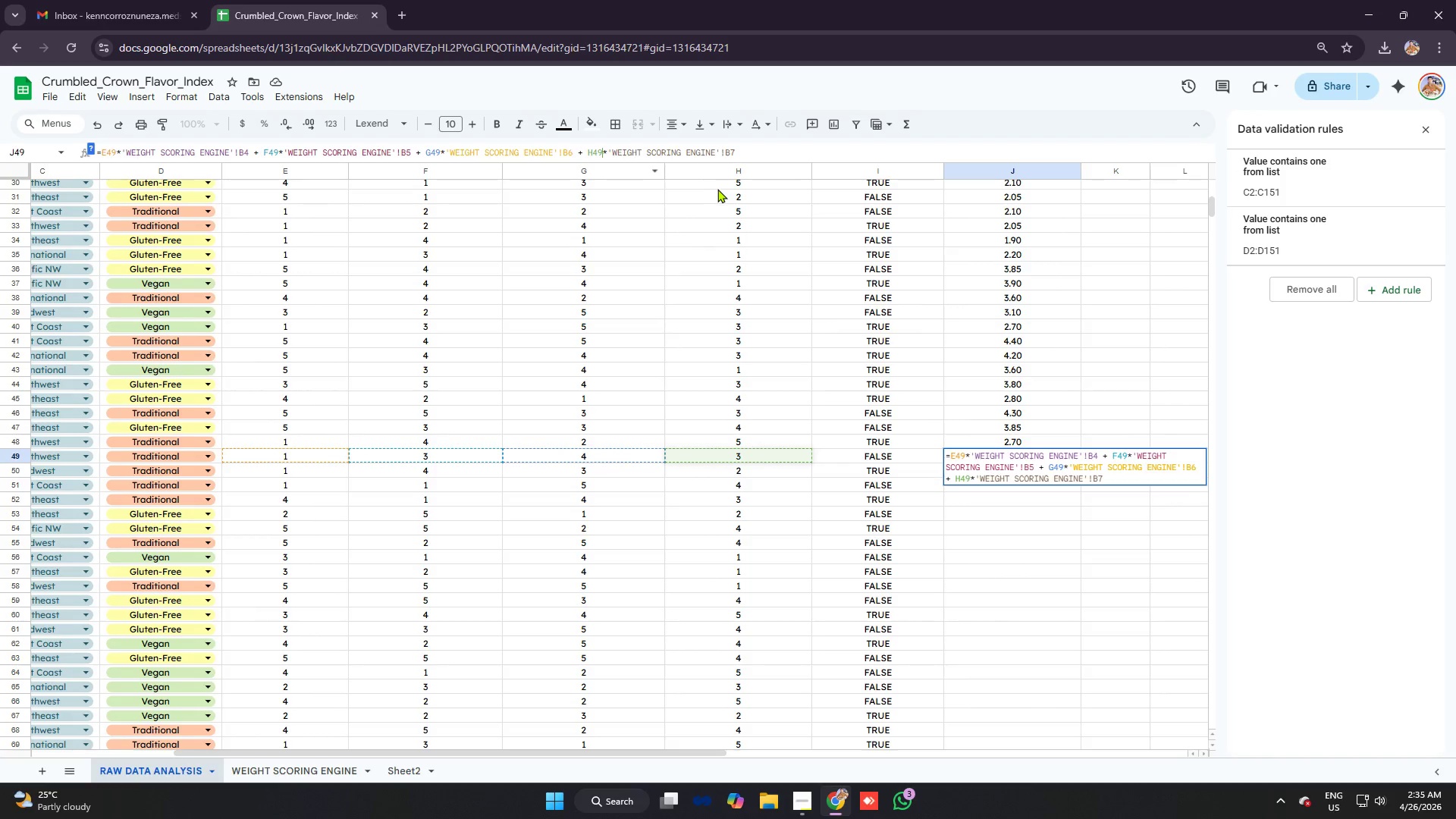 
left_click_drag(start_coordinate=[597, 152], to_coordinate=[603, 152])
 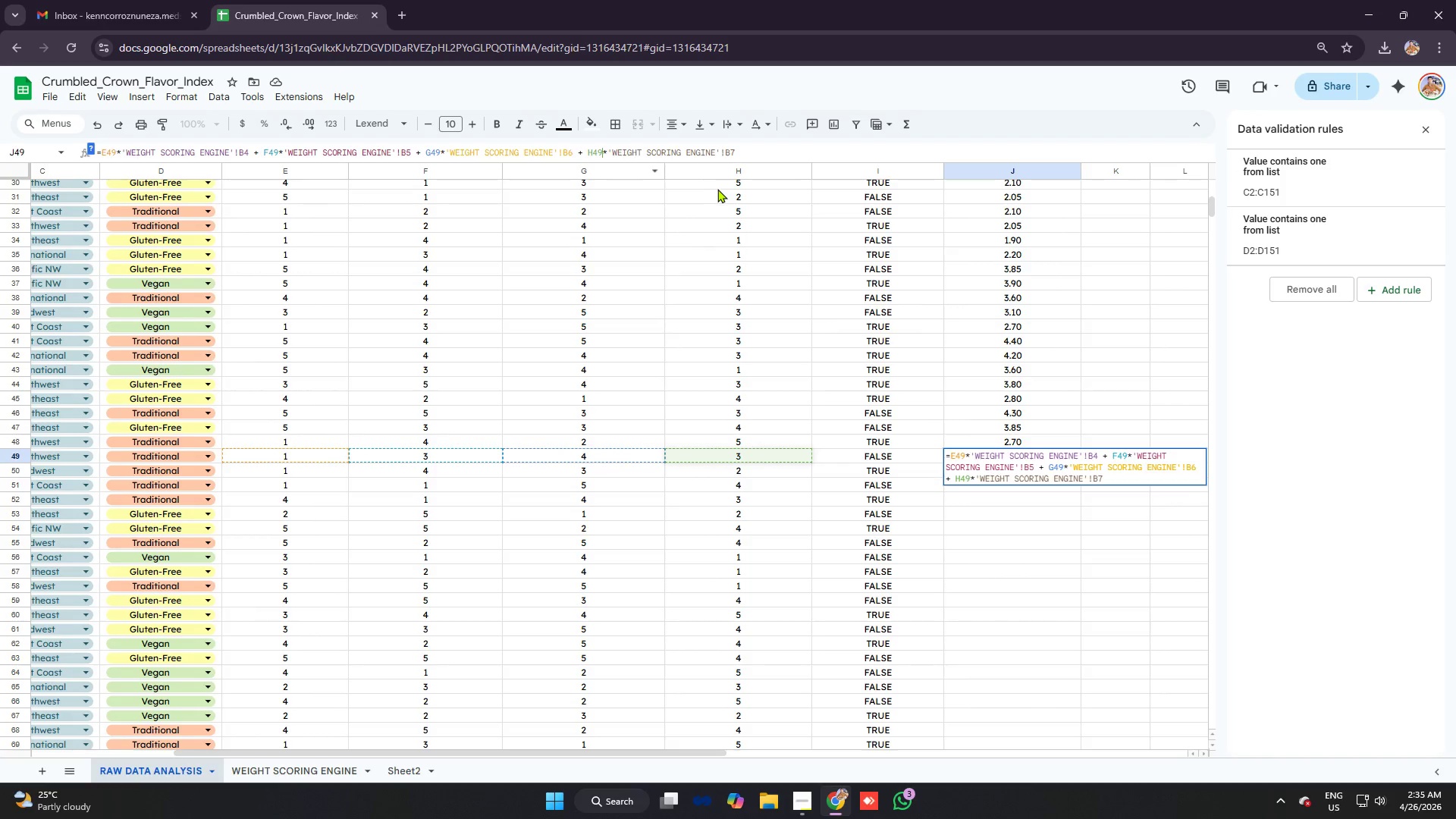 
key(Enter)
 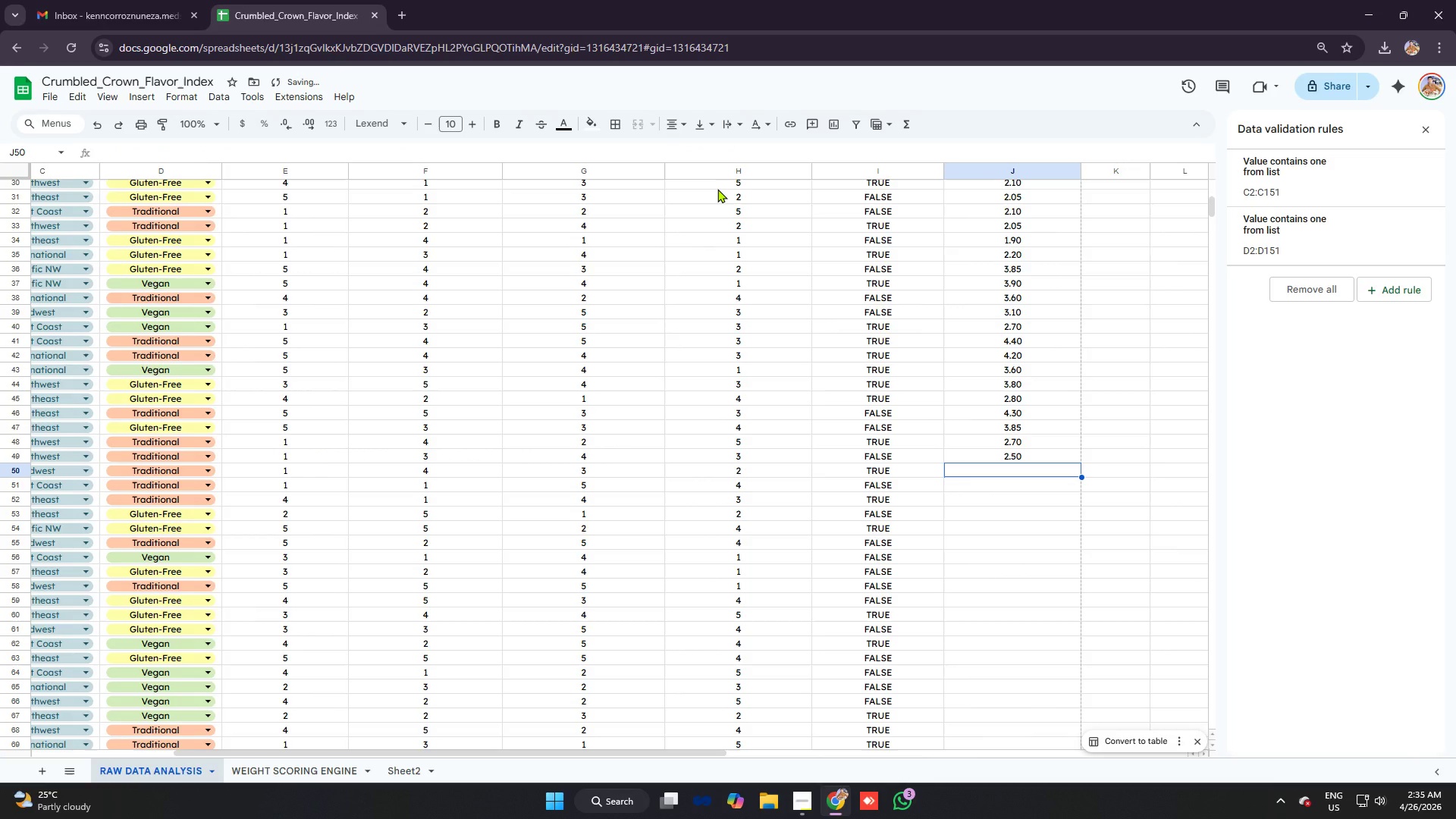 
key(Control+ControlLeft)
 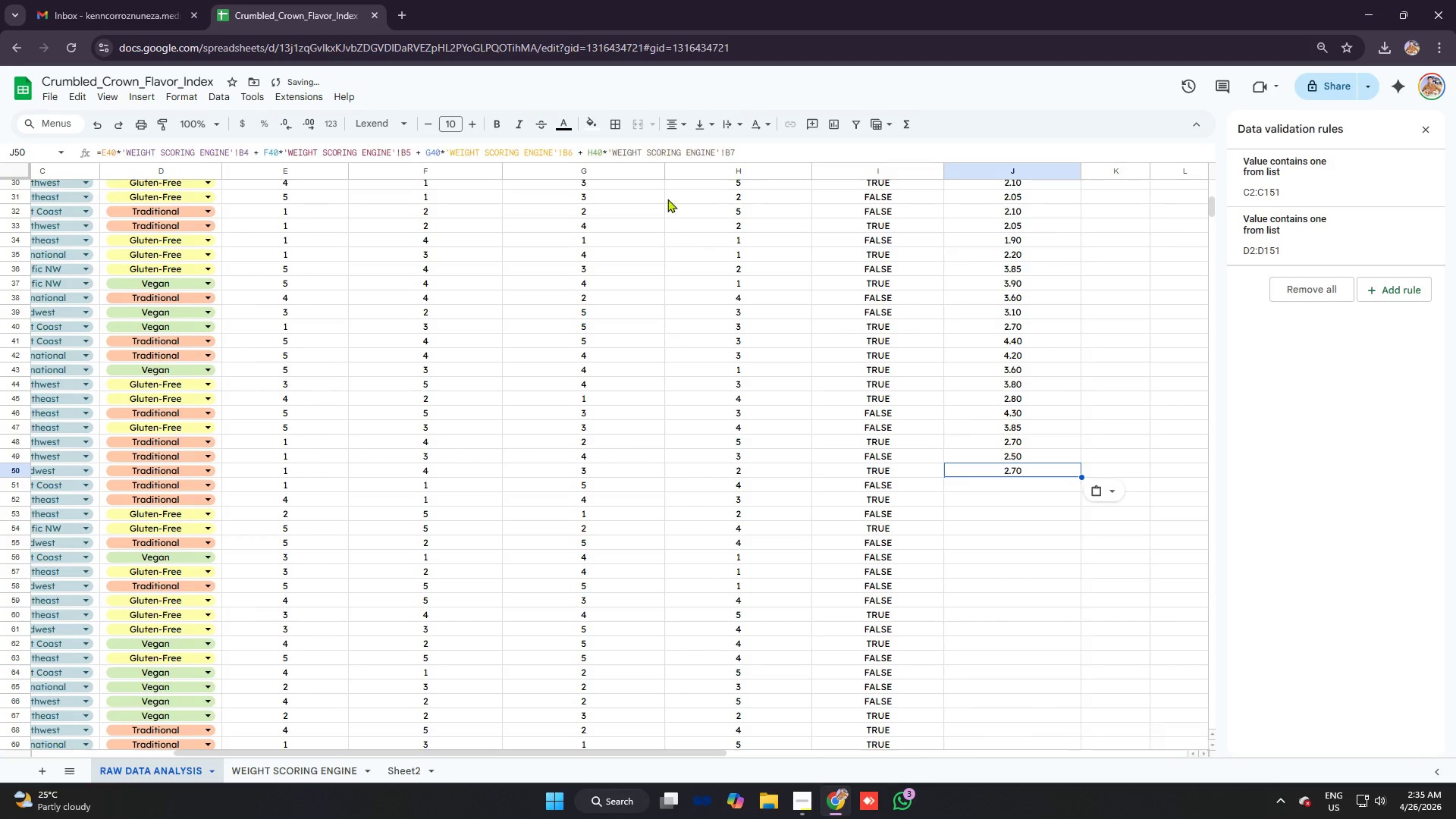 
key(Control+V)
 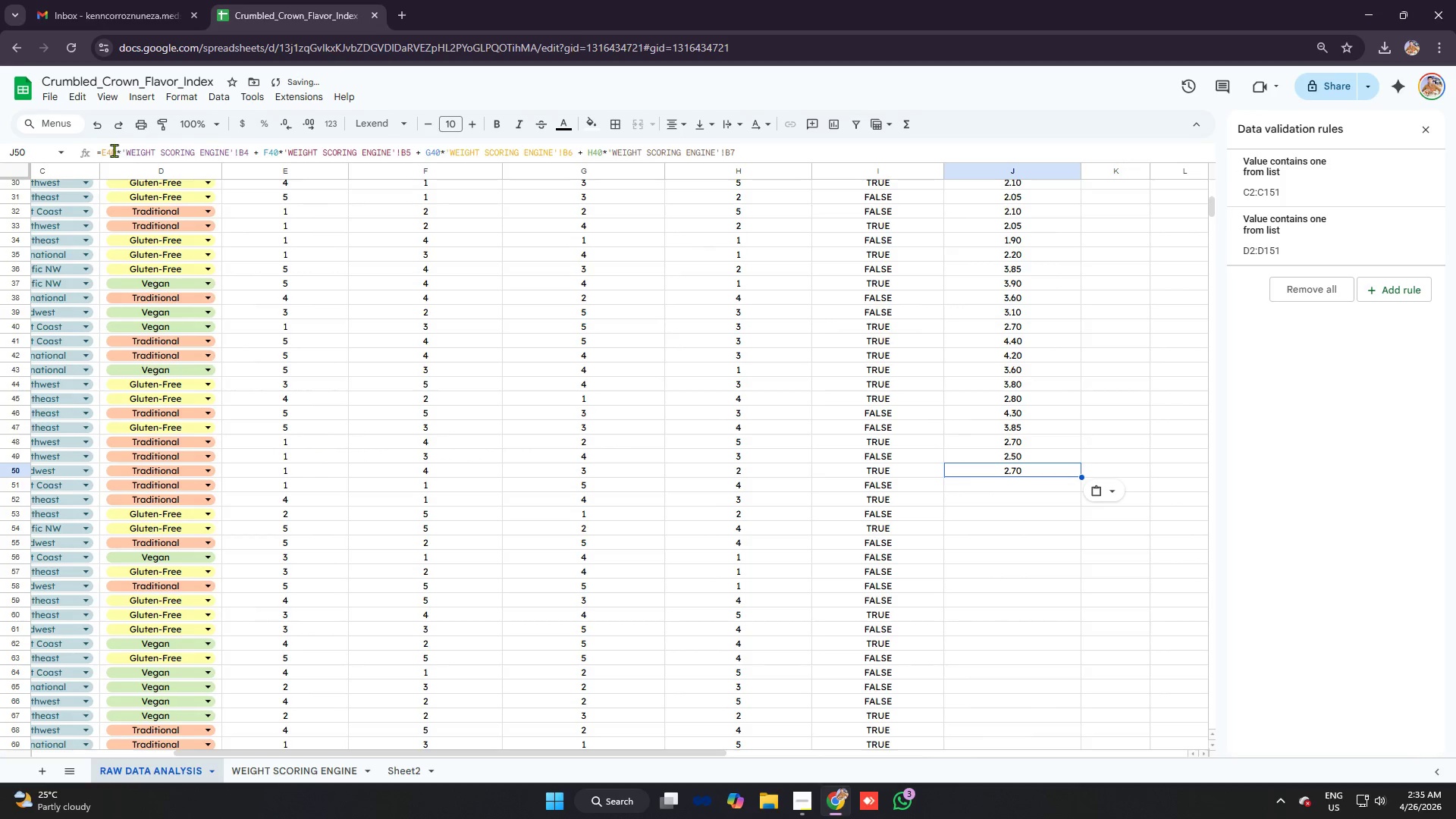 
left_click([111, 150])
 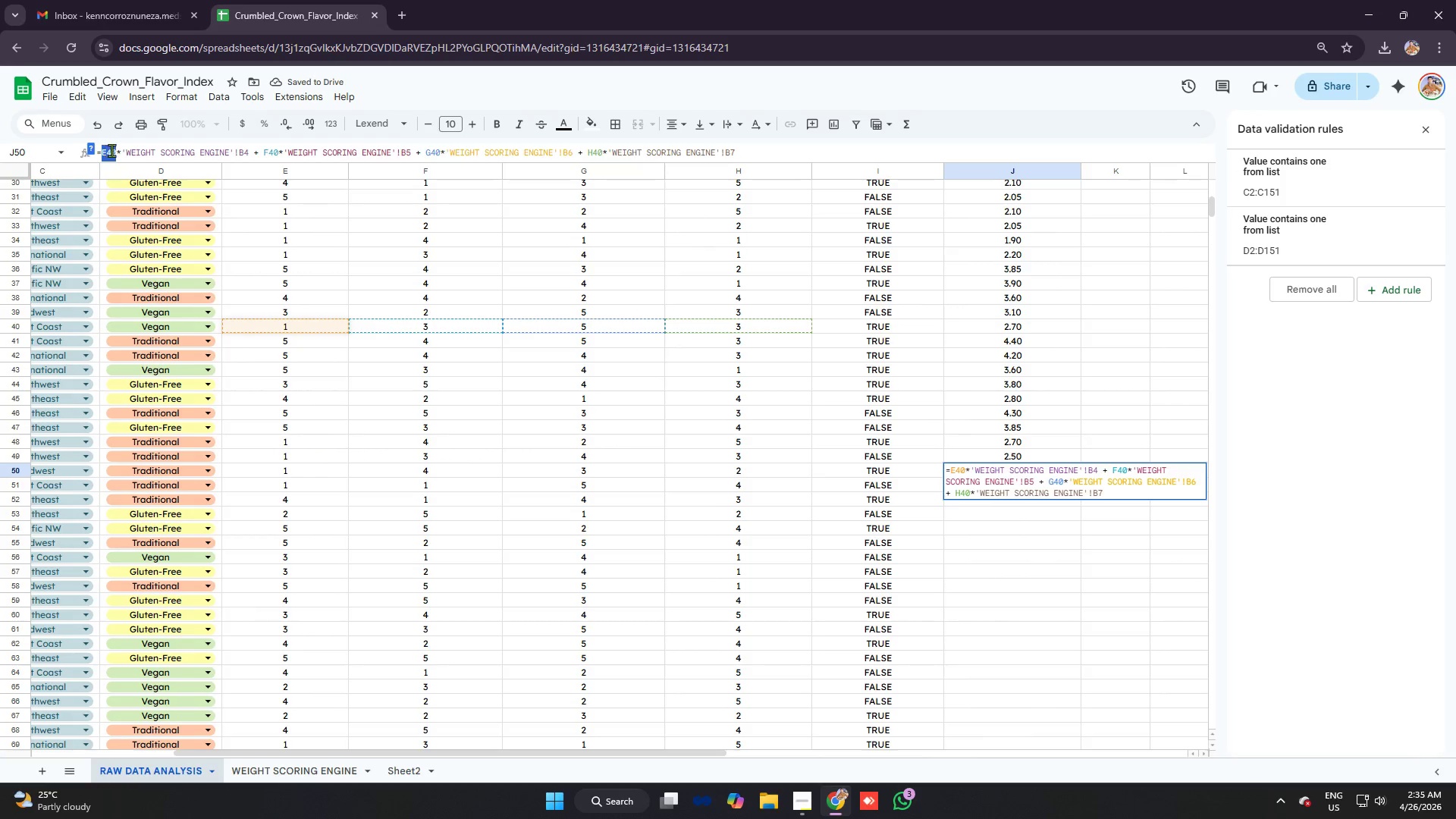 
left_click([118, 151])
 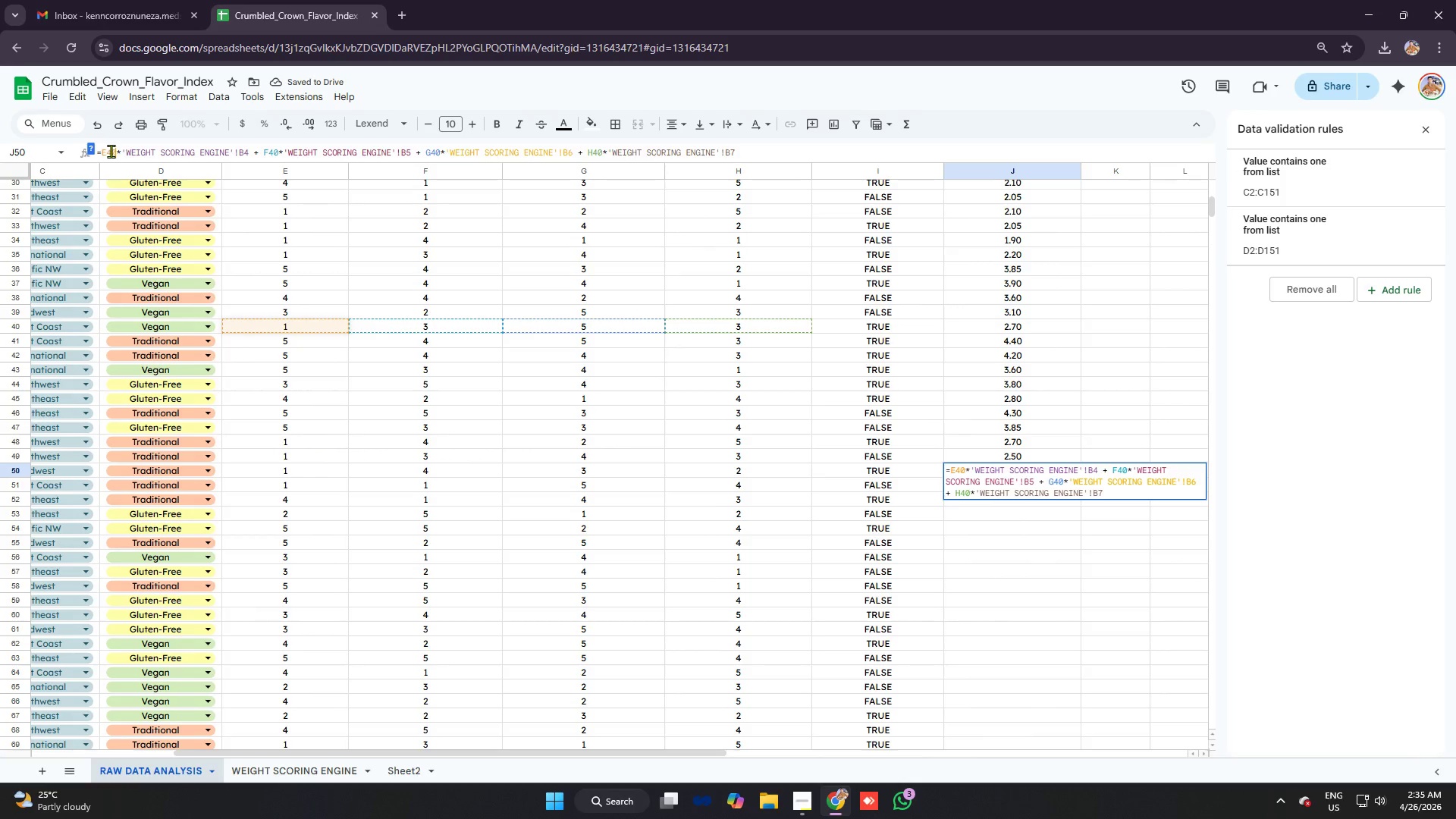 
left_click([111, 151])
 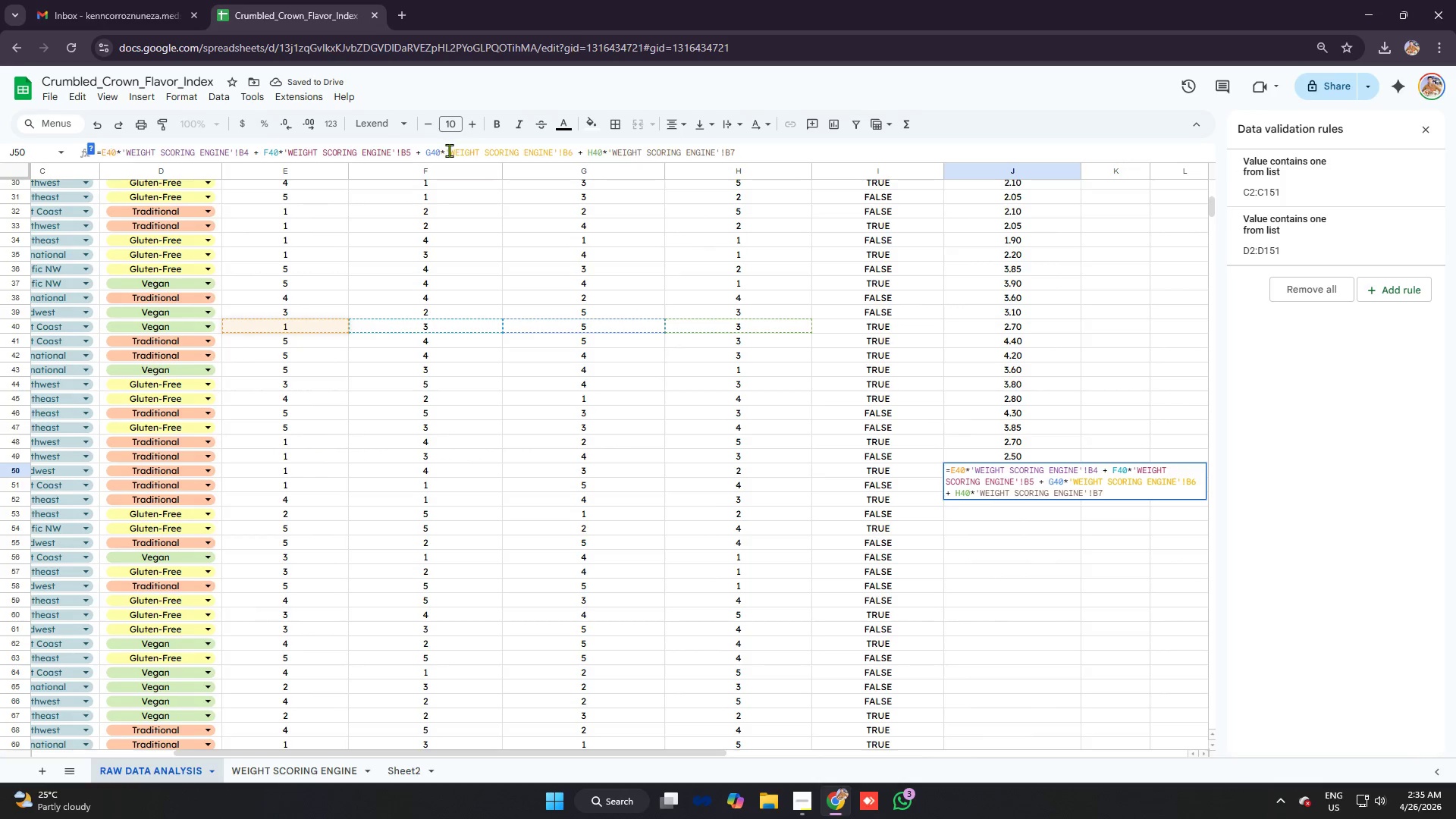 
key(Backspace)
 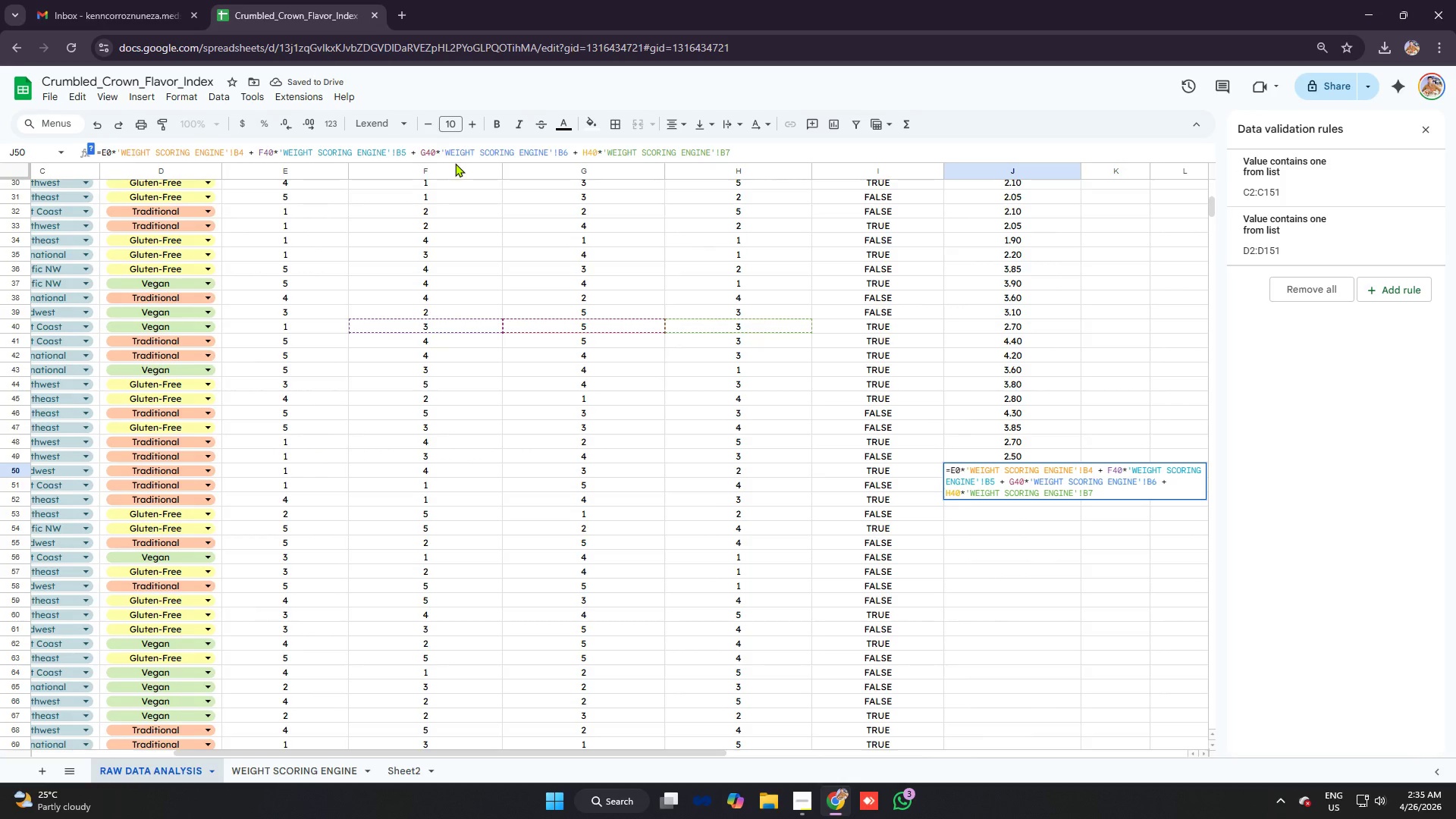 
key(5)
 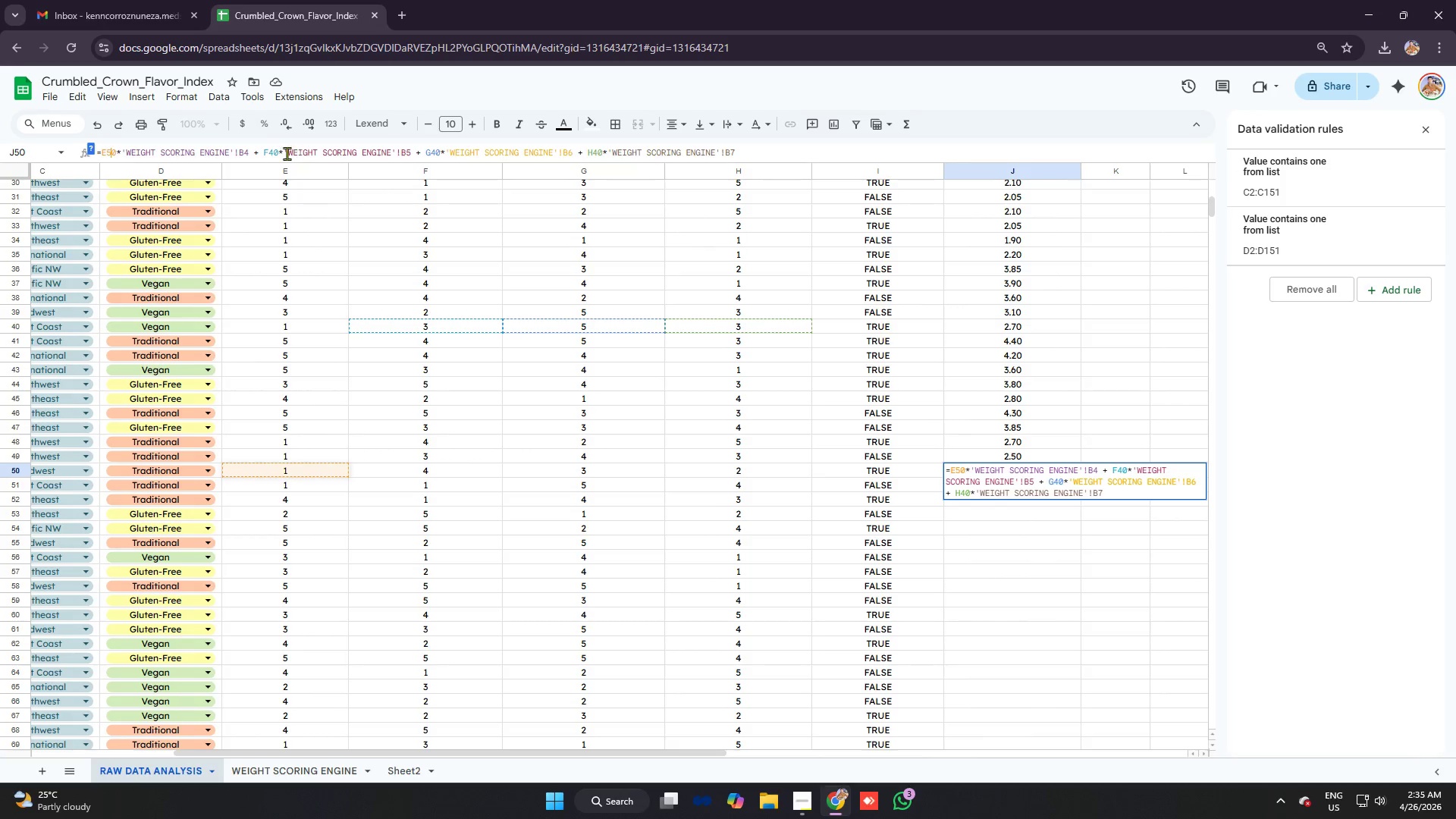 
left_click([271, 149])
 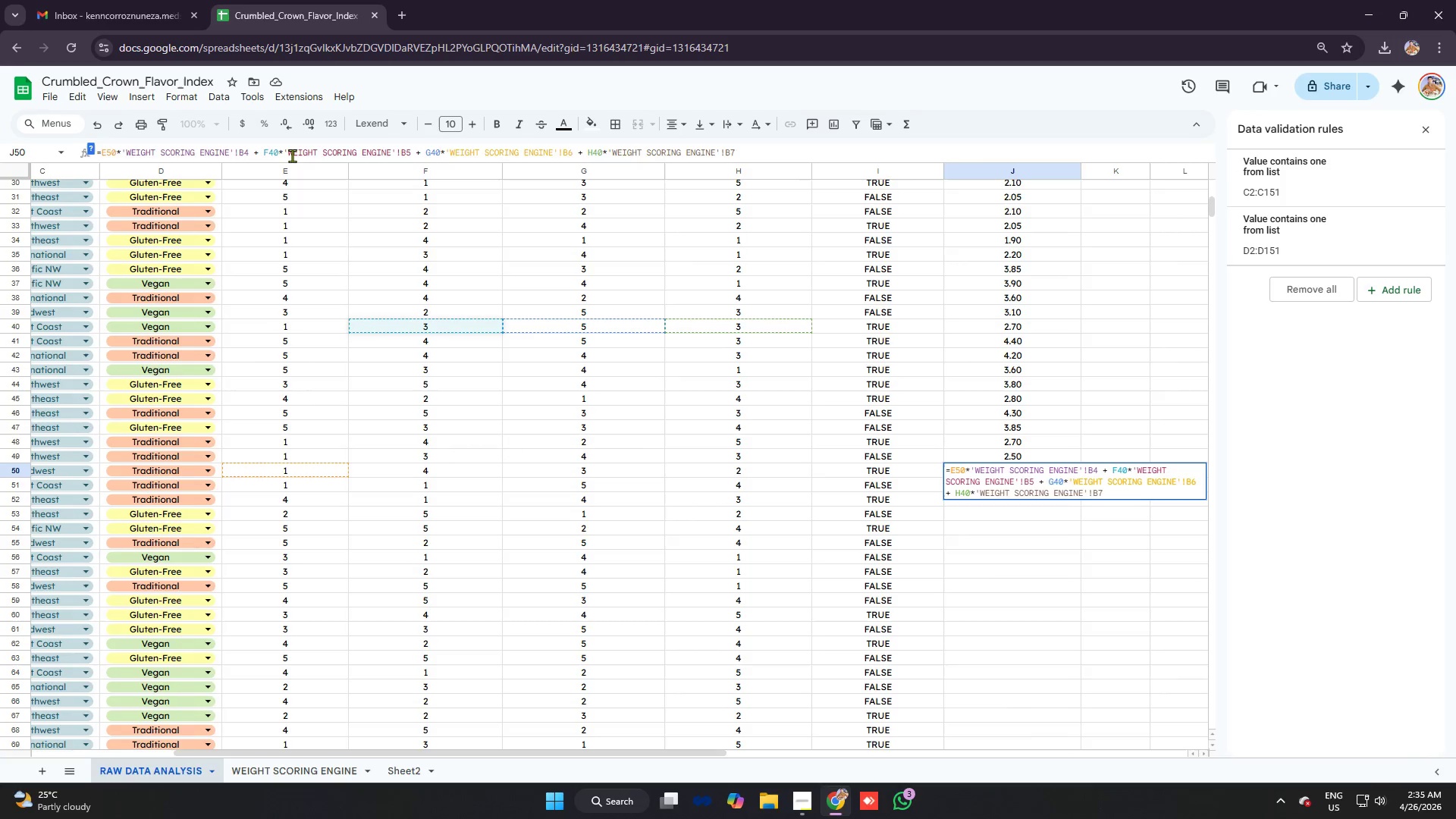 
key(Backspace)
 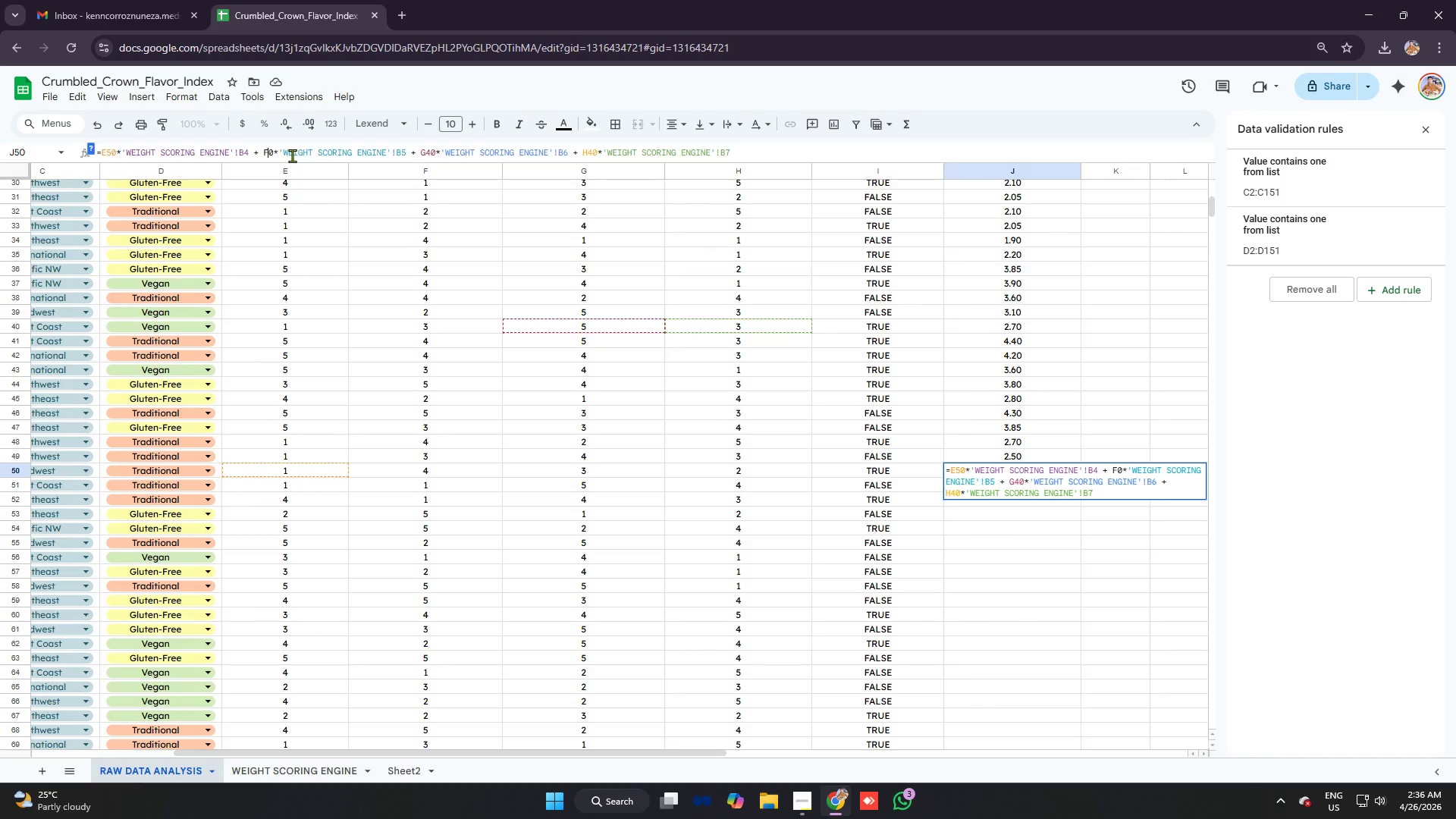 
key(5)
 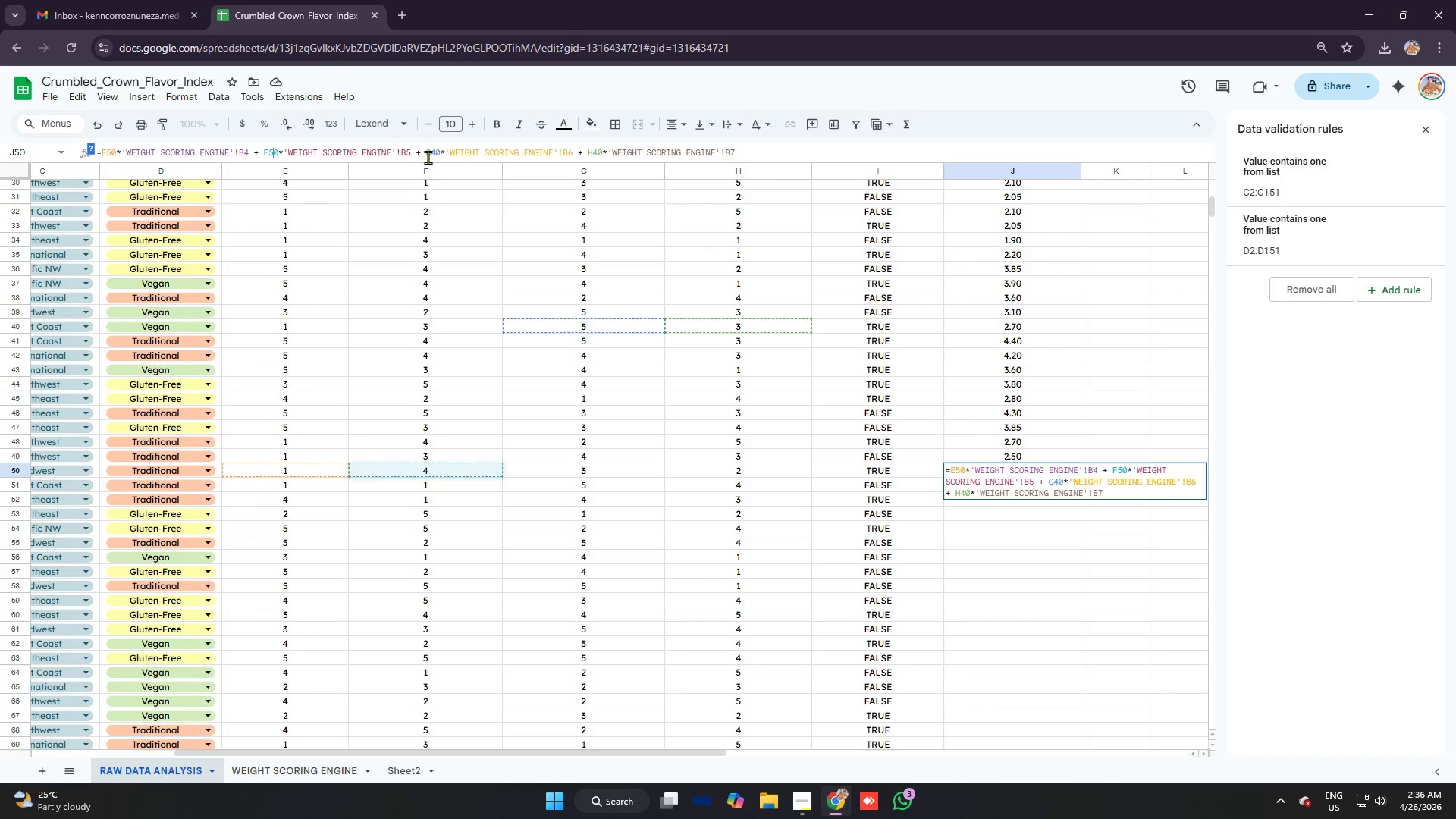 
left_click([436, 153])
 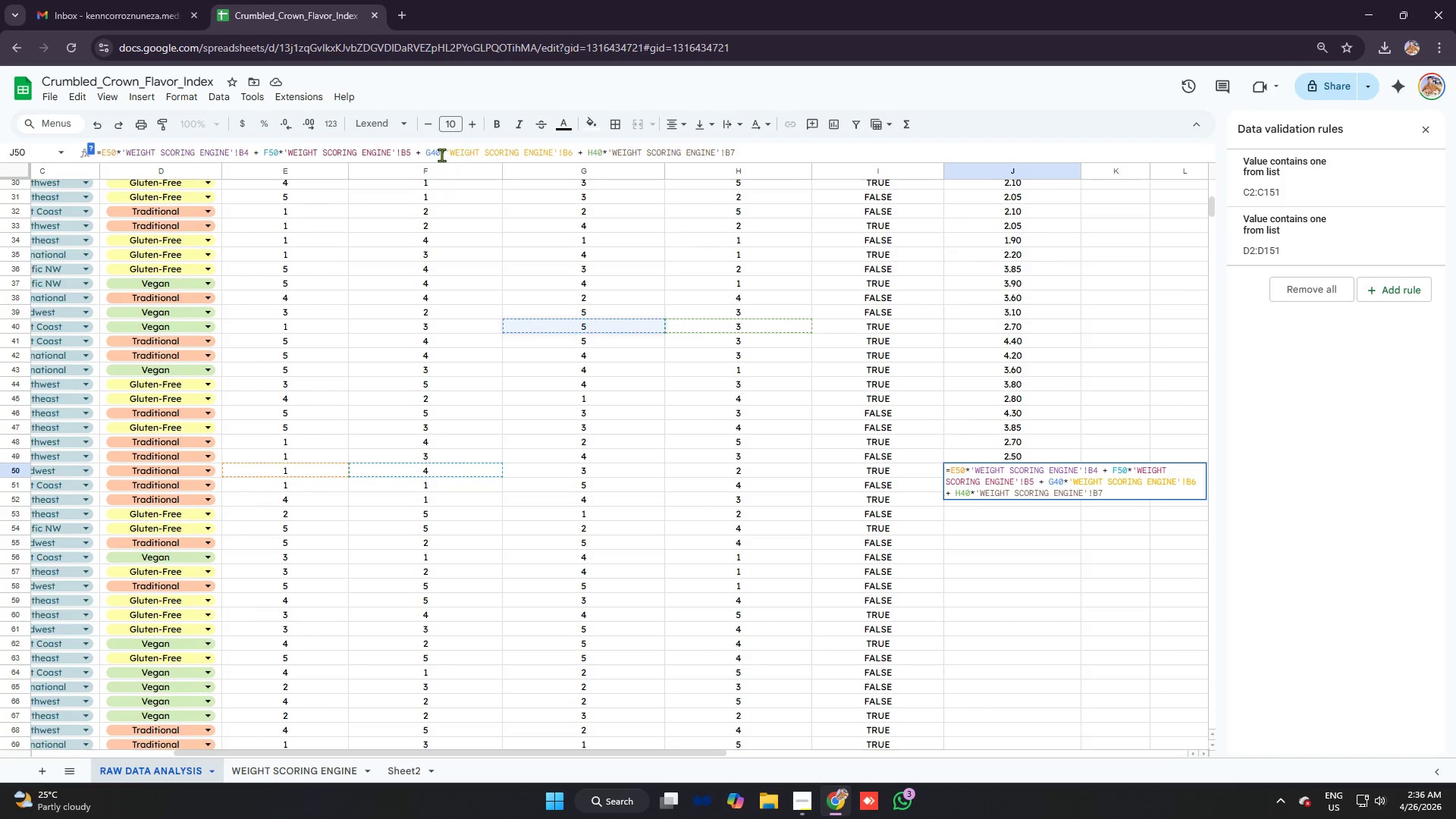 
key(Backspace)
 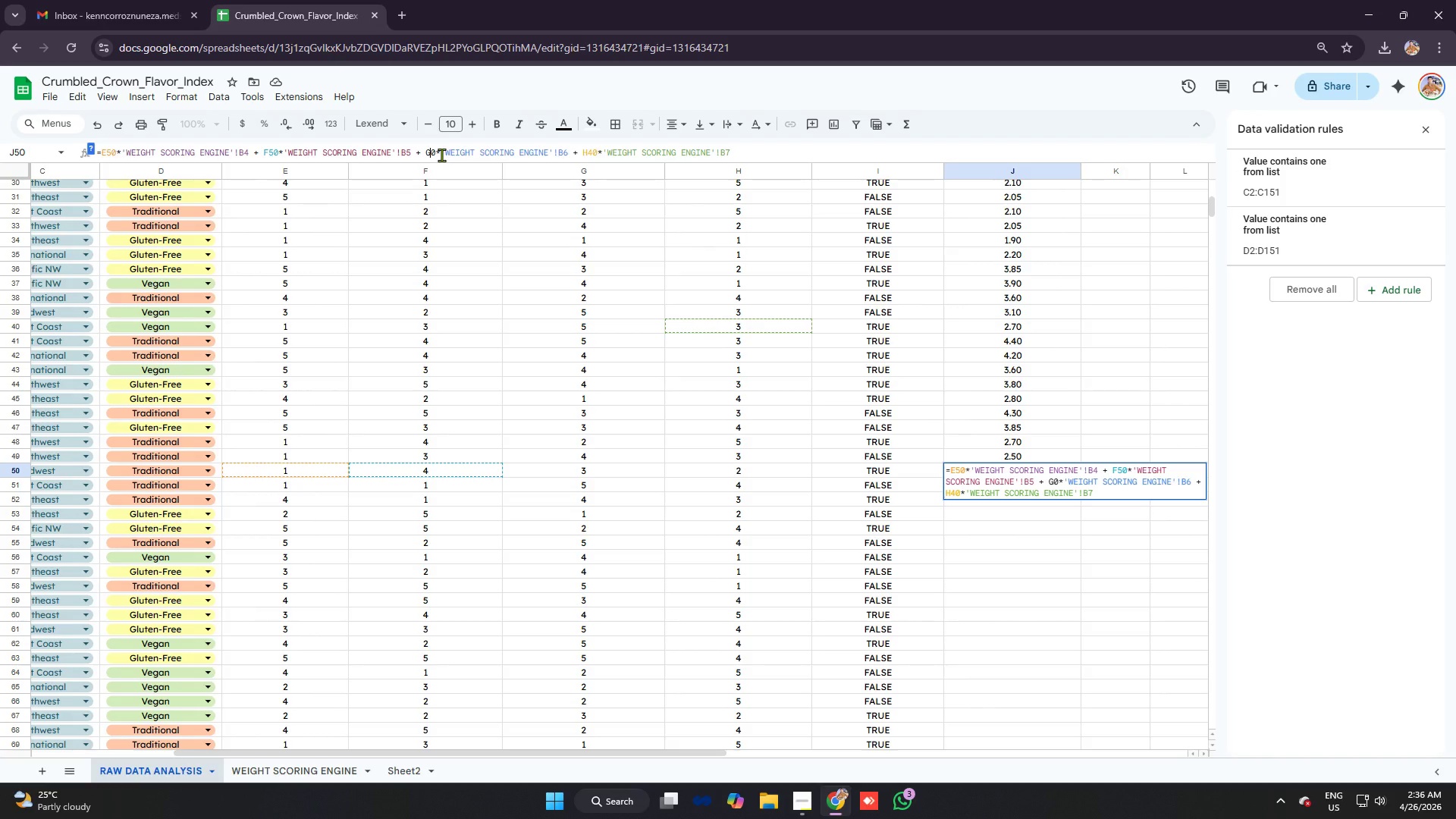 
key(5)
 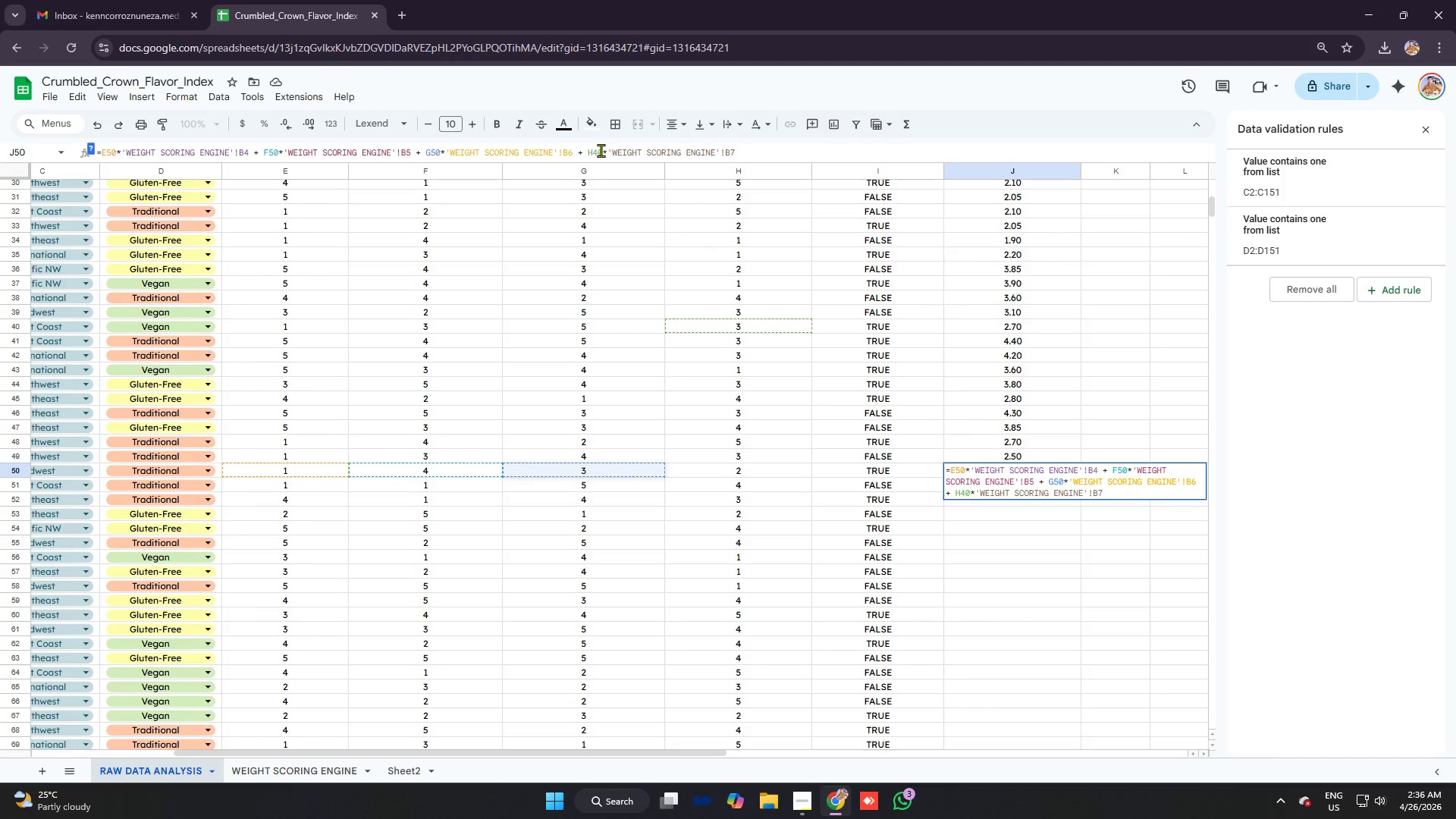 
left_click([598, 149])
 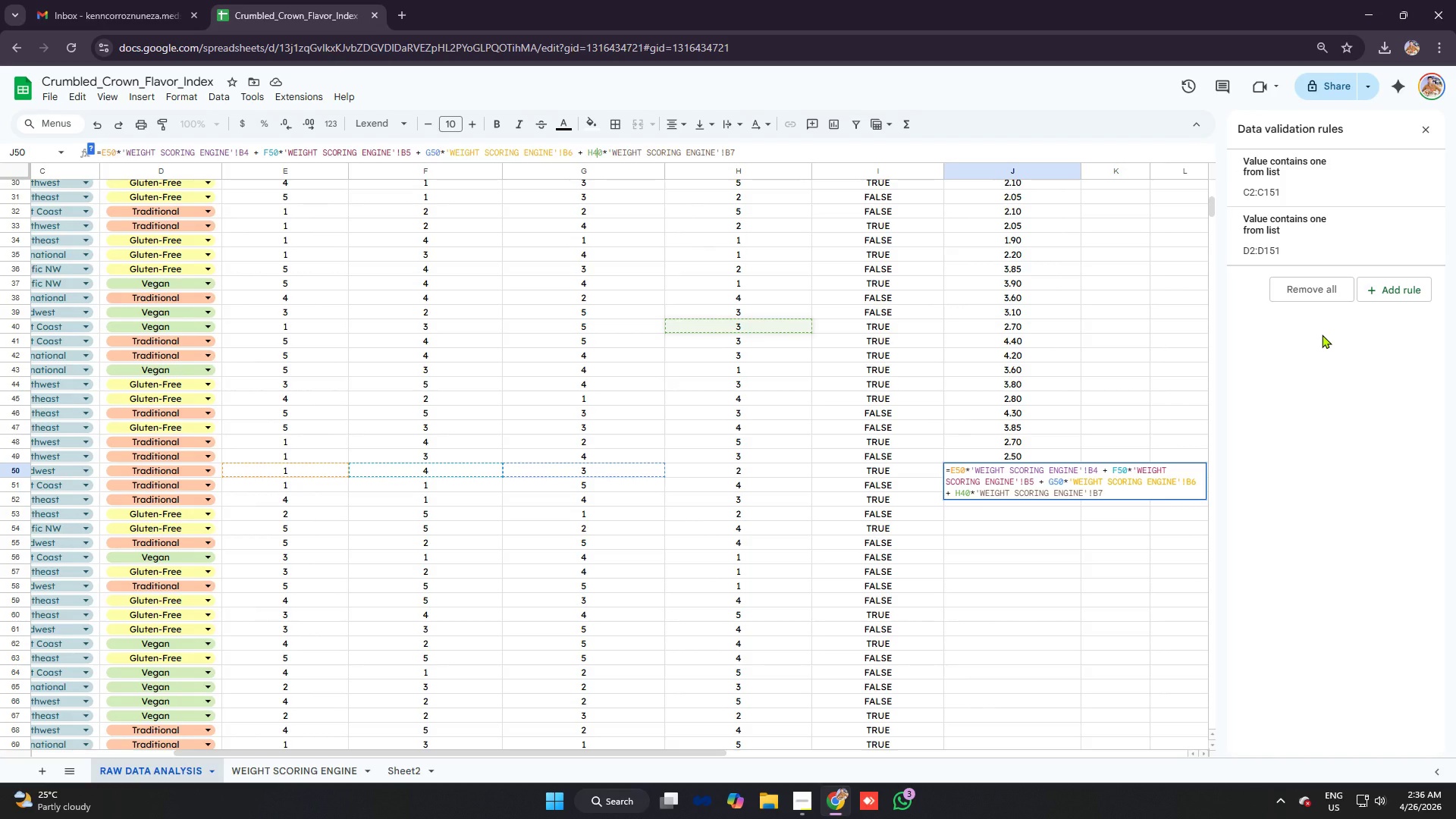 
key(Backspace)
 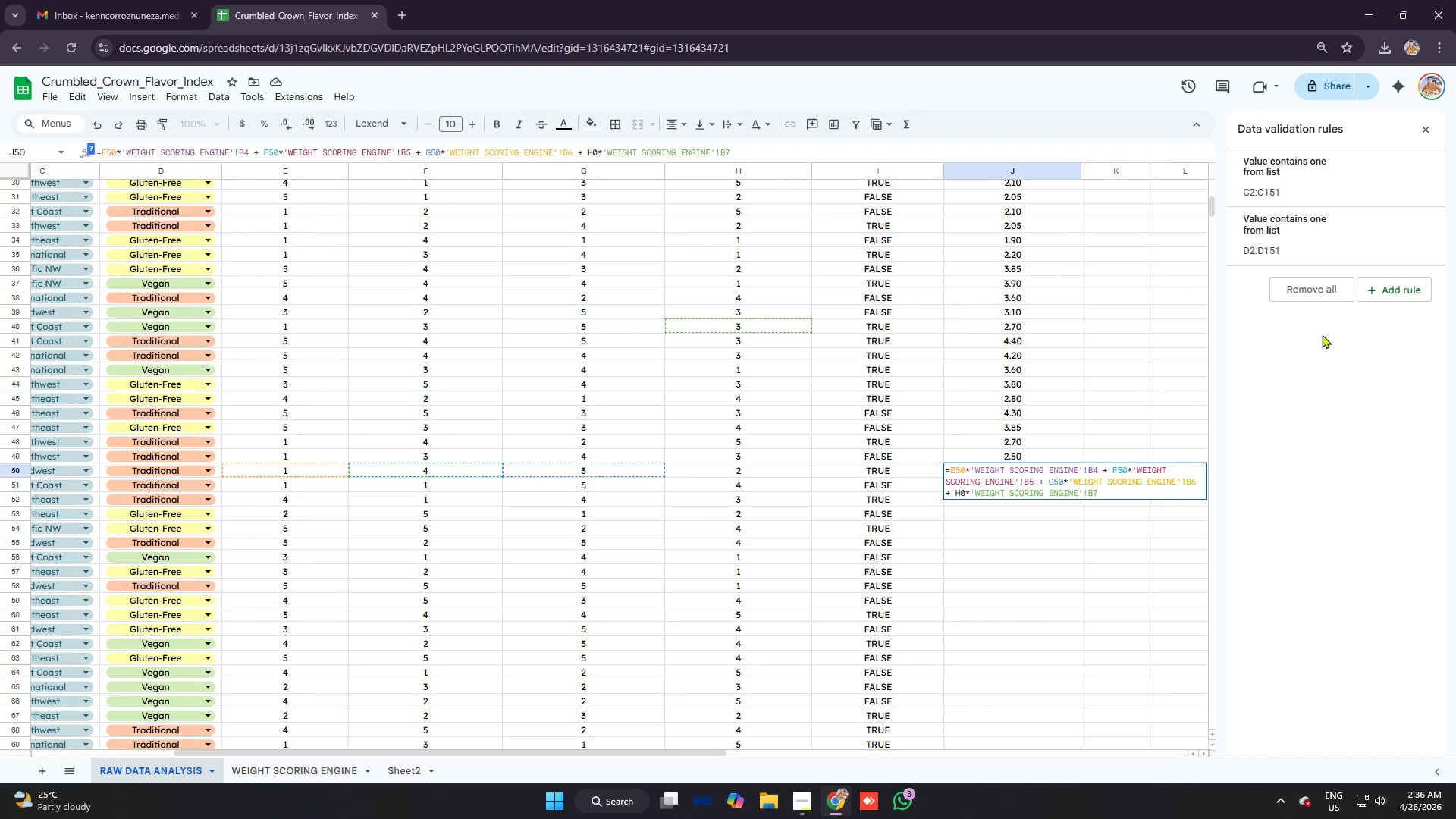 
key(5)
 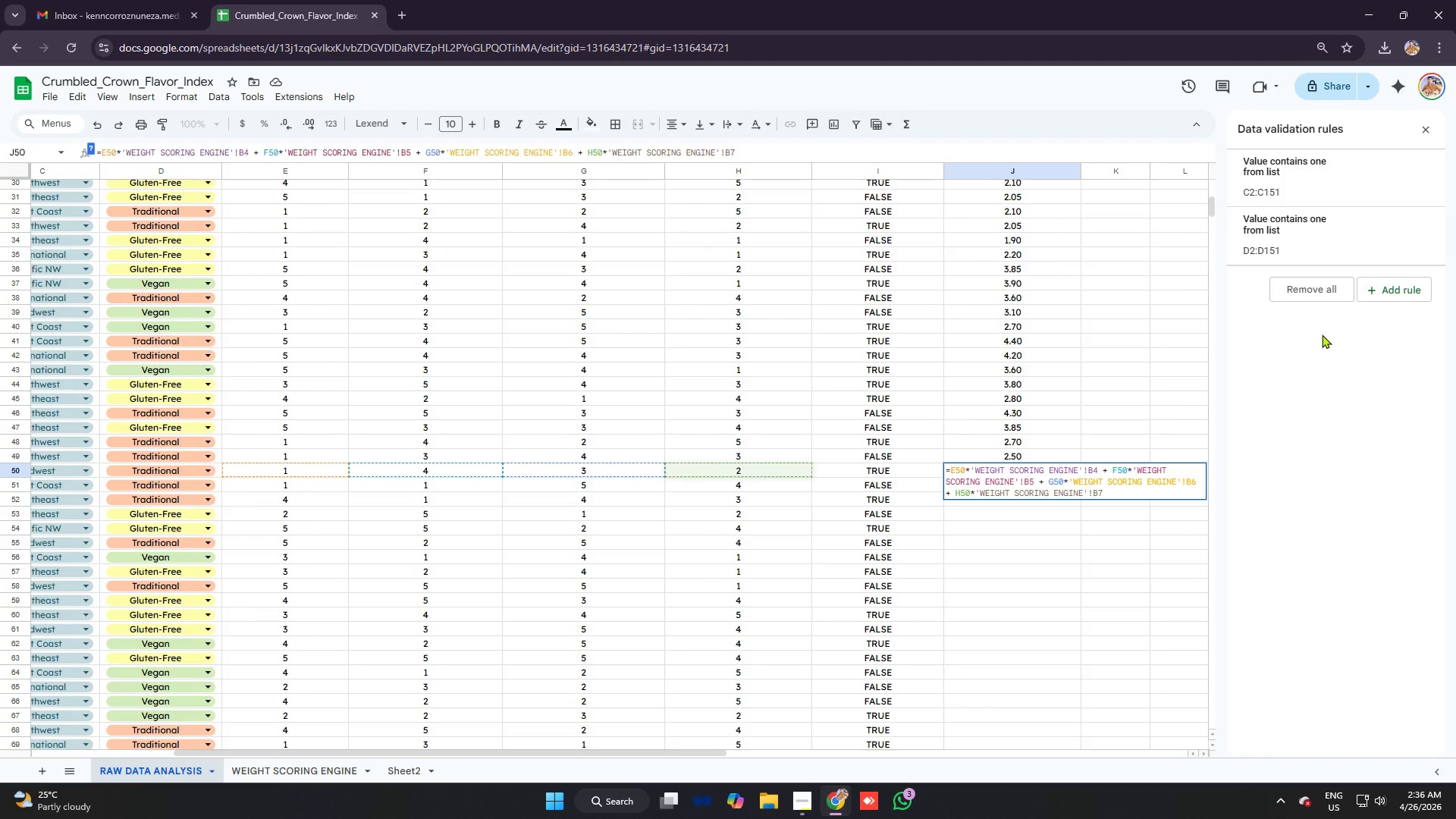 
key(Control+C)
 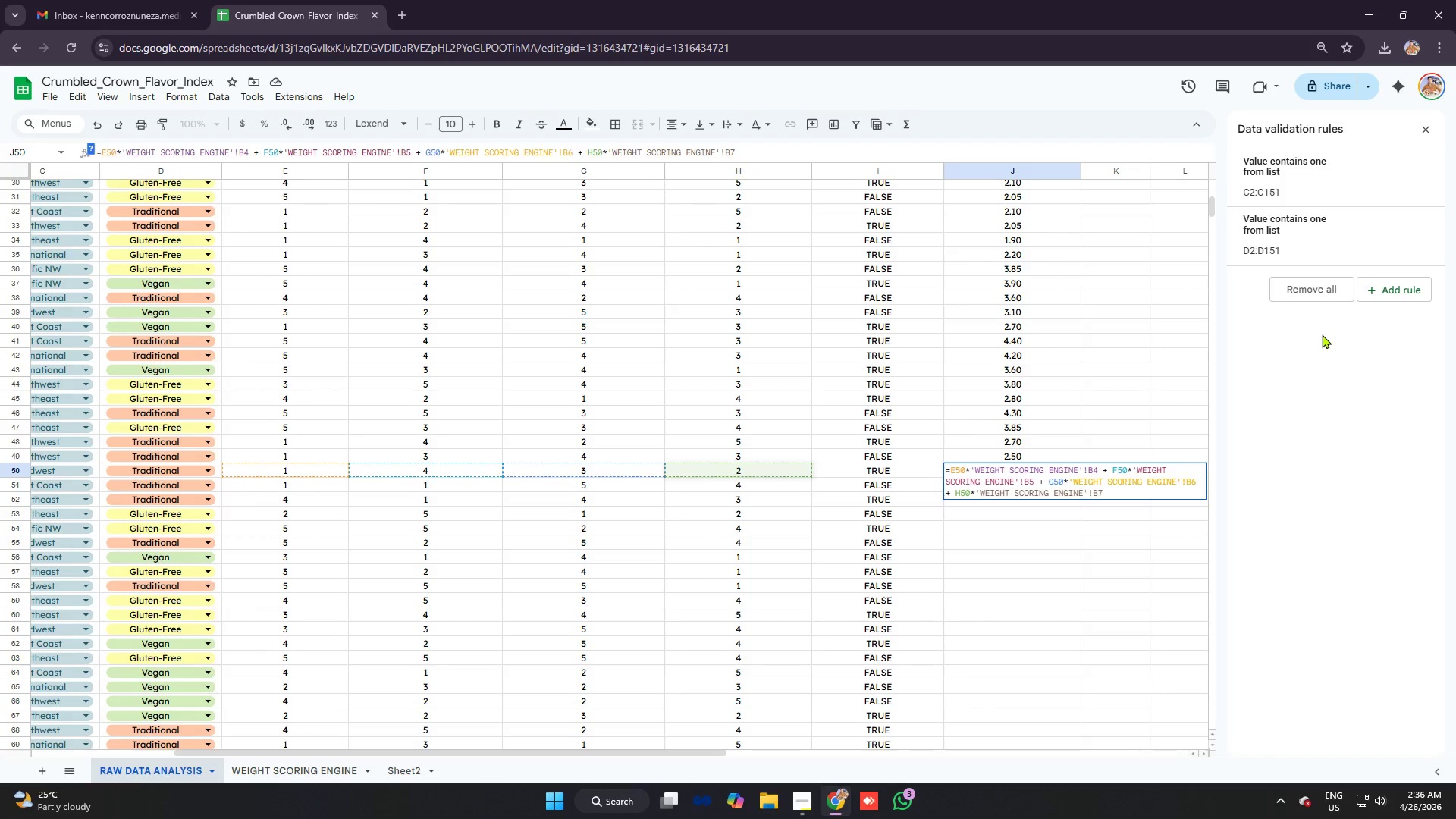 
key(Control+A)
 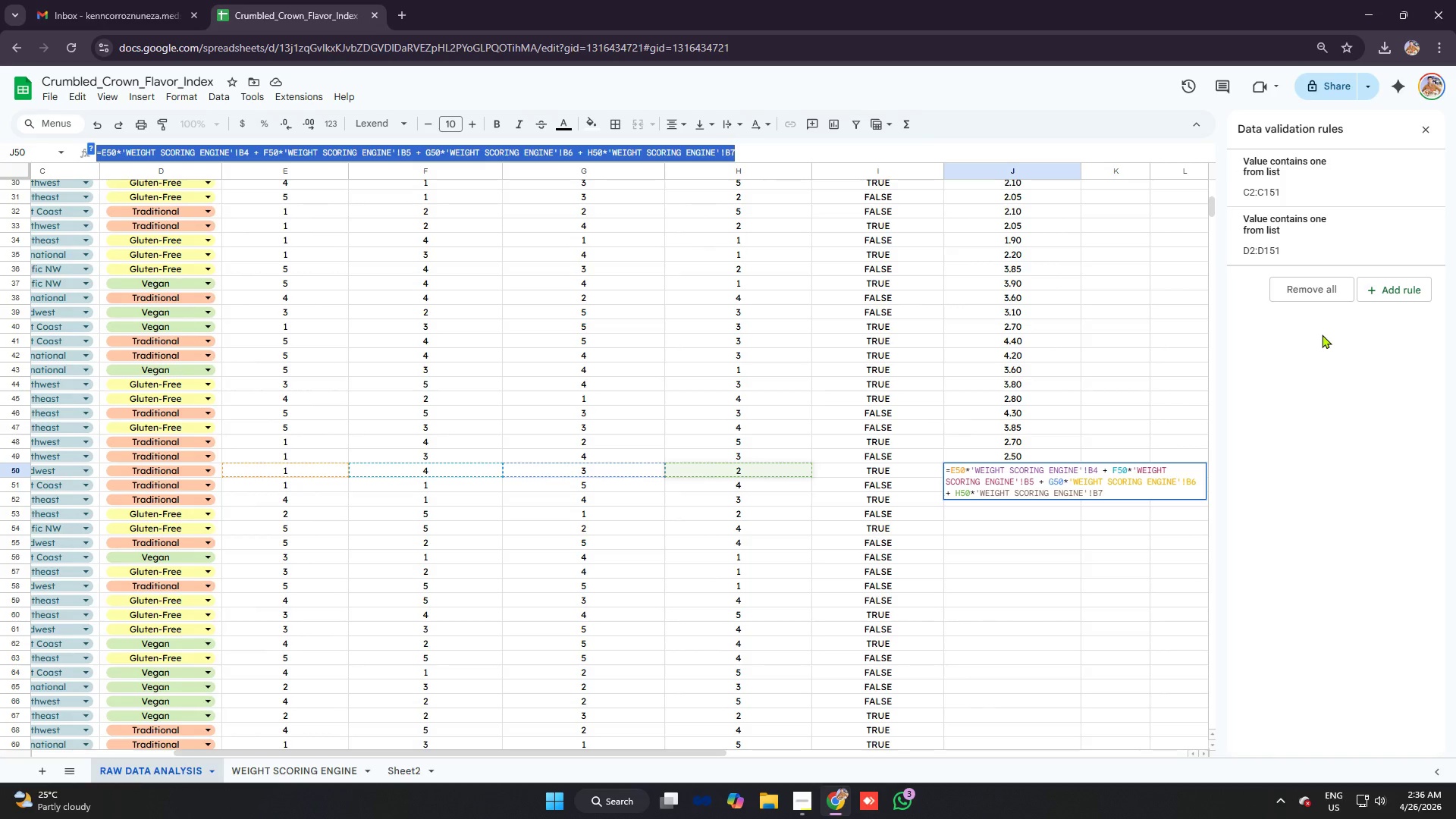 
key(Control+C)
 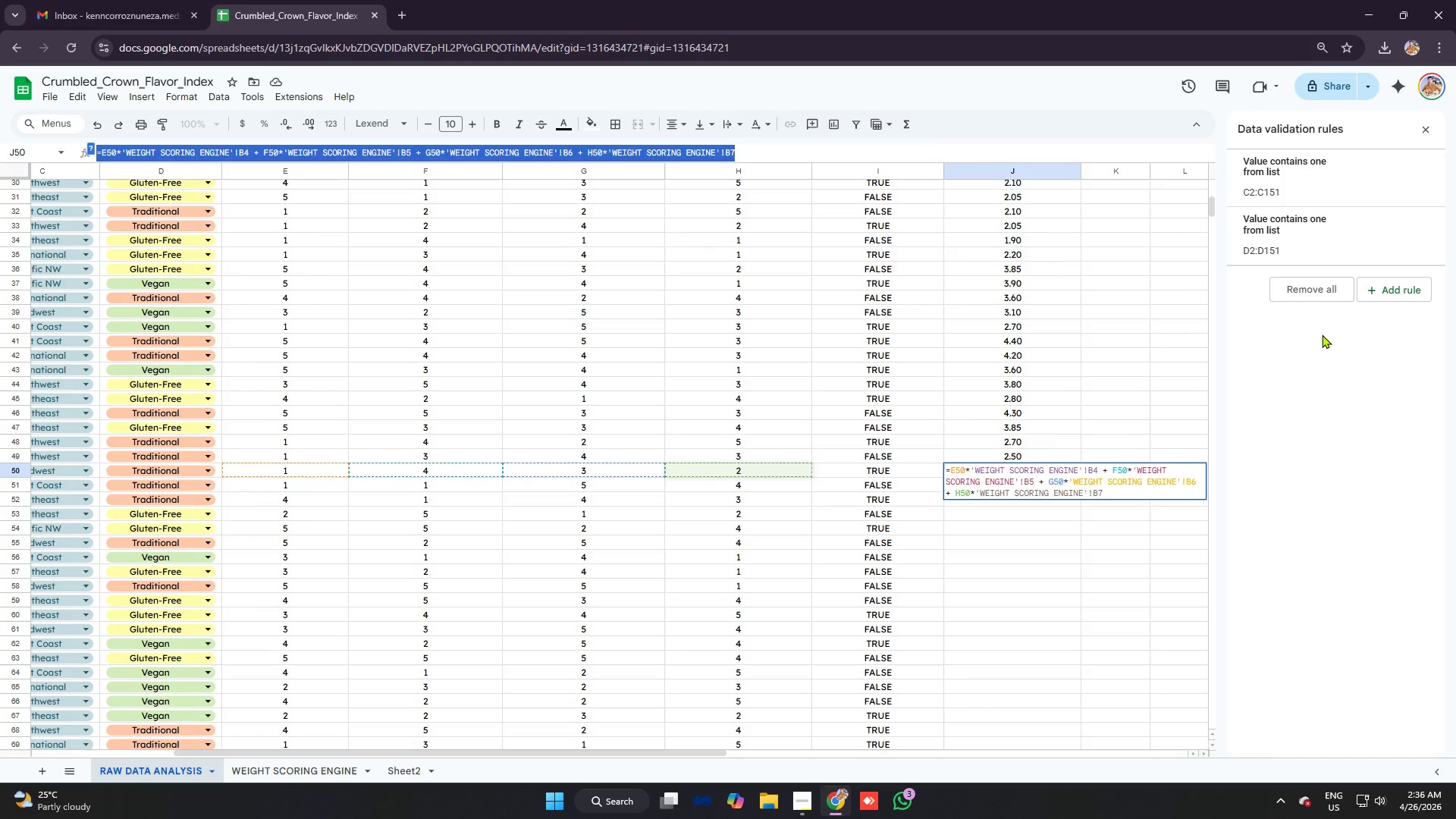 
key(Enter)
 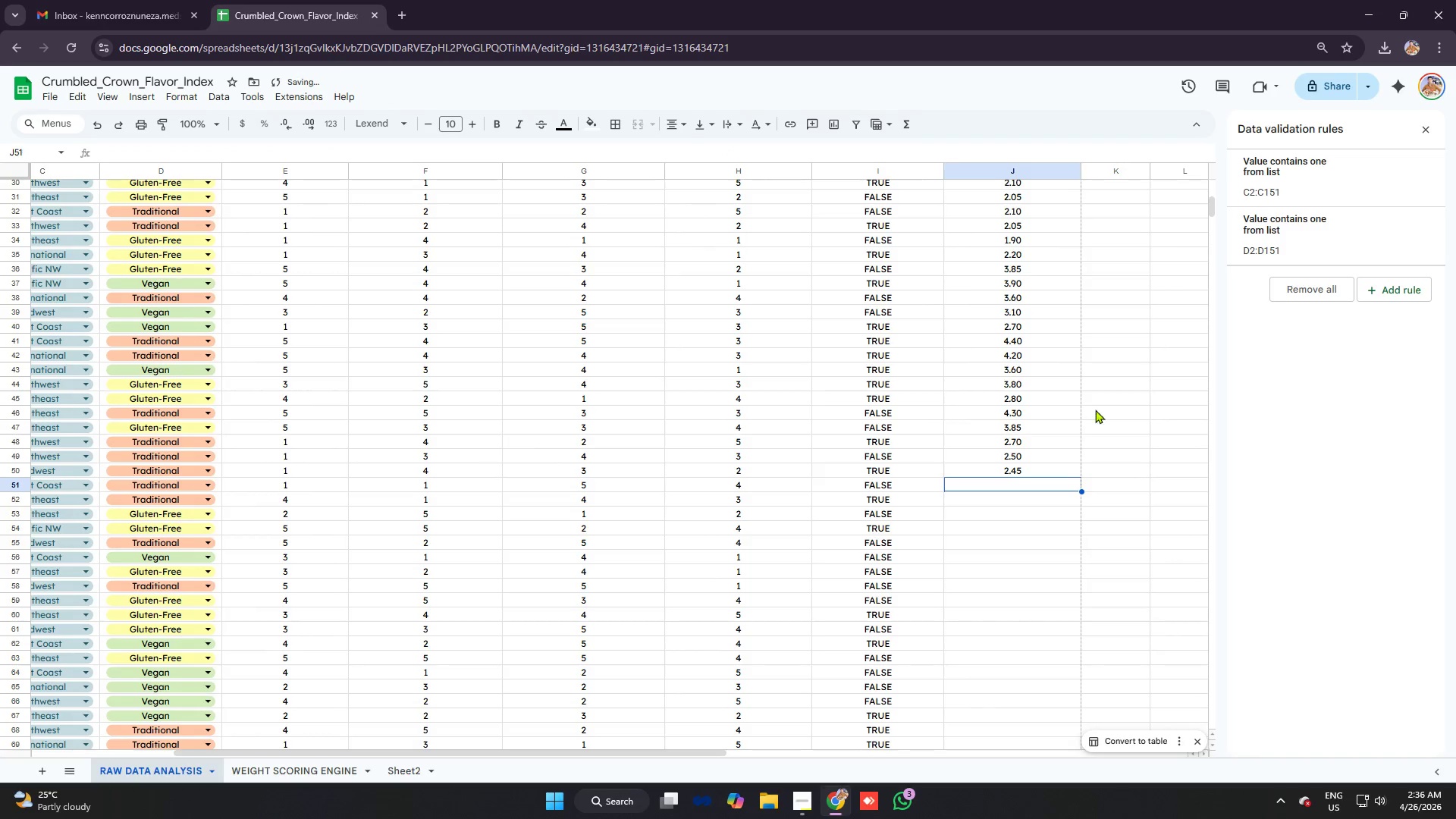 
scroll: coordinate [934, 410], scroll_direction: none, amount: 0.0
 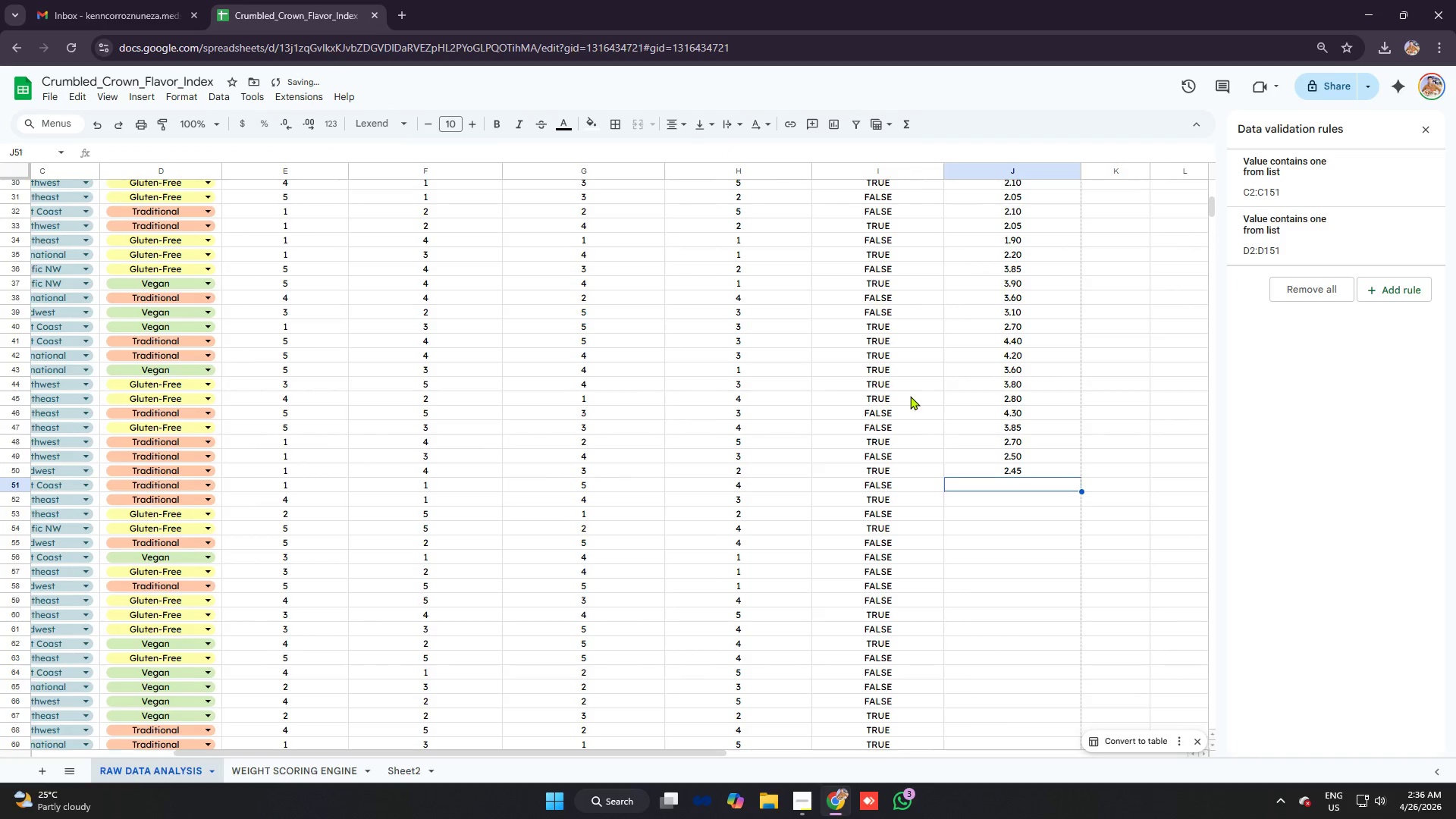 
scroll: coordinate [899, 378], scroll_direction: down, amount: 4.0
 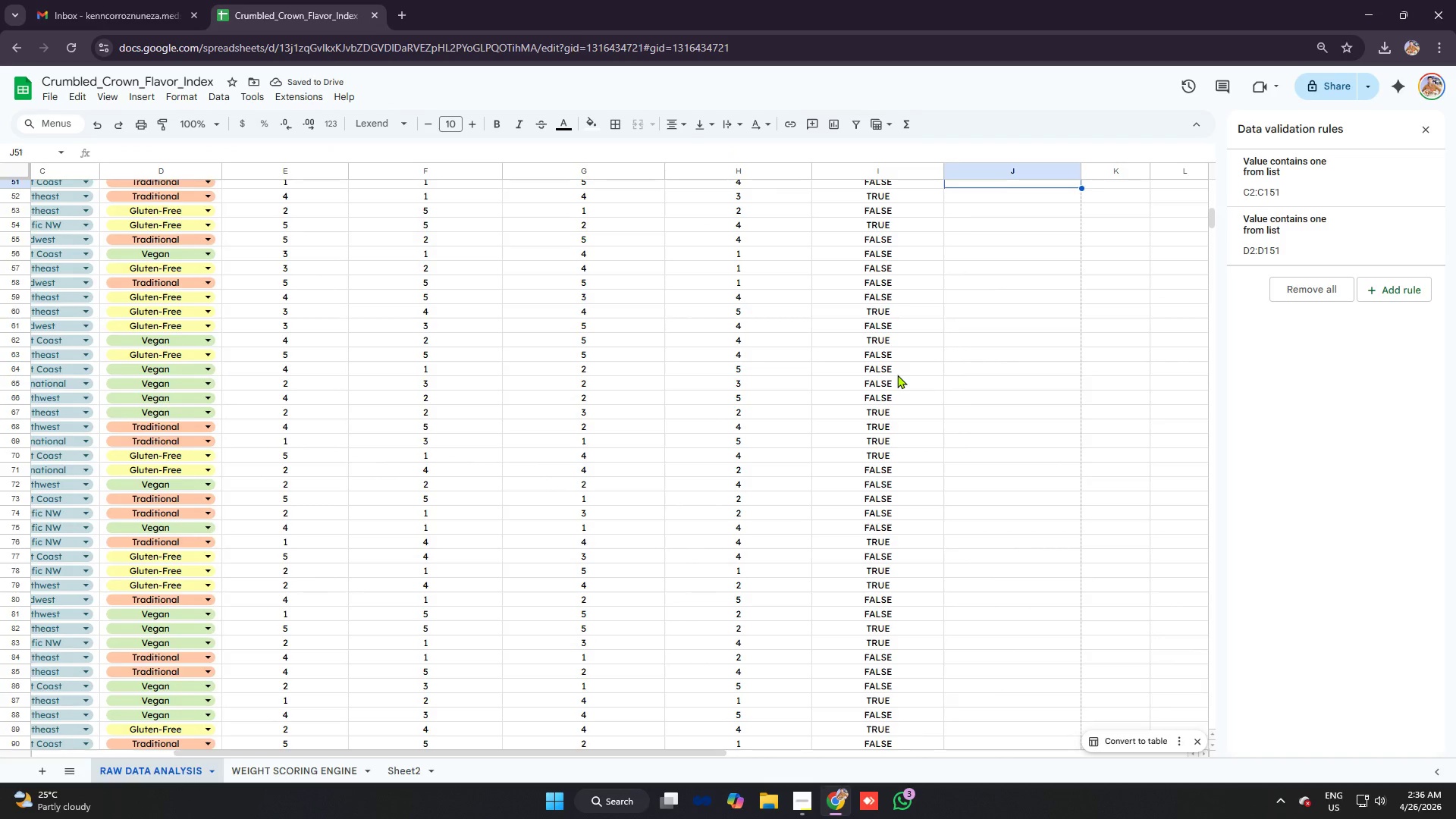 
scroll: coordinate [899, 374], scroll_direction: up, amount: 1.0
 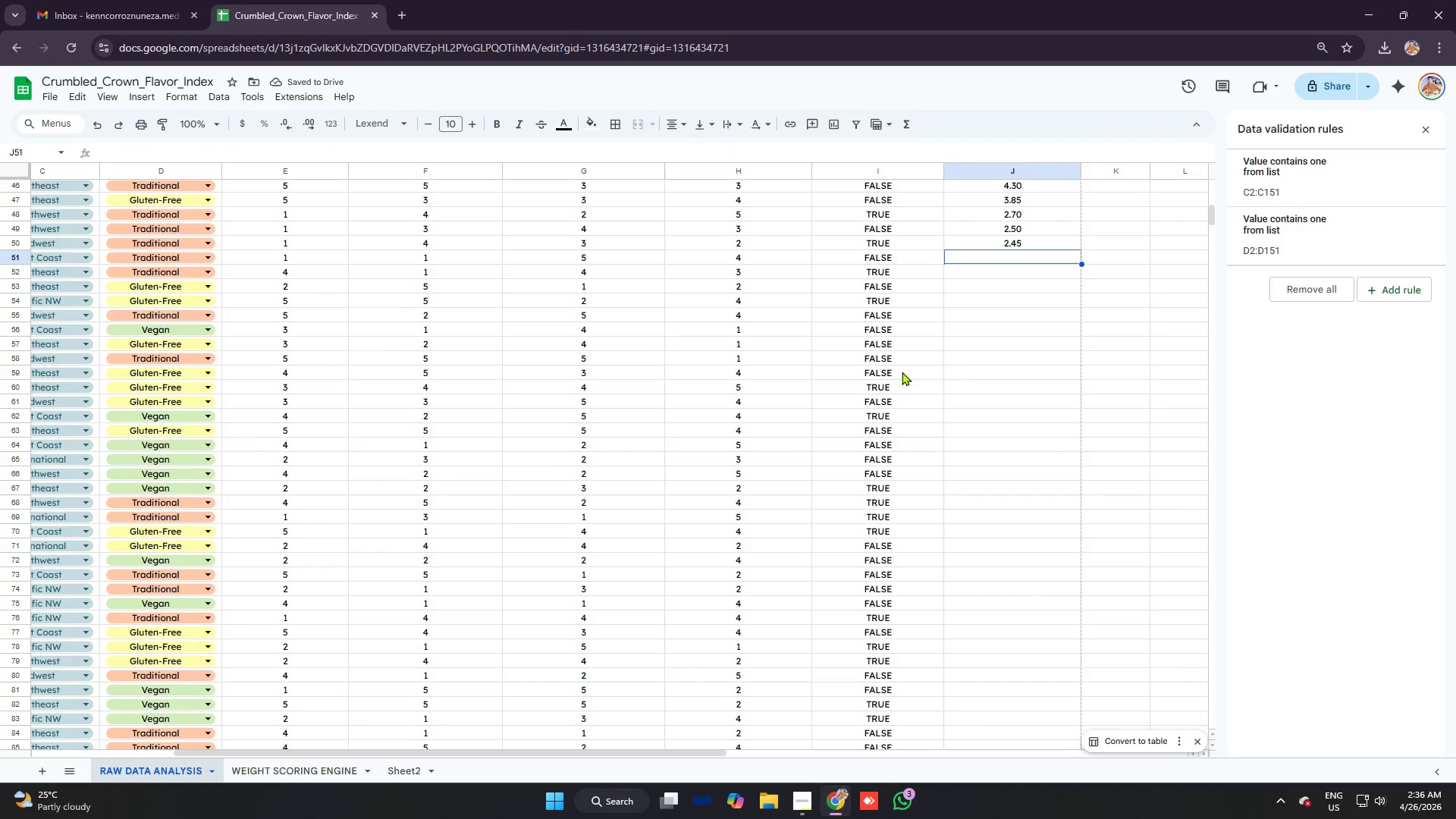 
key(Control+ControlLeft)
 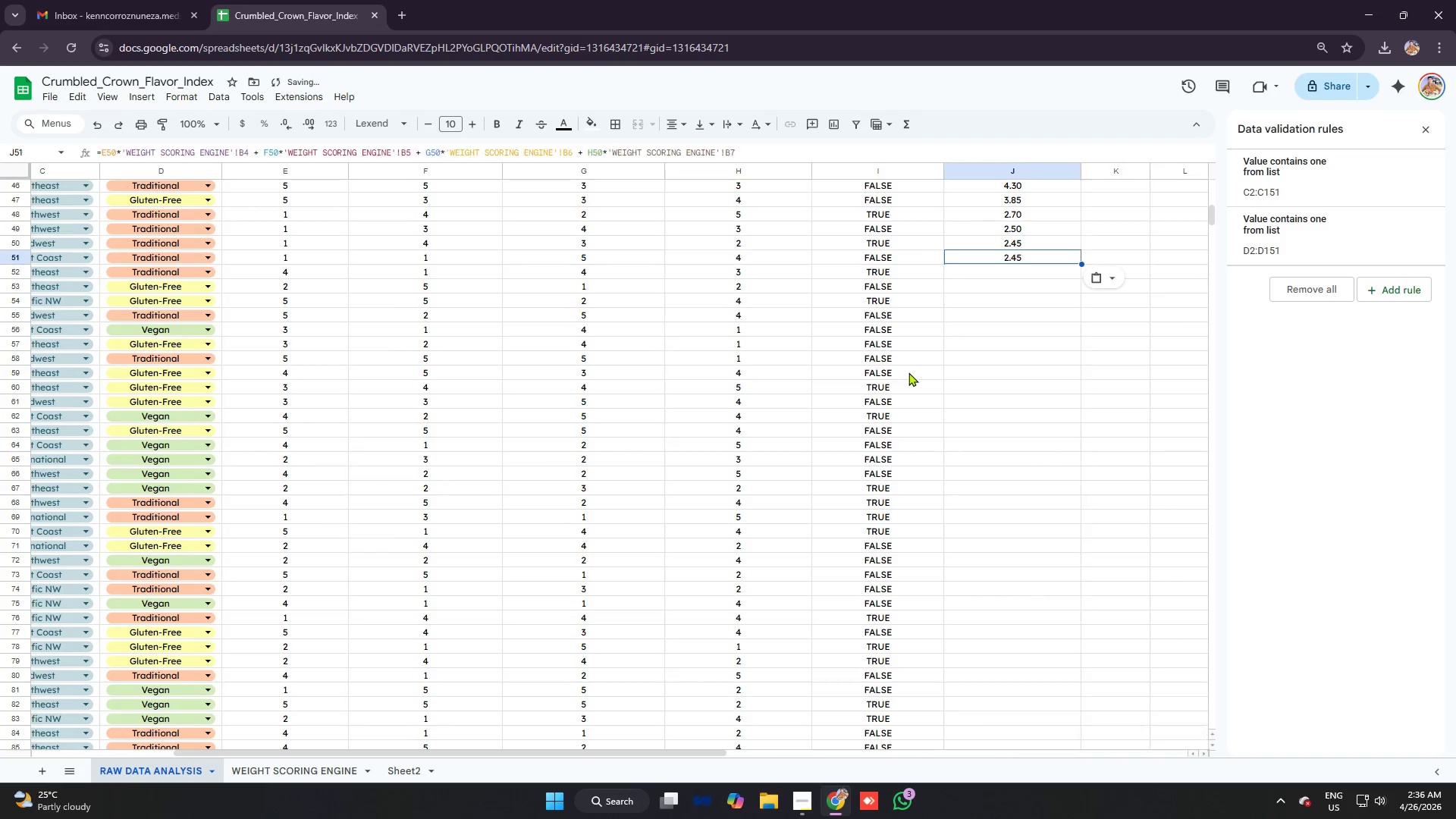 
key(Control+V)
 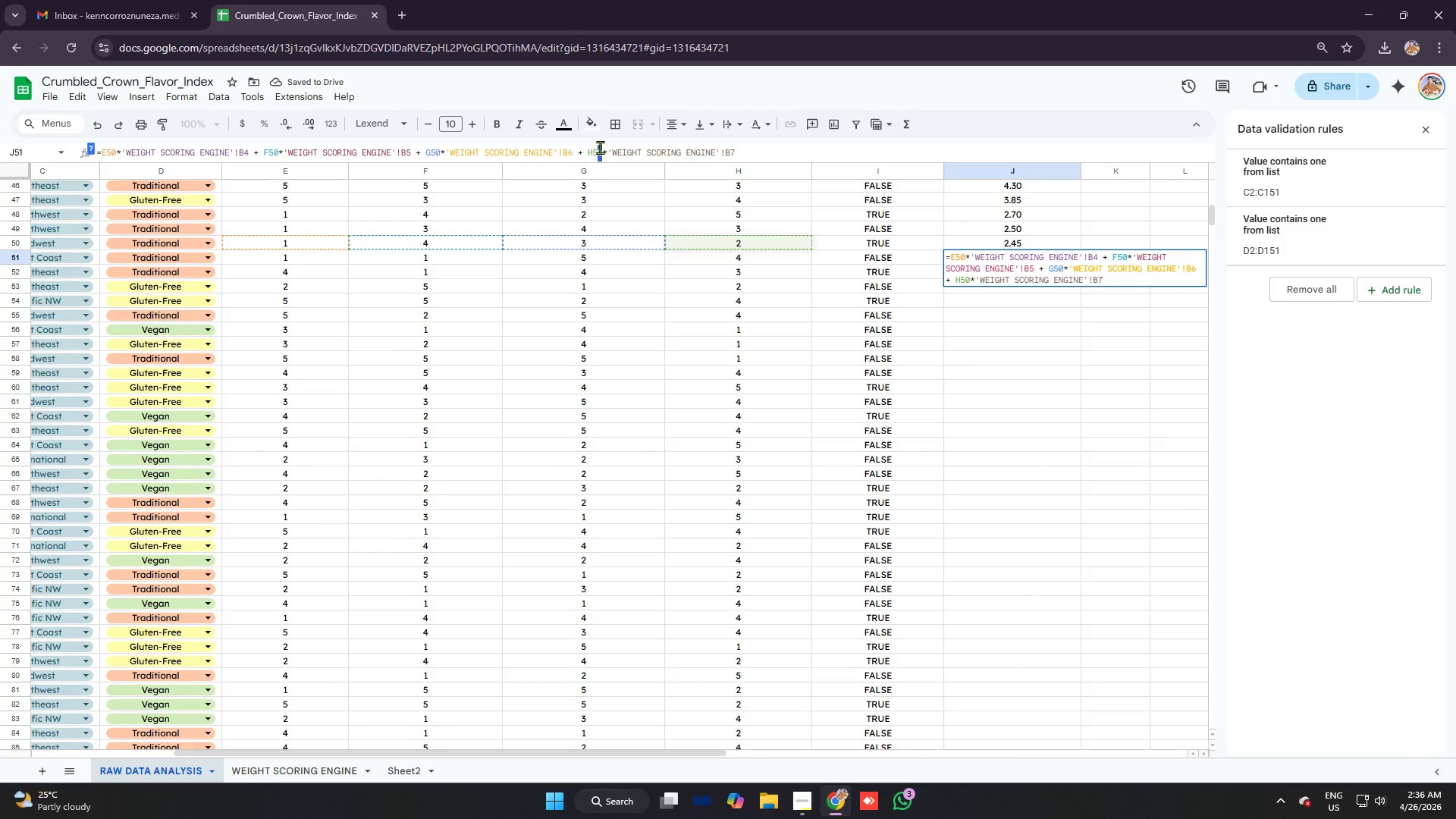 
key(Backspace)
 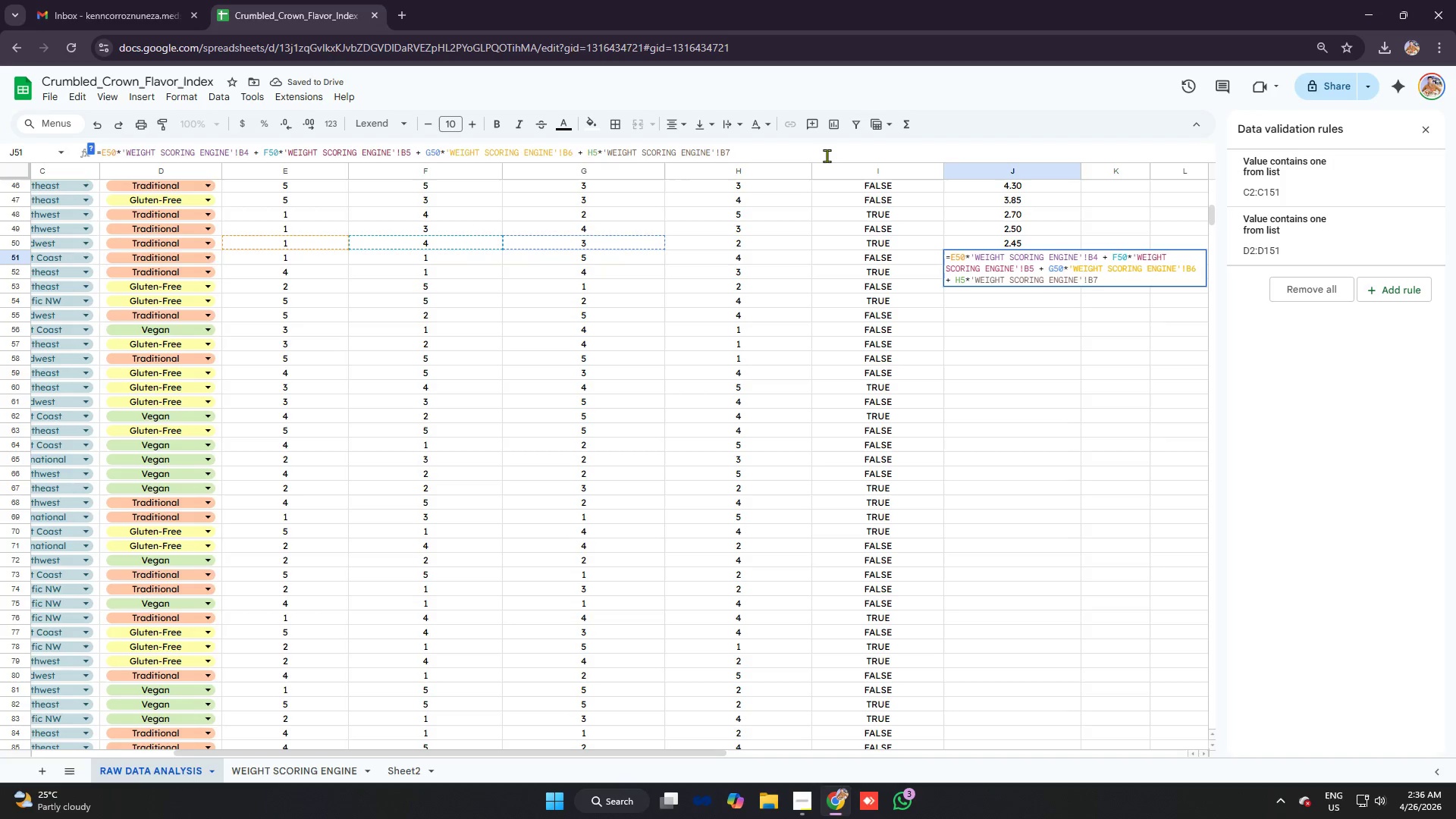 
key(1)
 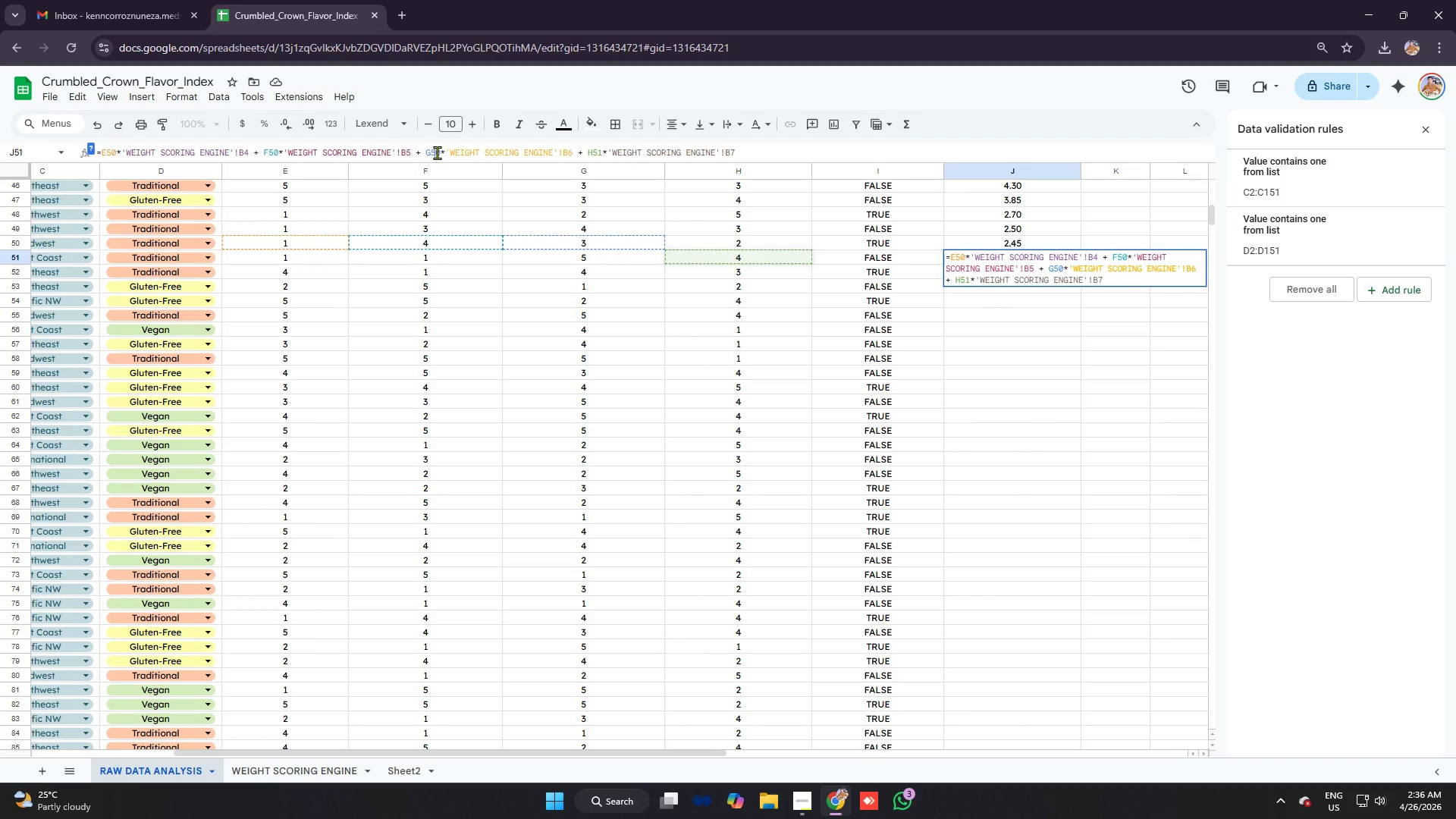 
left_click_drag(start_coordinate=[441, 152], to_coordinate=[436, 152])
 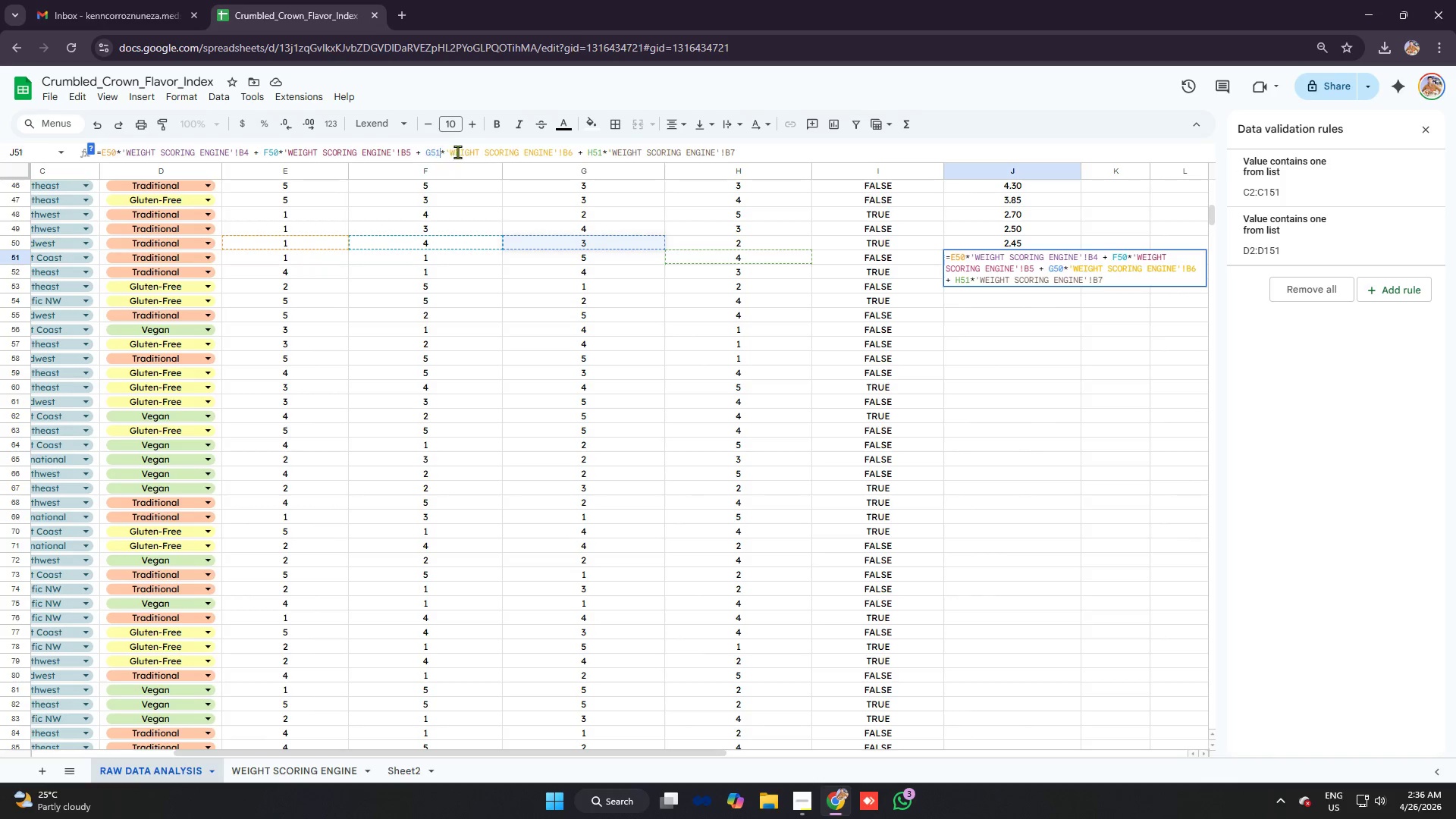 
key(1)
 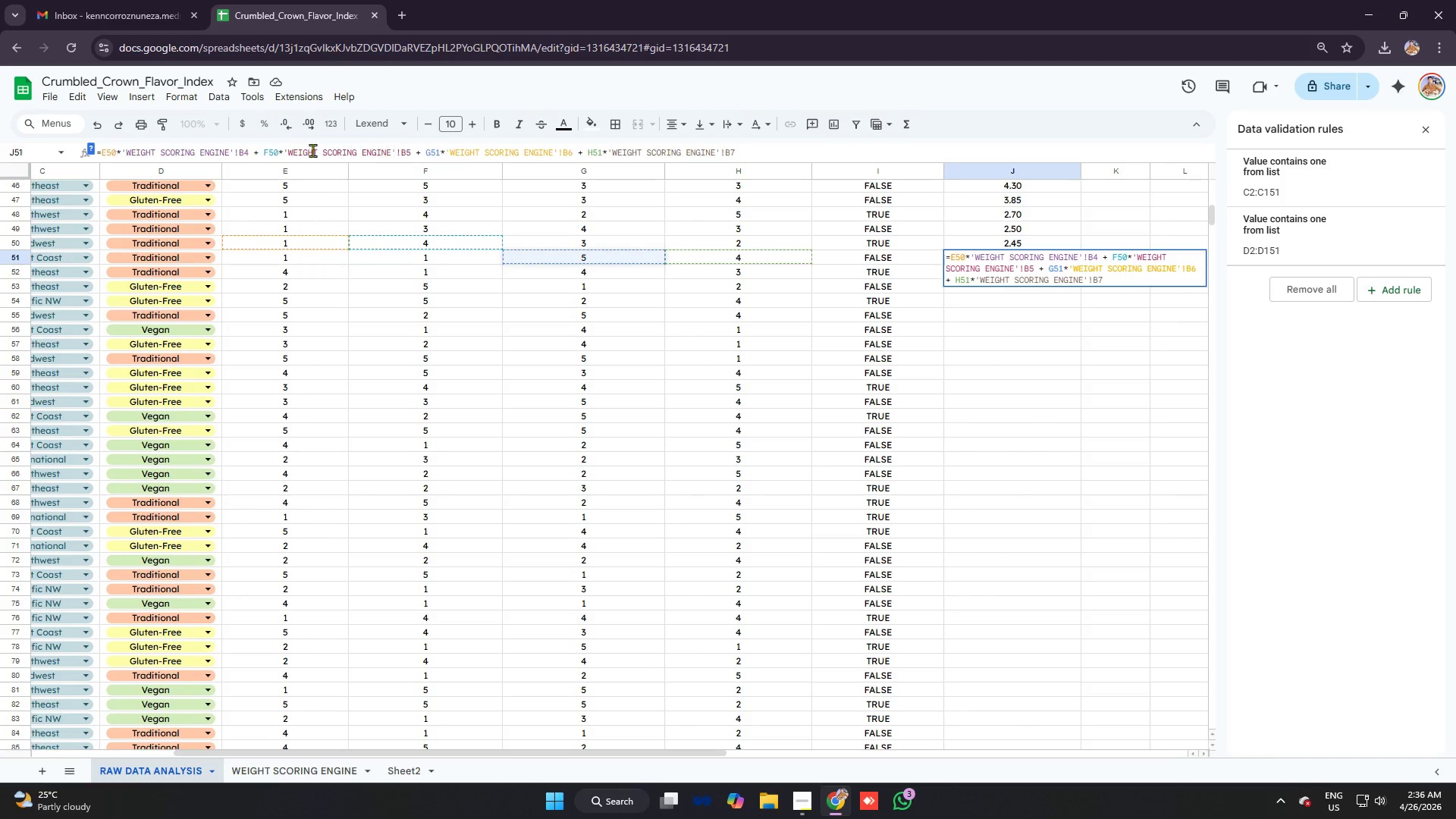 
left_click_drag(start_coordinate=[278, 149], to_coordinate=[272, 149])
 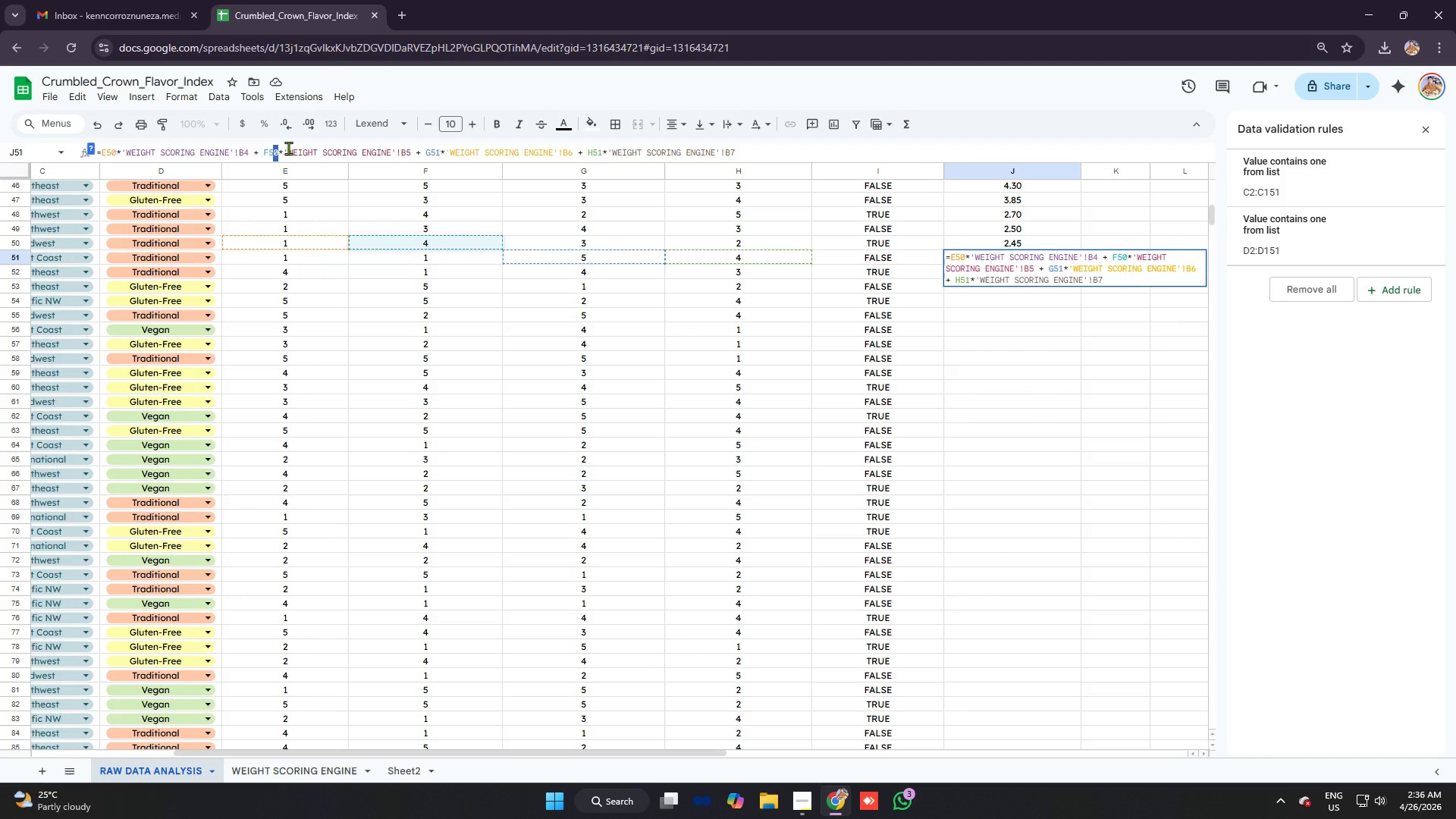 
key(1)
 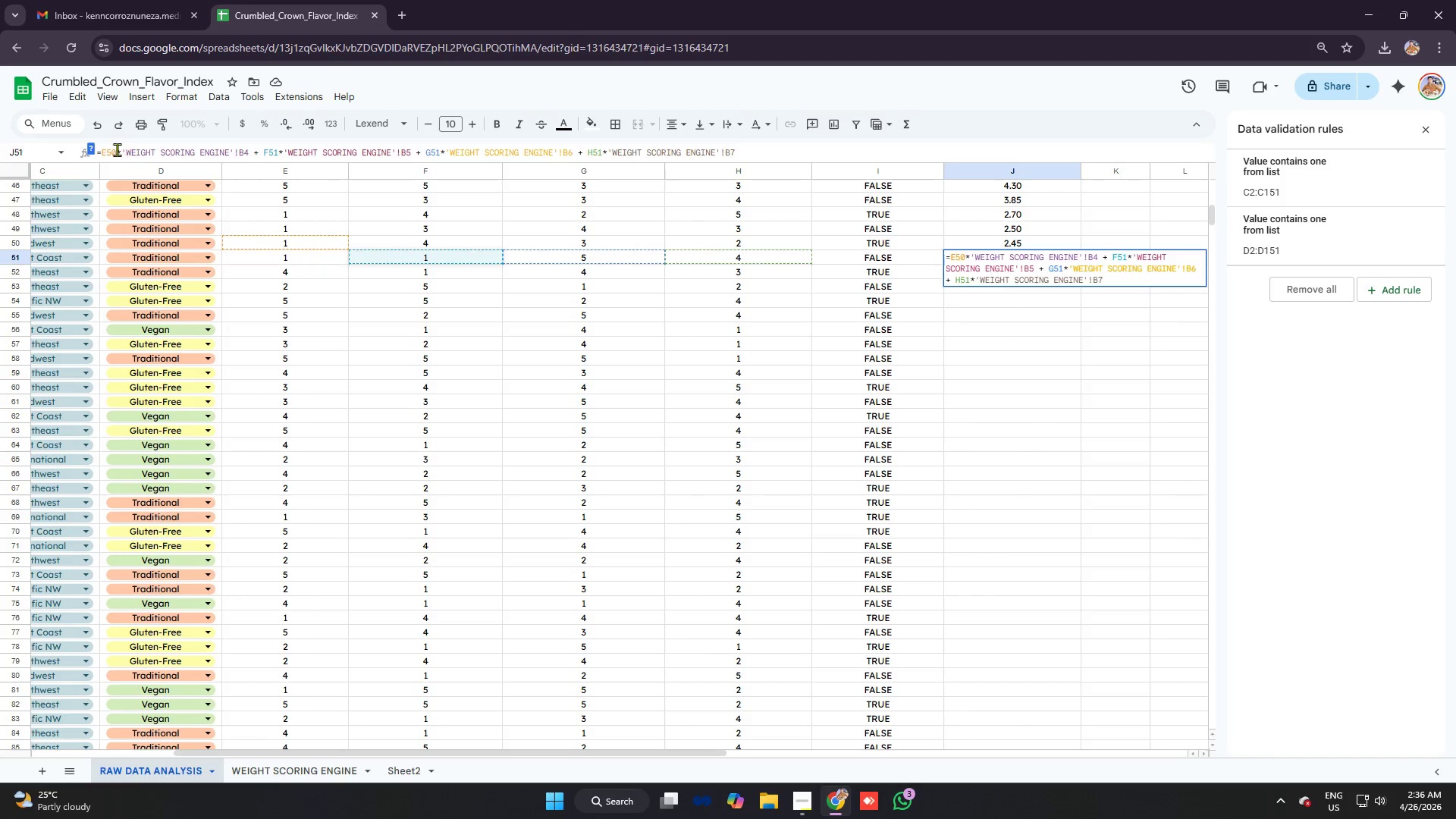 
left_click_drag(start_coordinate=[112, 149], to_coordinate=[116, 152])
 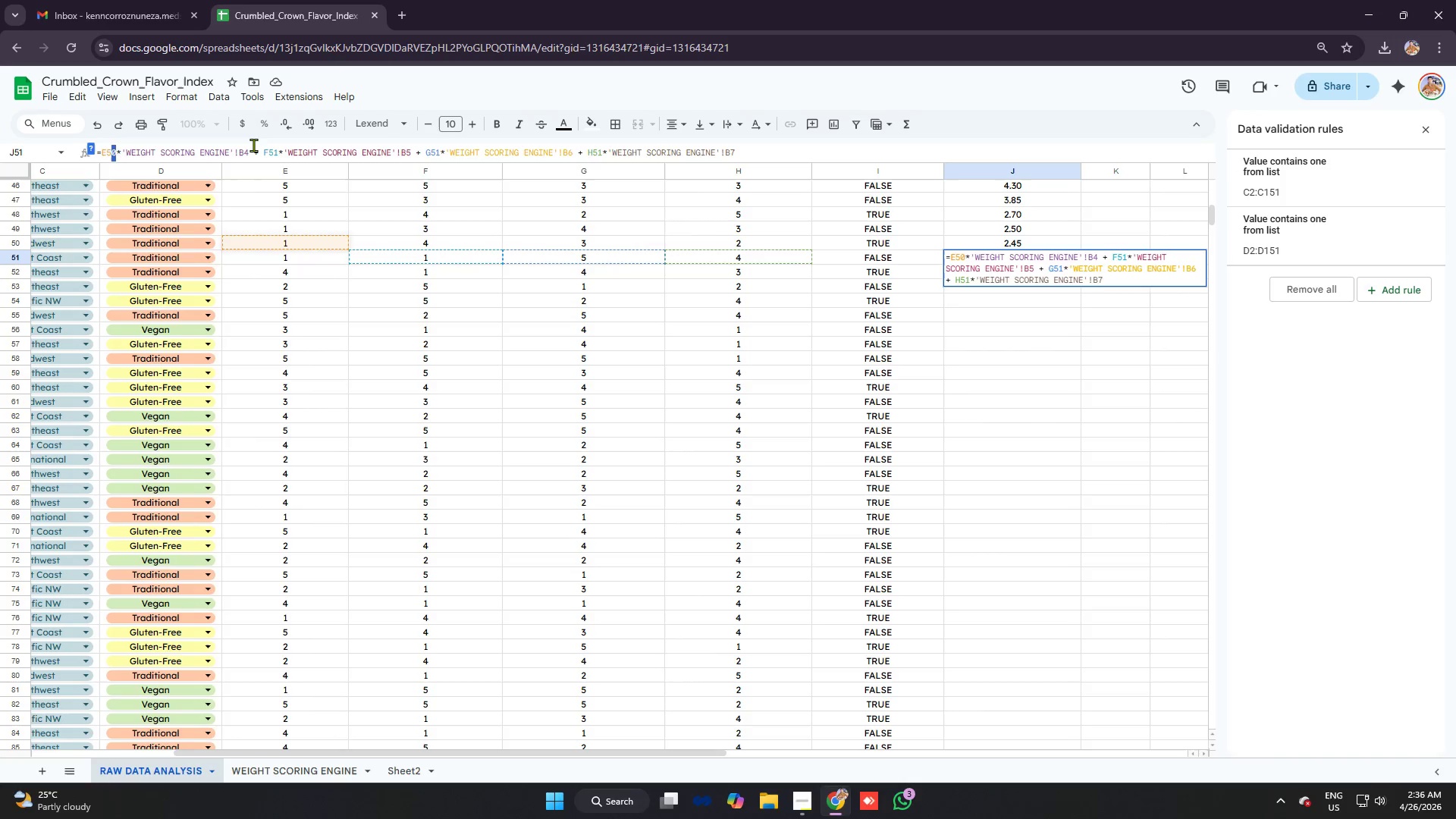 
key(1)
 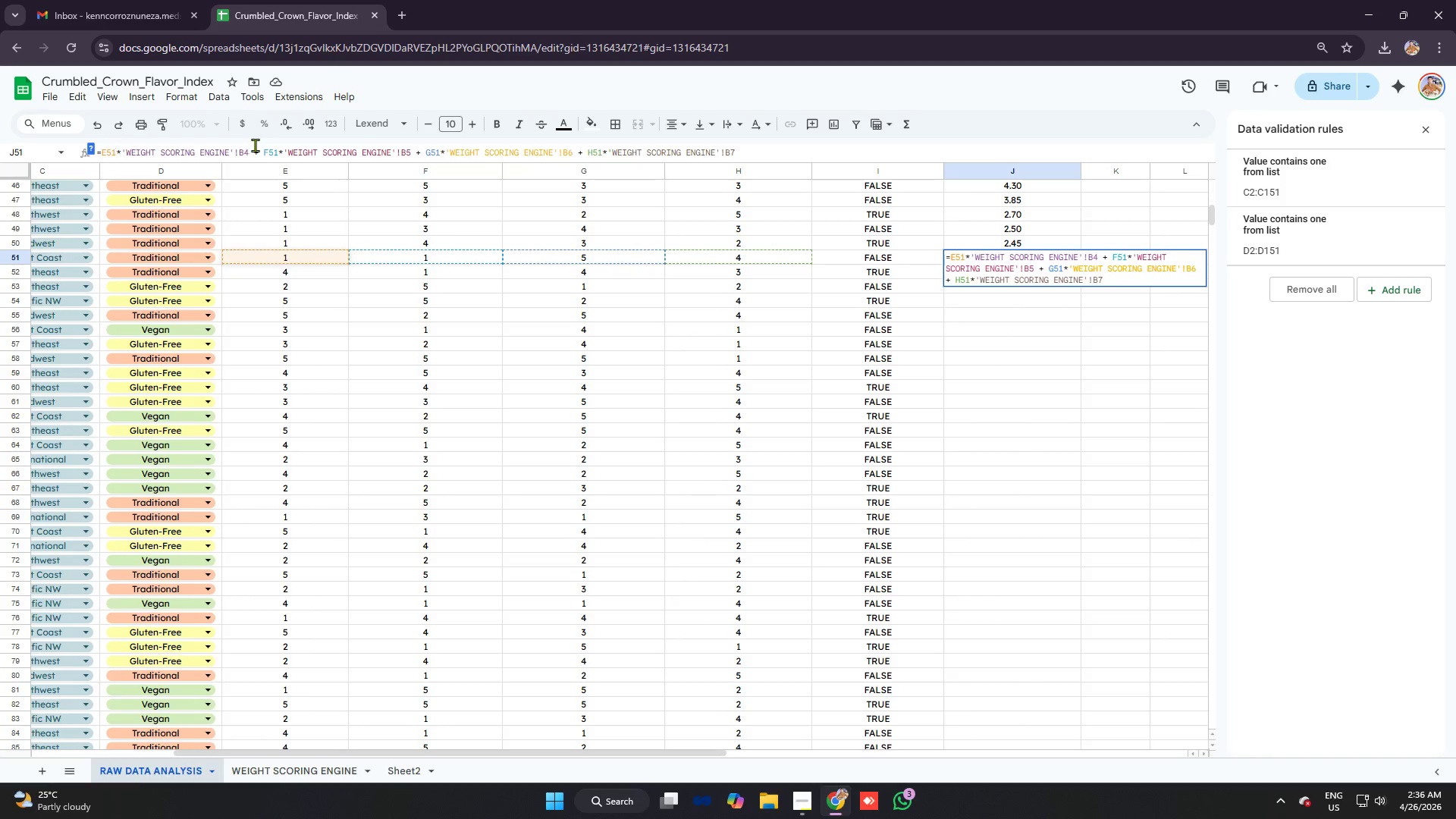 
key(Enter)
 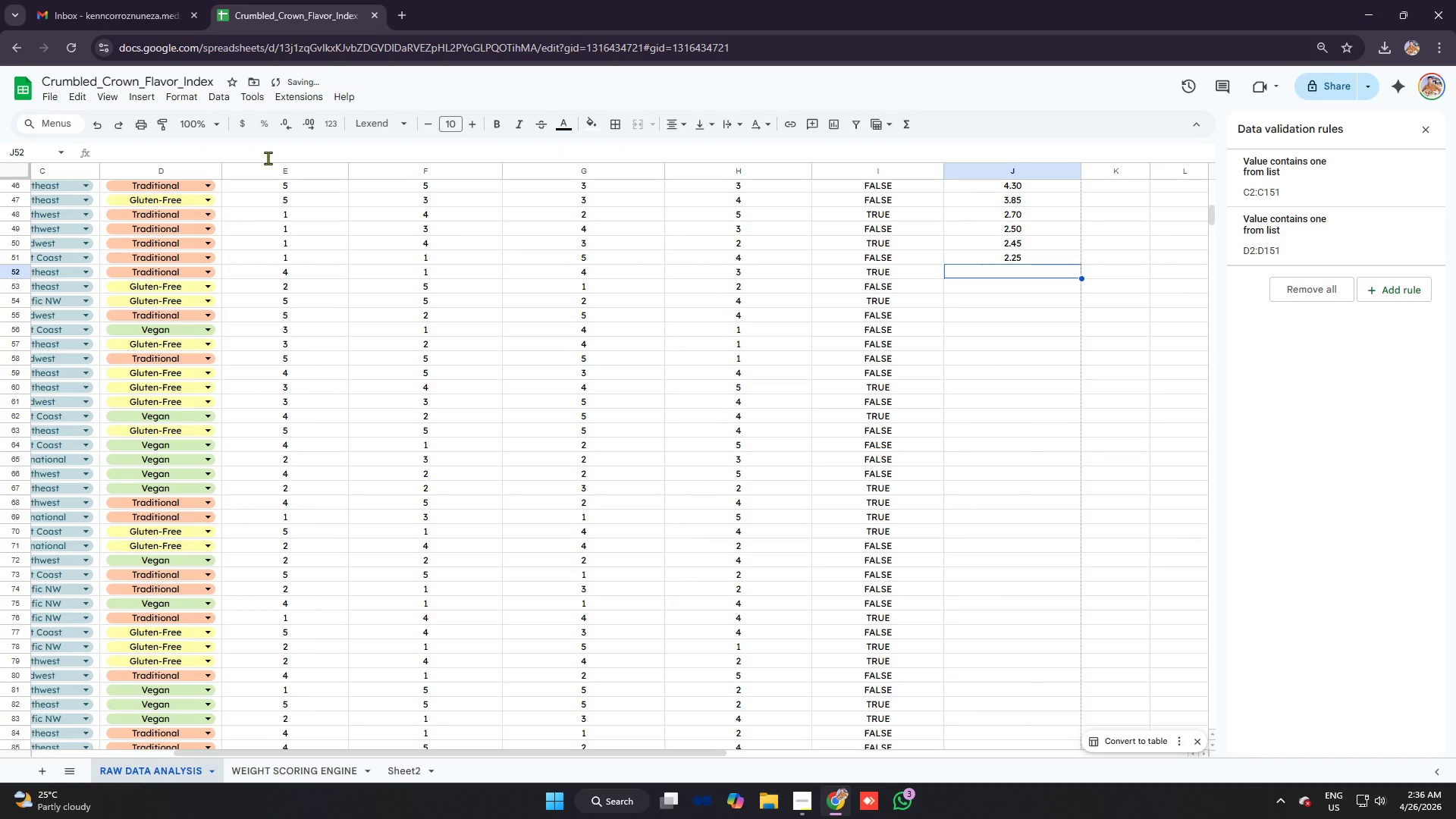 
key(Meta+B)
 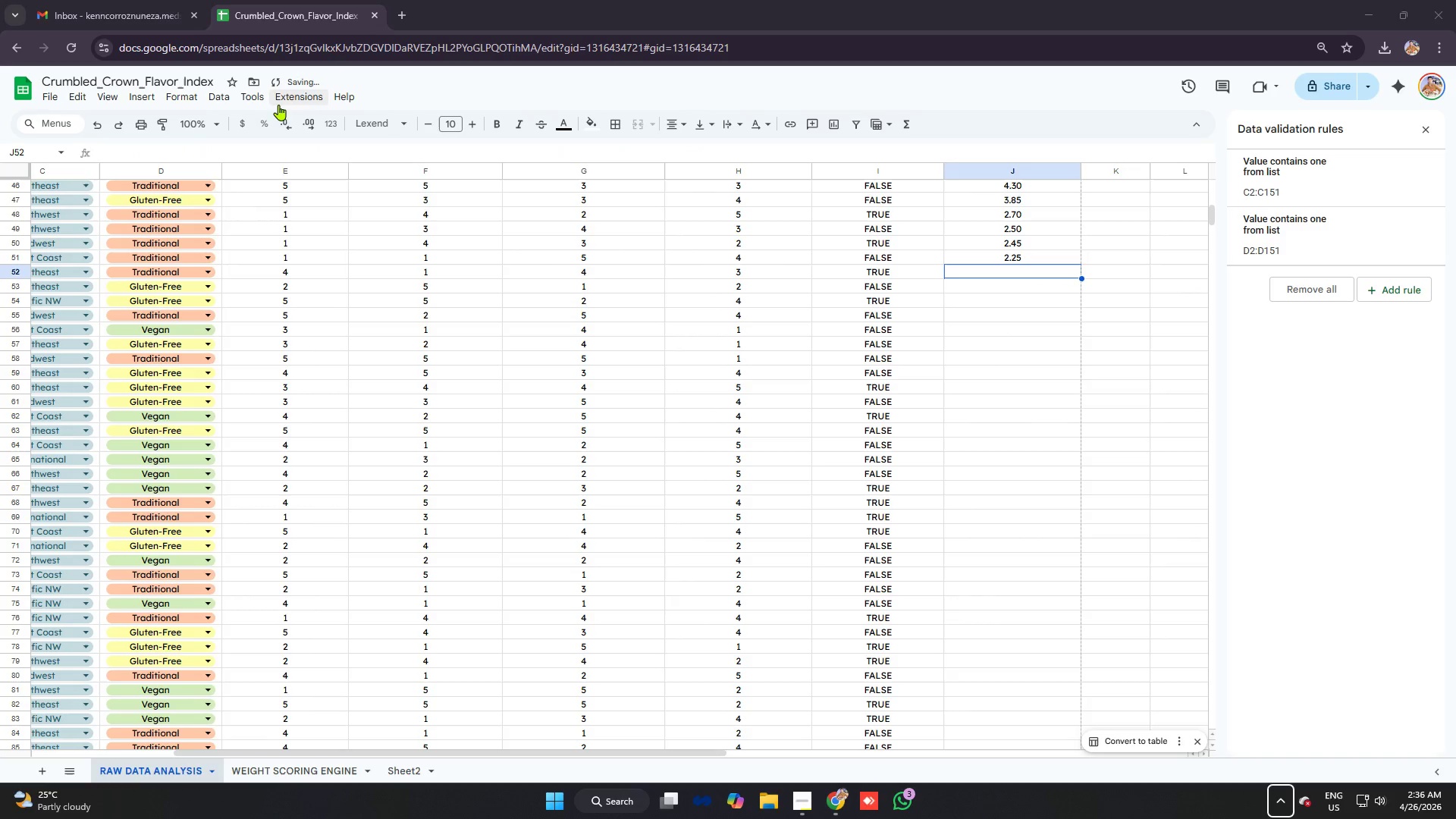 
key(Meta+V)
 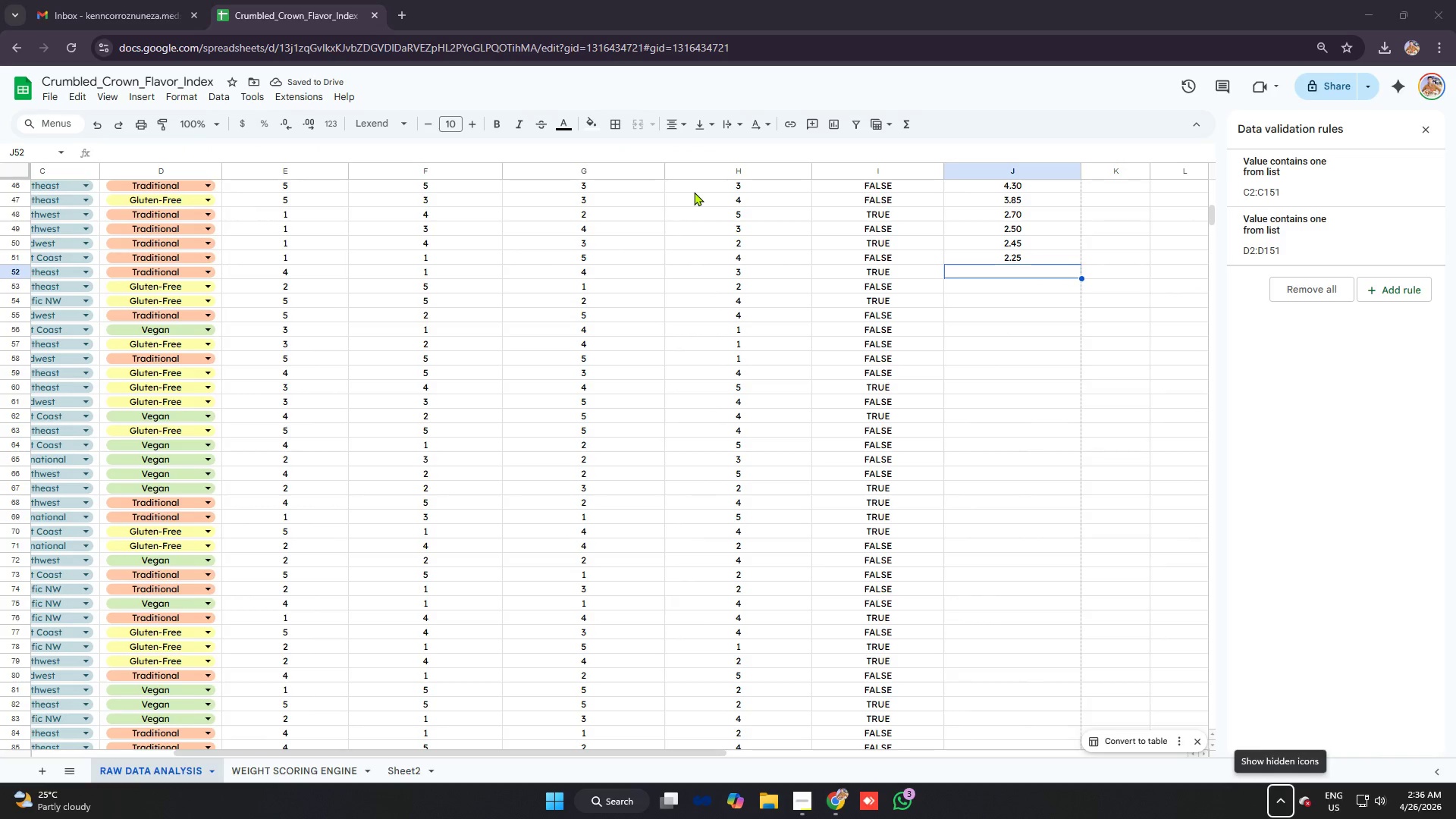 
key(Control+V)
 